 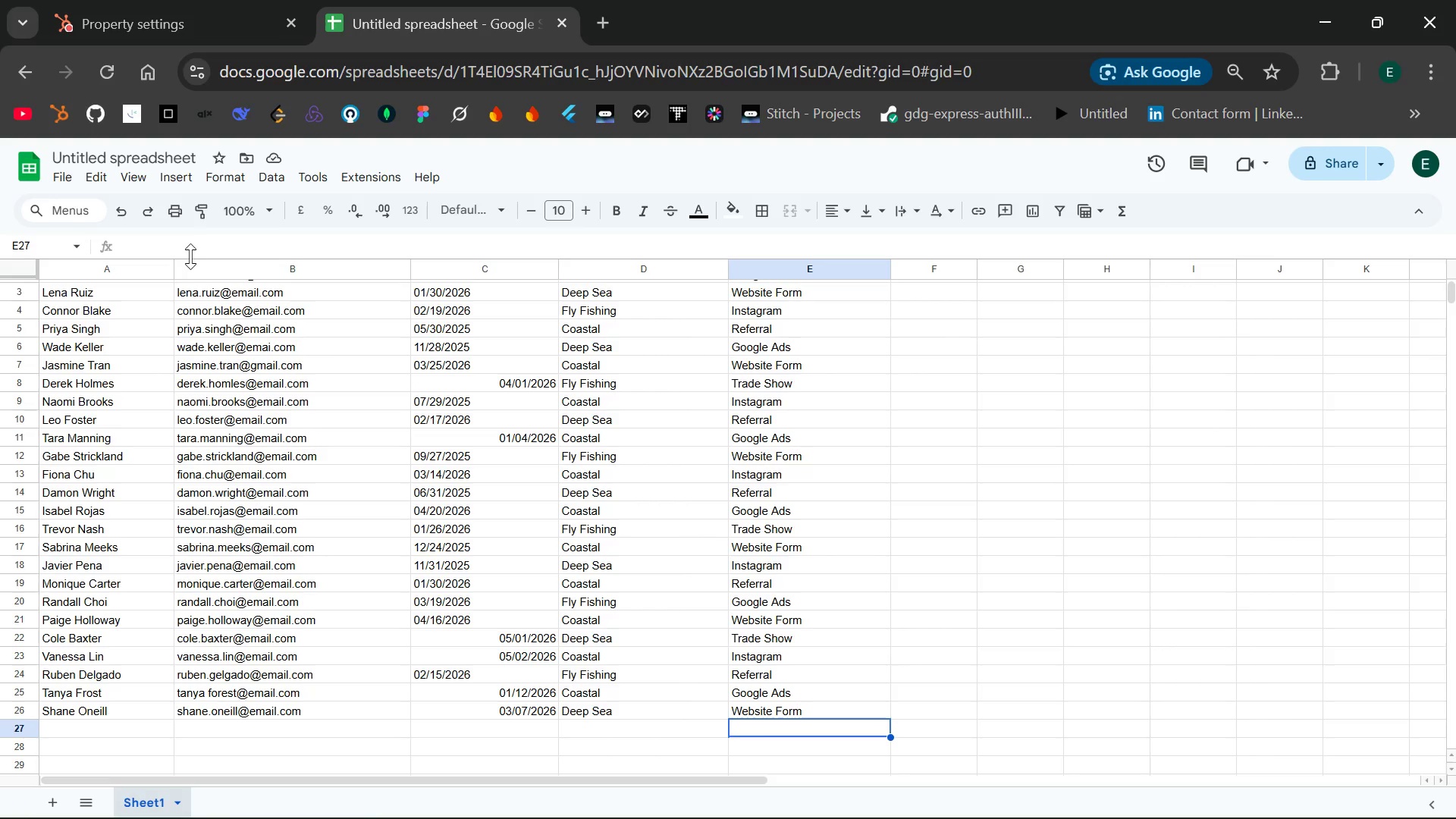 
left_click([171, 157])
 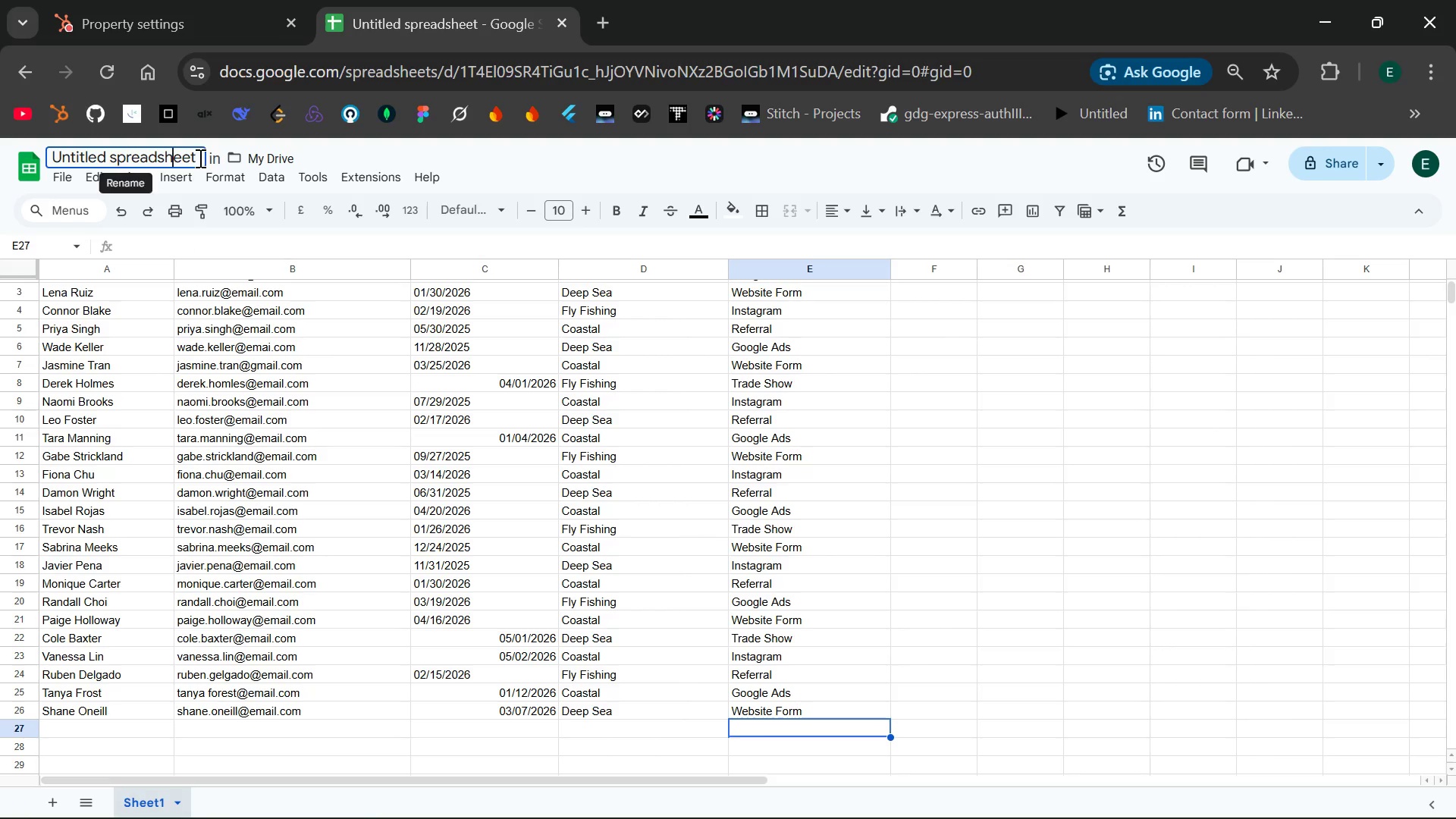 
left_click([199, 158])
 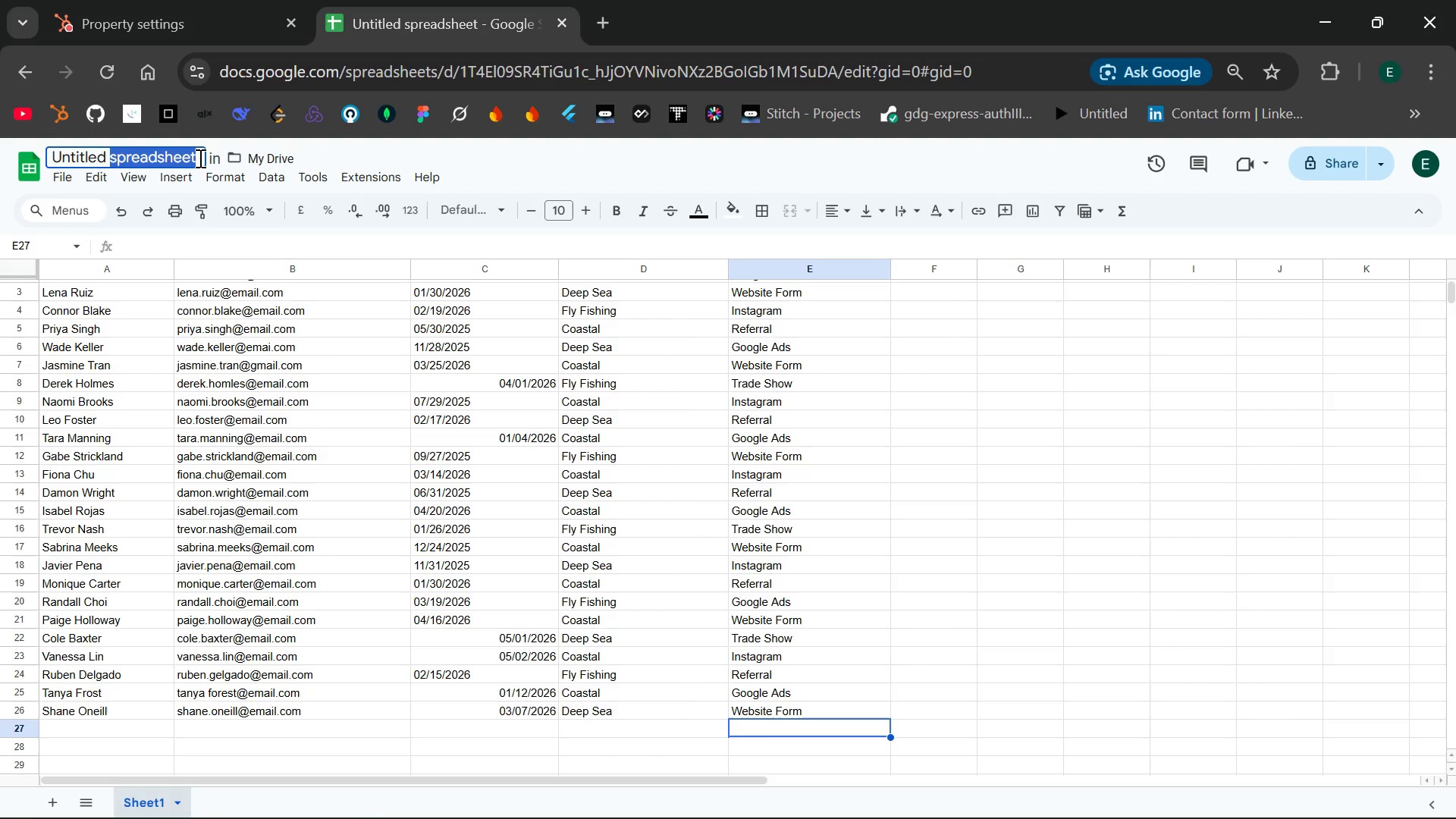 
left_click_drag(start_coordinate=[199, 158], to_coordinate=[58, 168])
 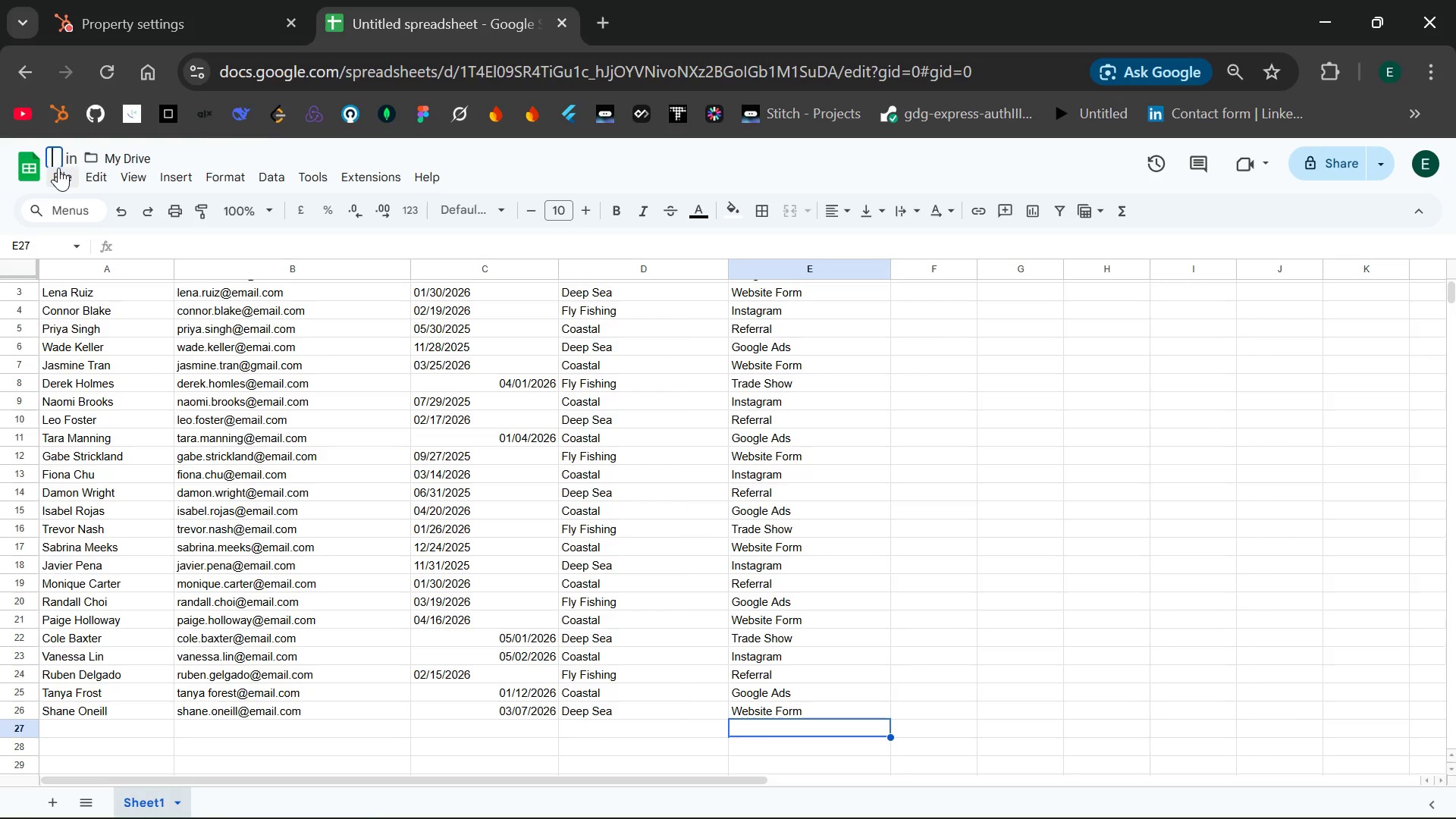 
key(Backspace)
type(deep_sea)
 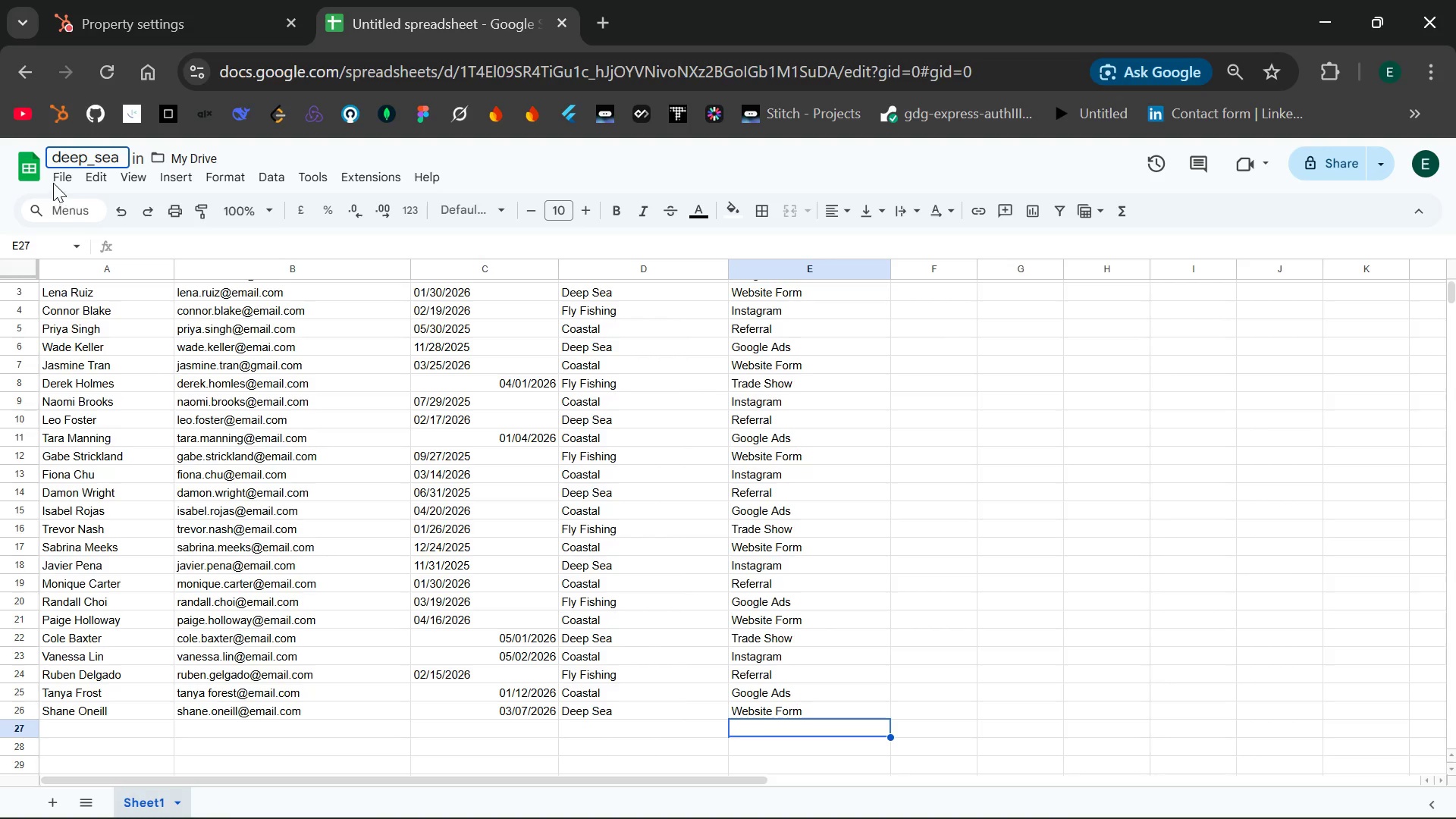 
left_click([53, 180])
 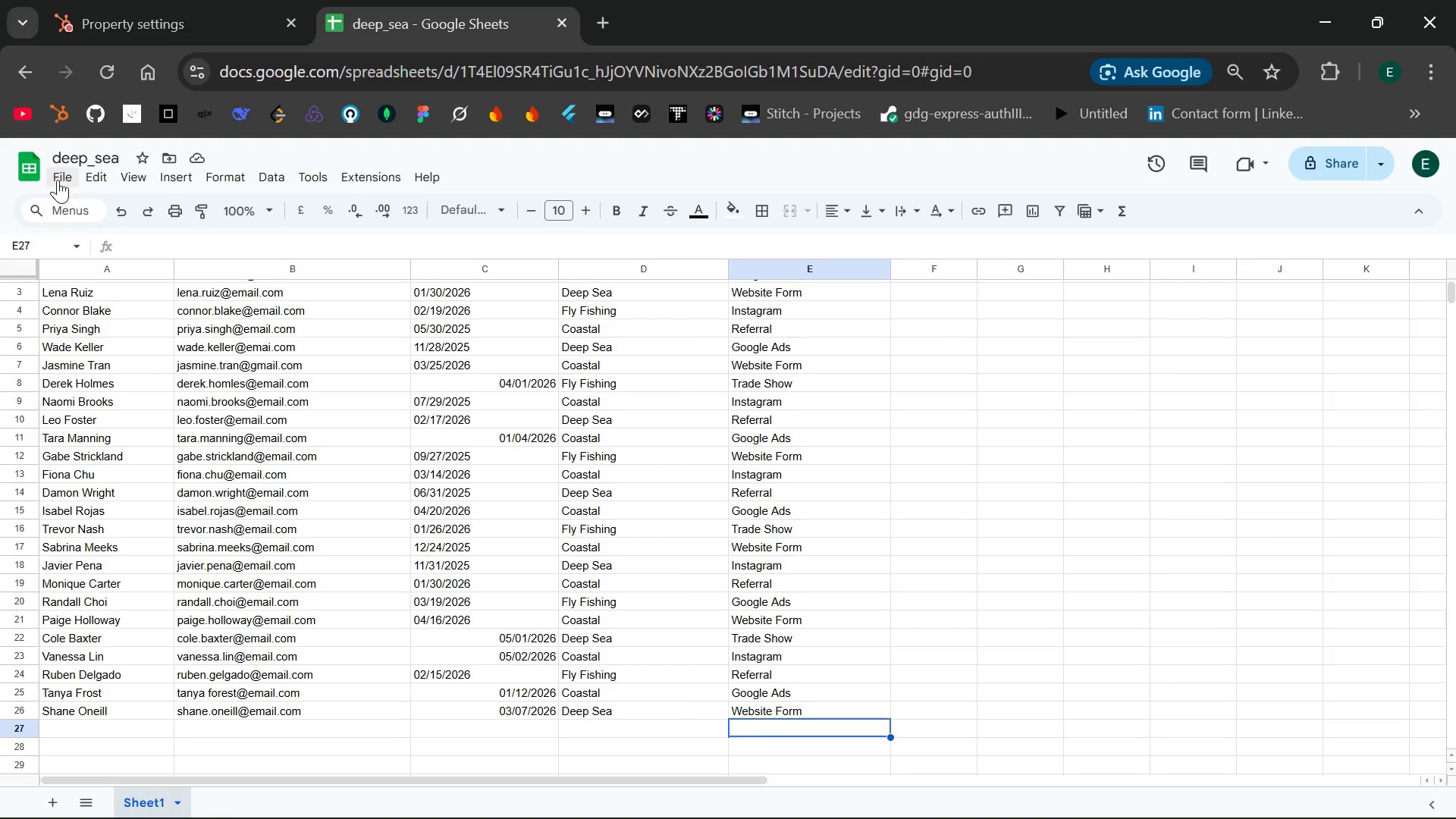 
left_click([58, 180])
 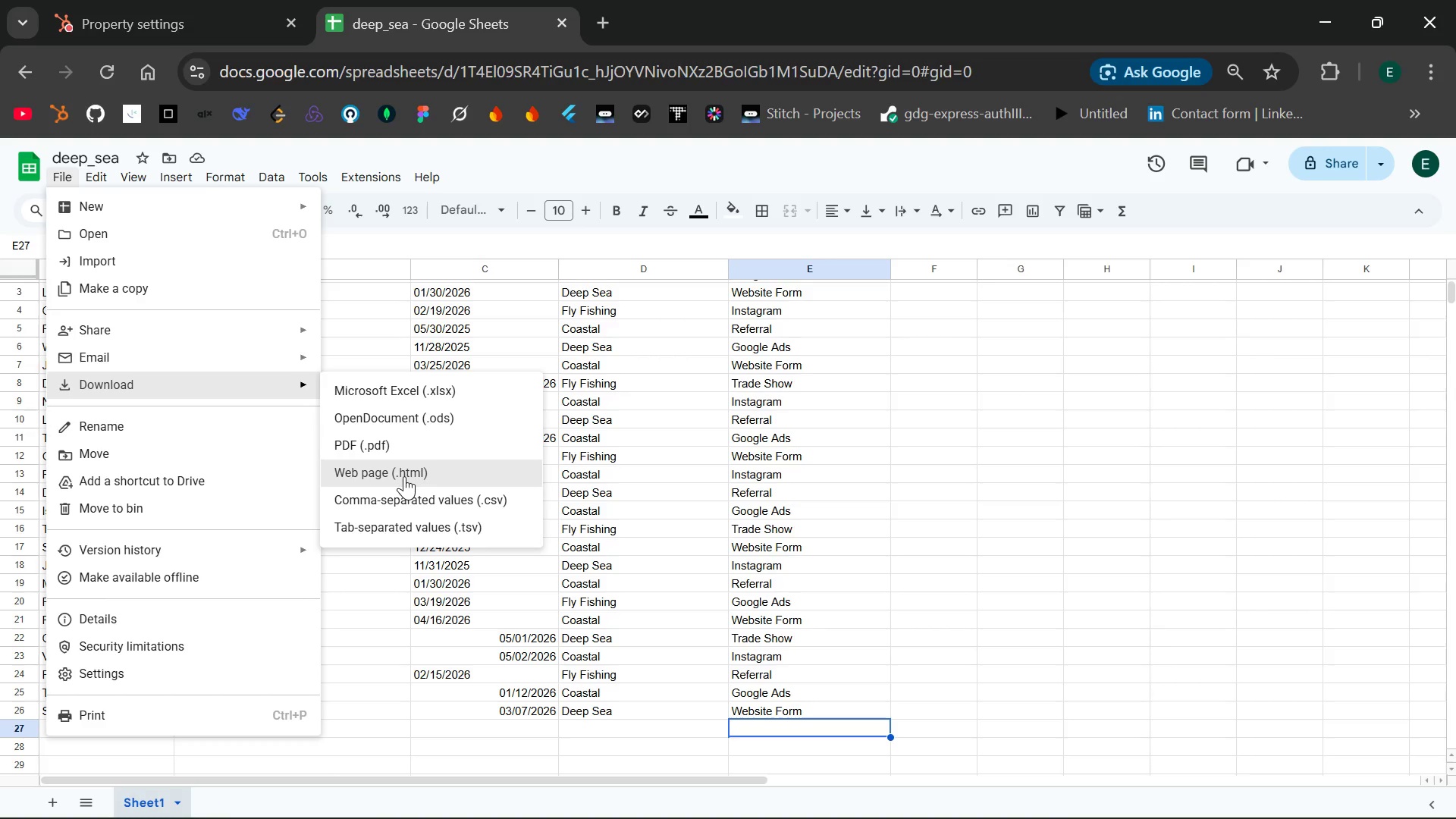 
wait(6.75)
 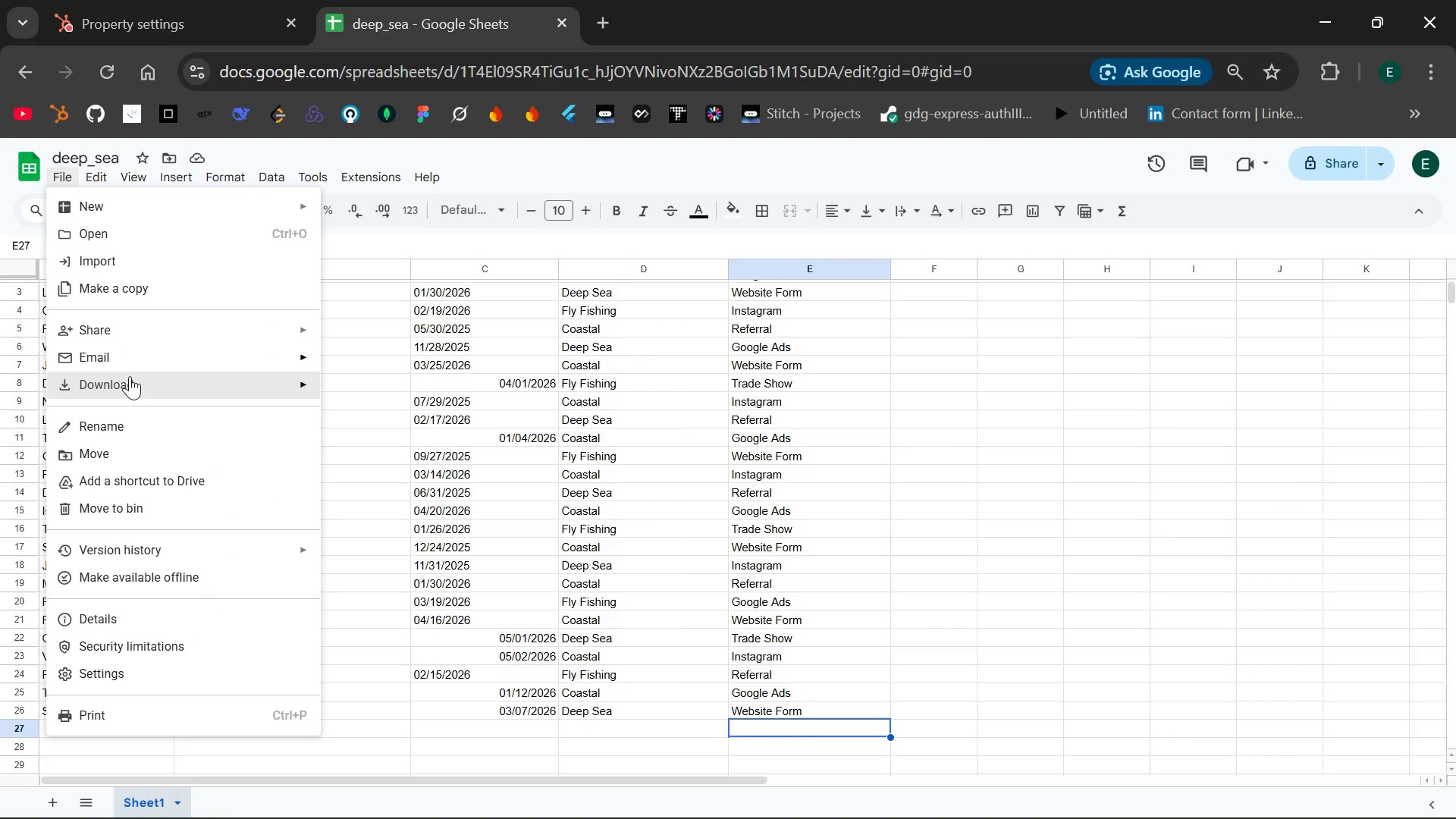 
left_click([463, 493])
 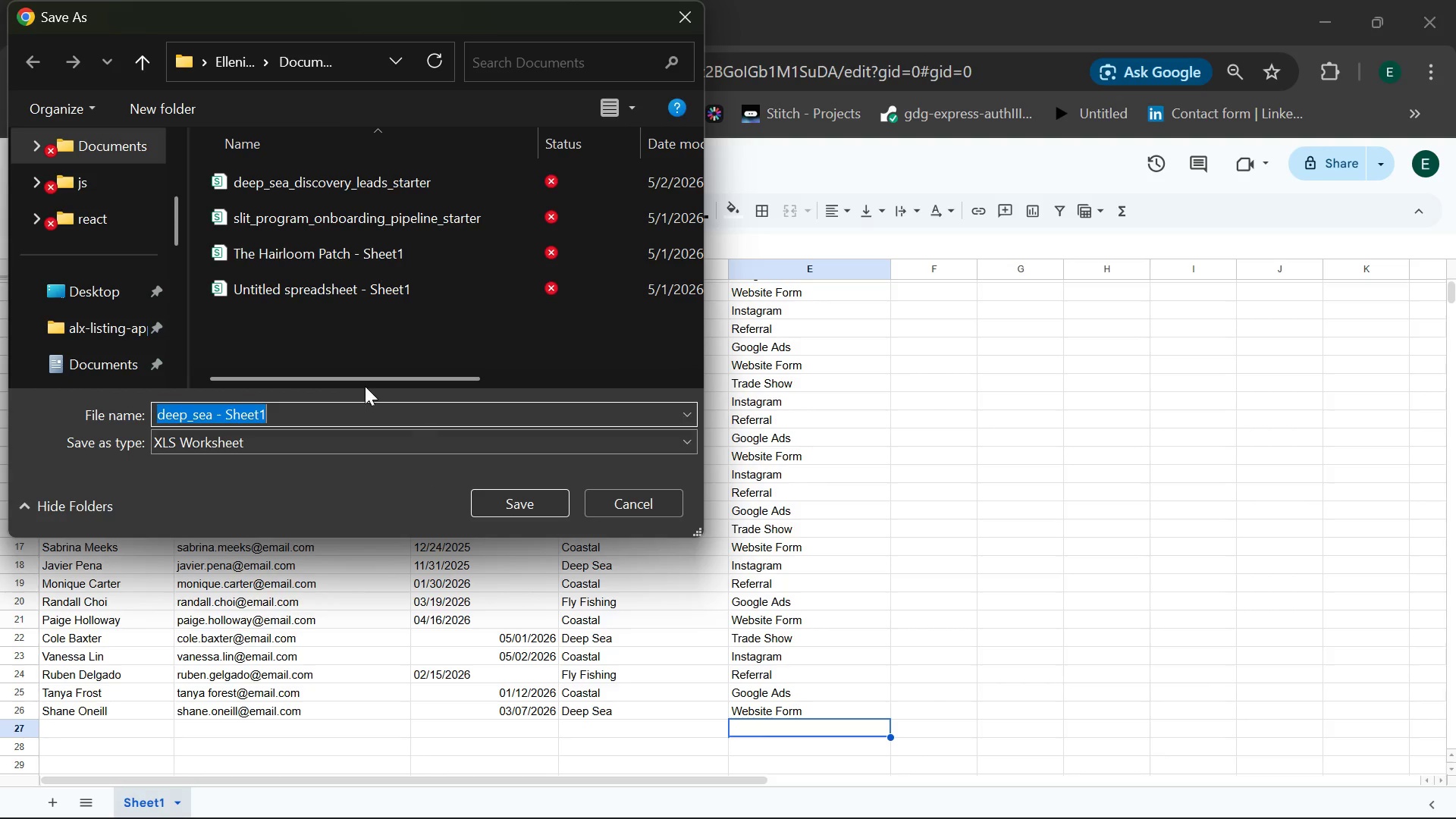 
wait(6.23)
 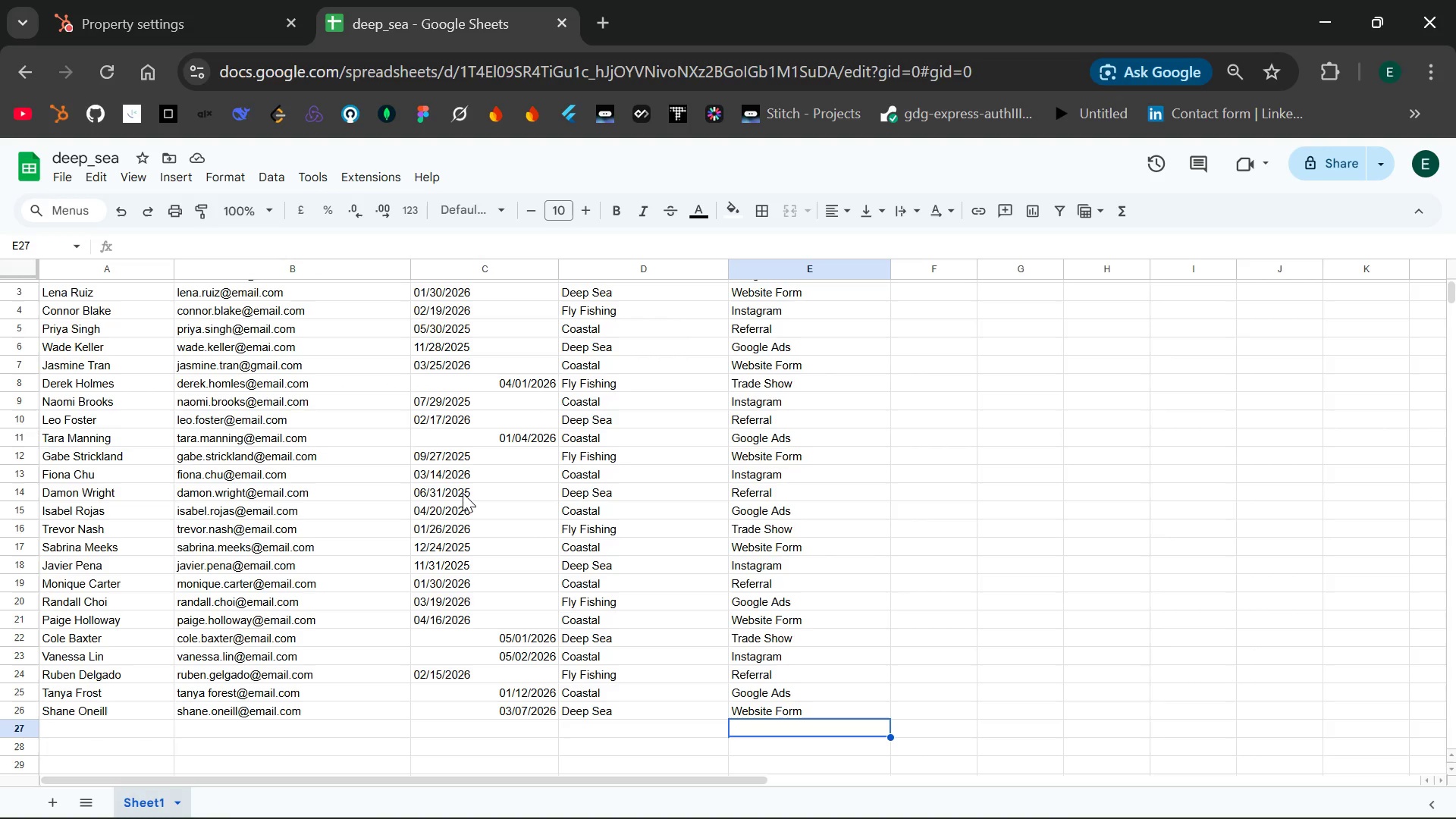 
scroll: coordinate [117, 265], scroll_direction: up, amount: 2.0
 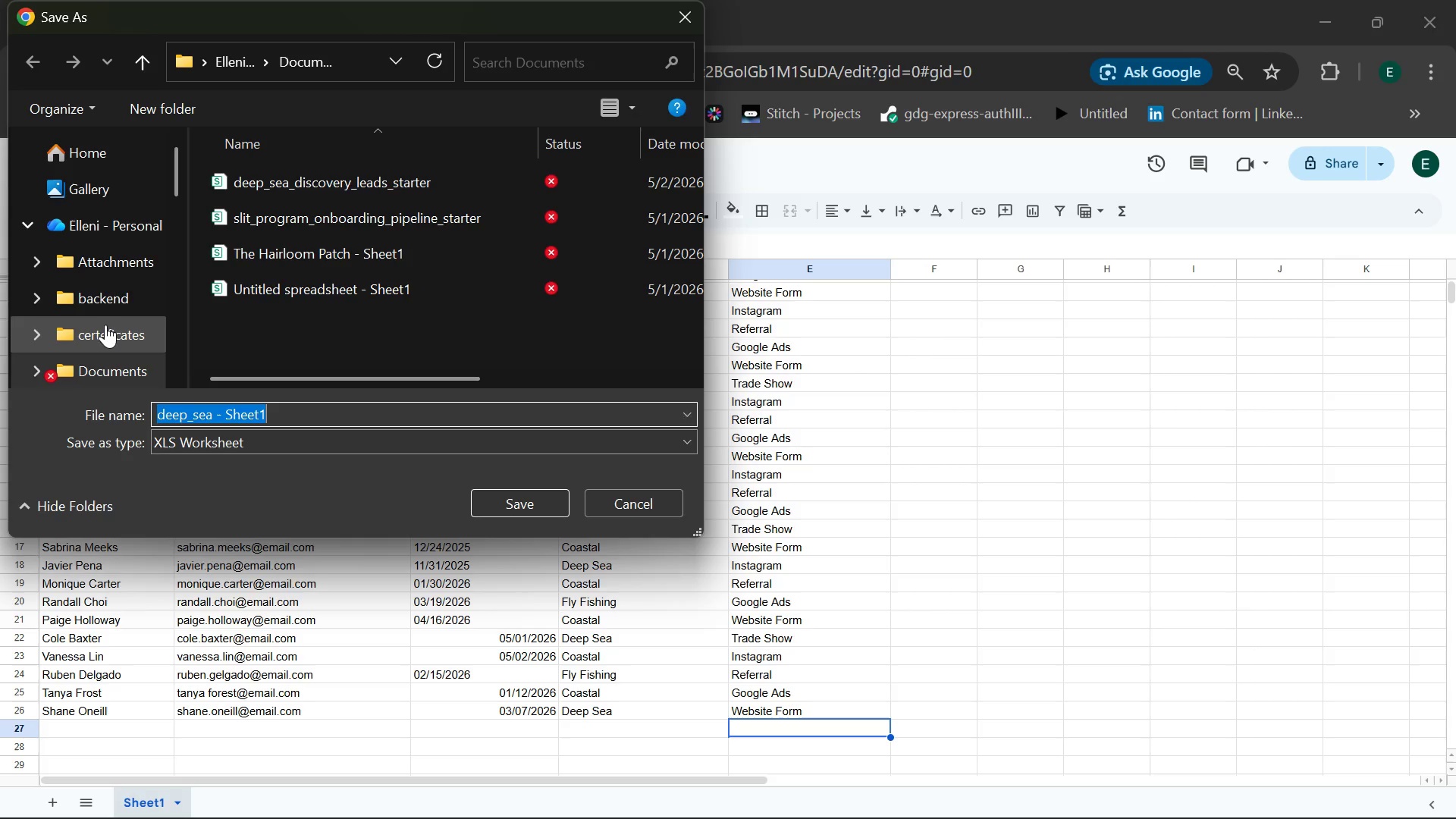 
left_click([106, 286])
 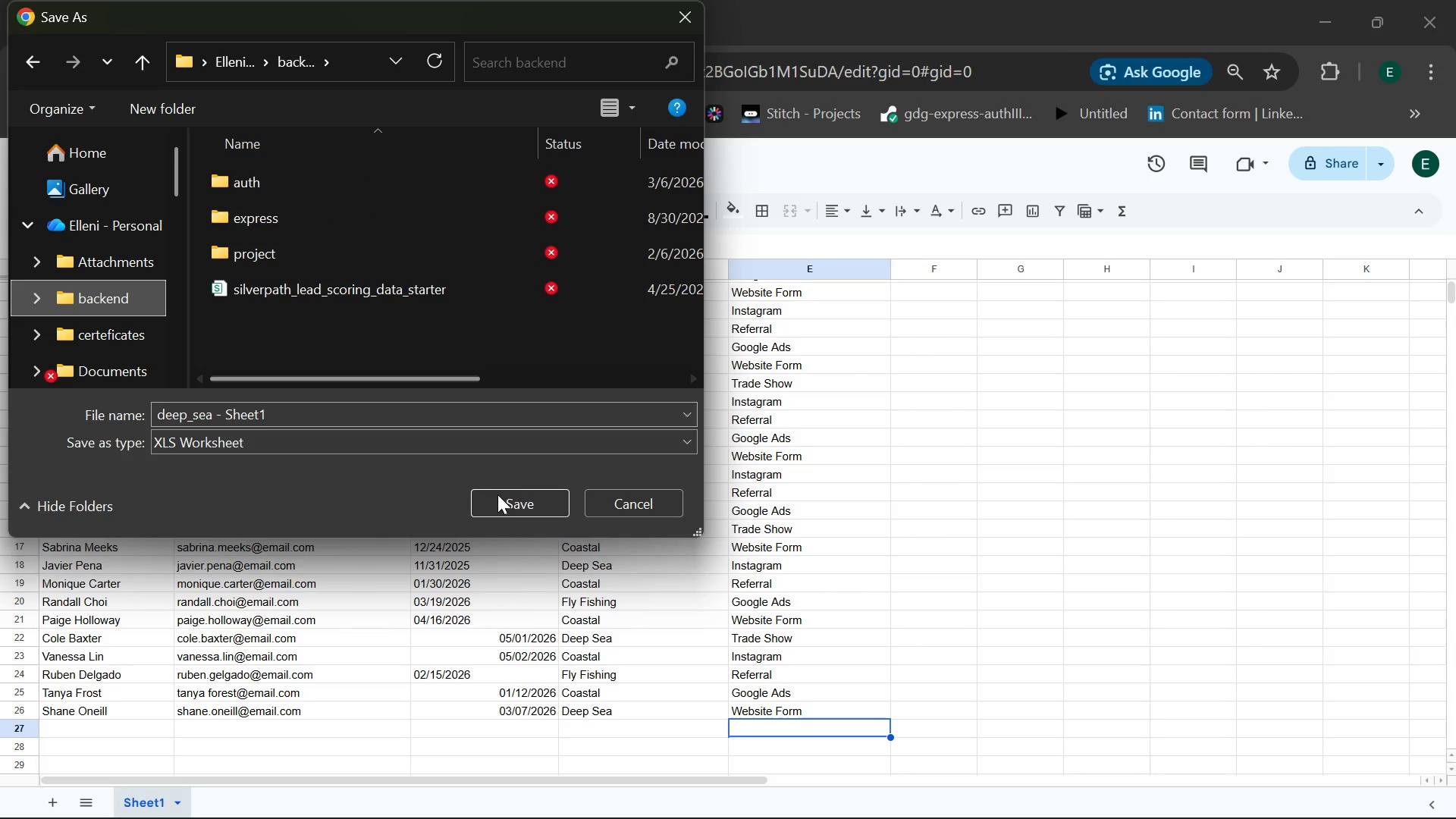 
left_click([496, 500])
 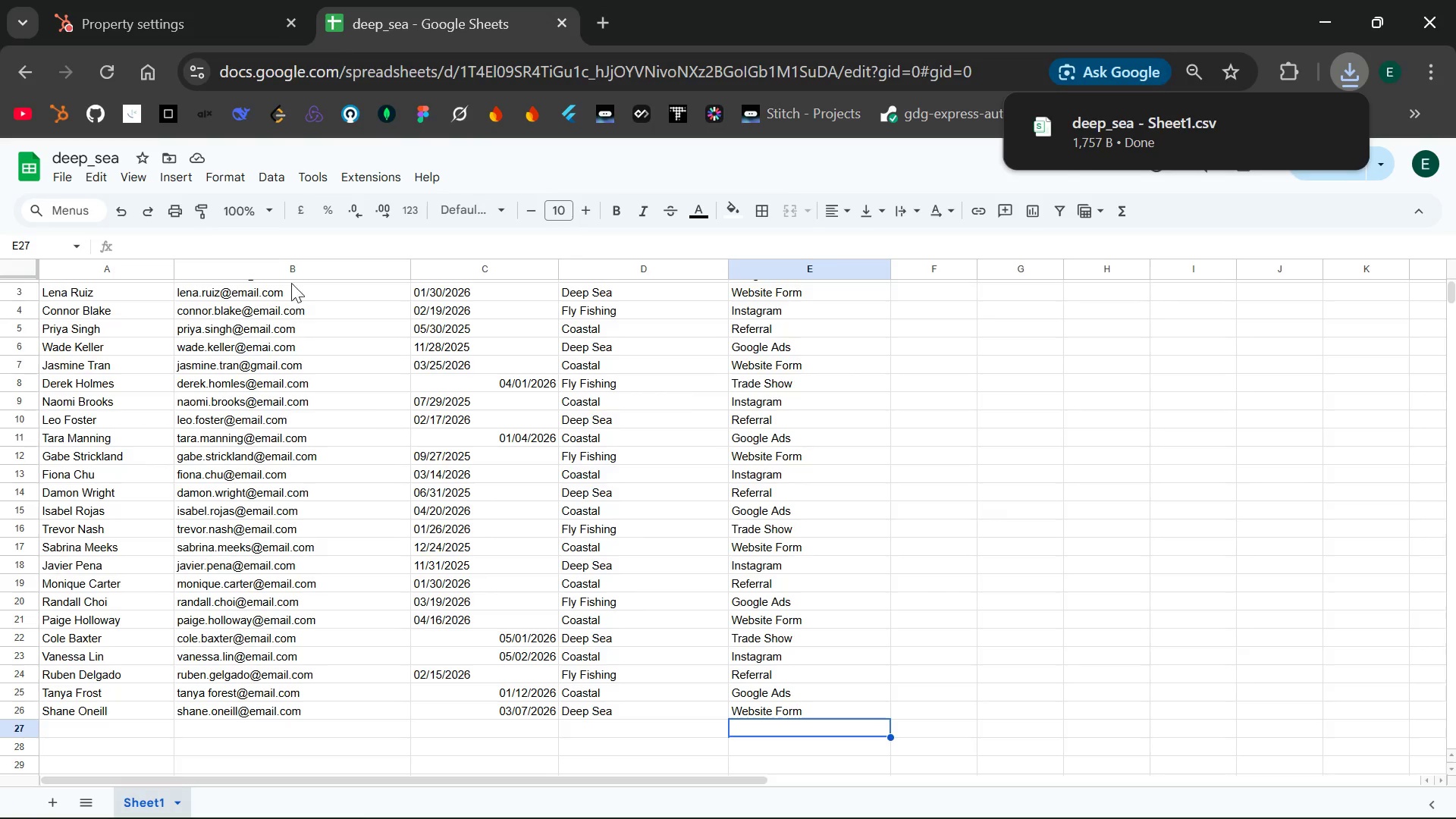 
wait(7.47)
 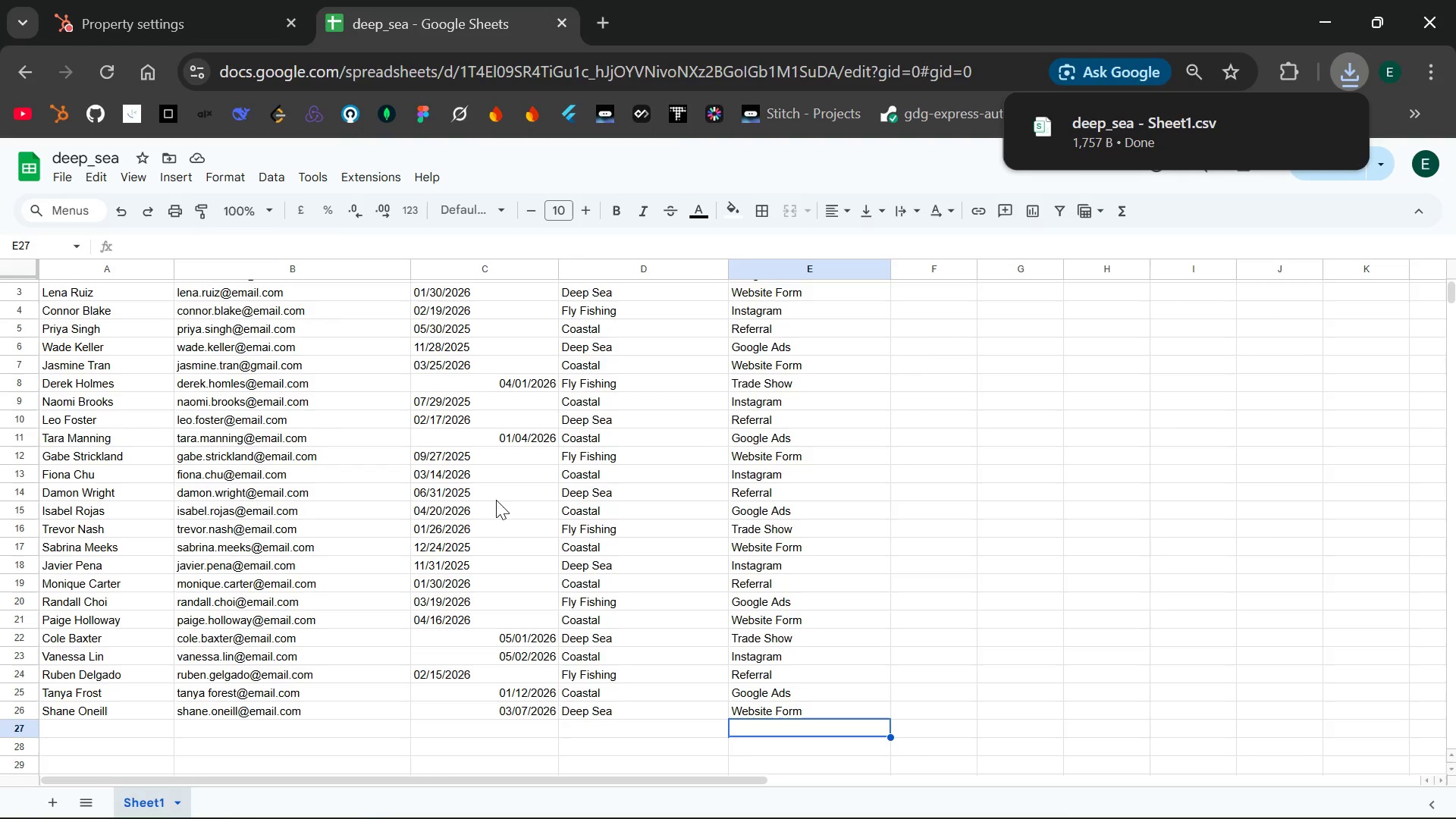 
left_click([198, 11])
 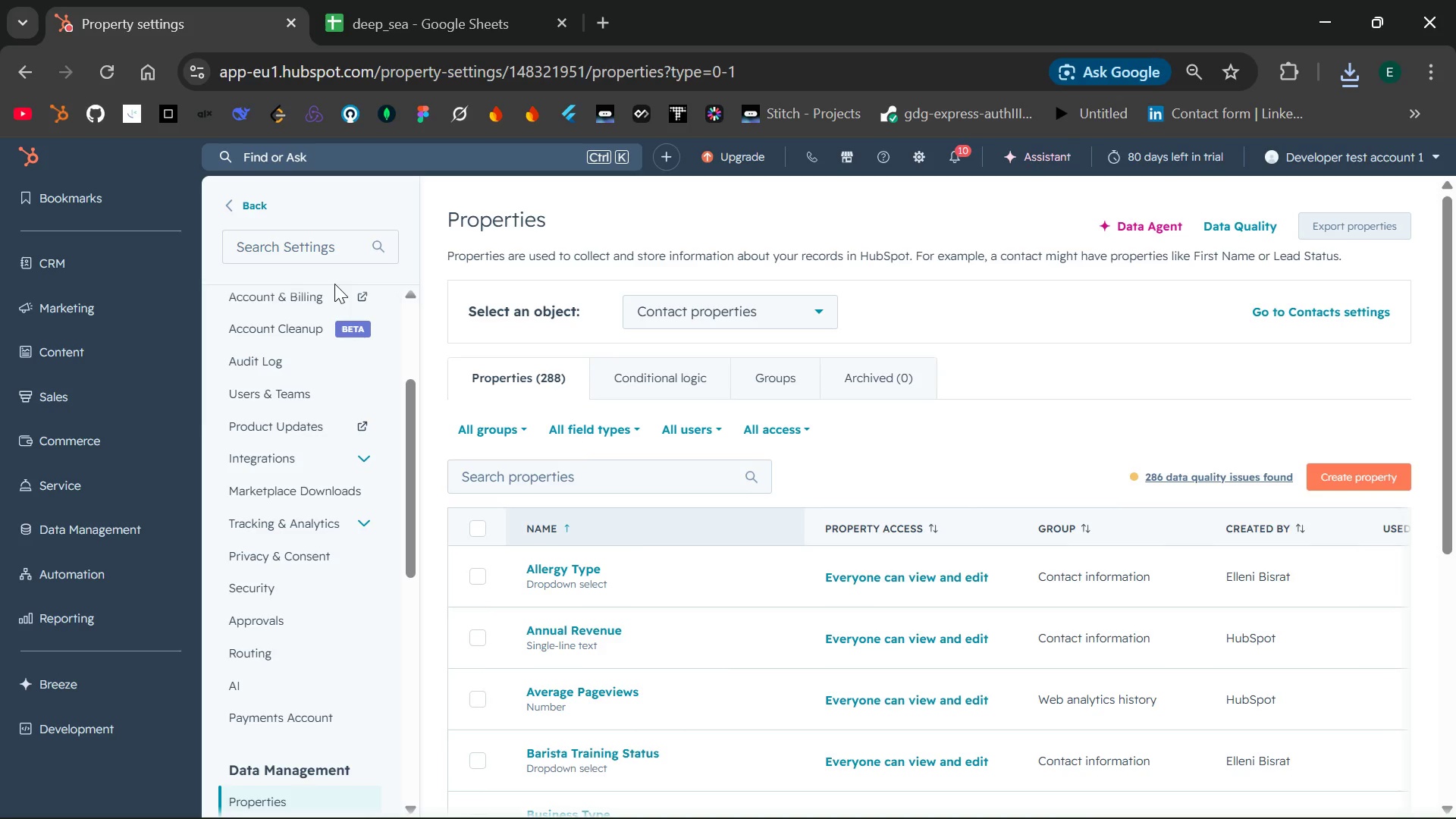 
wait(15.28)
 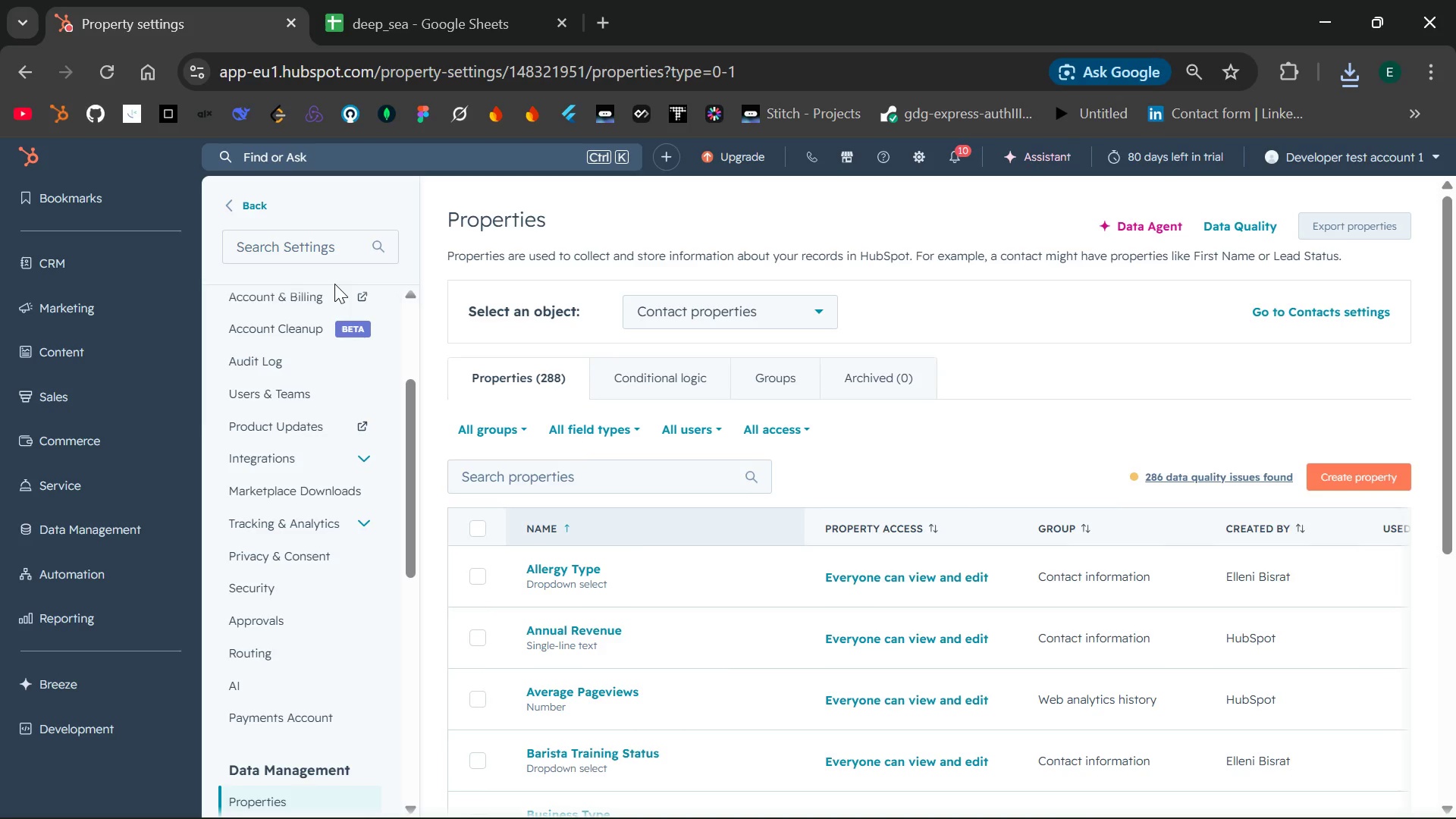 
left_click([172, 259])
 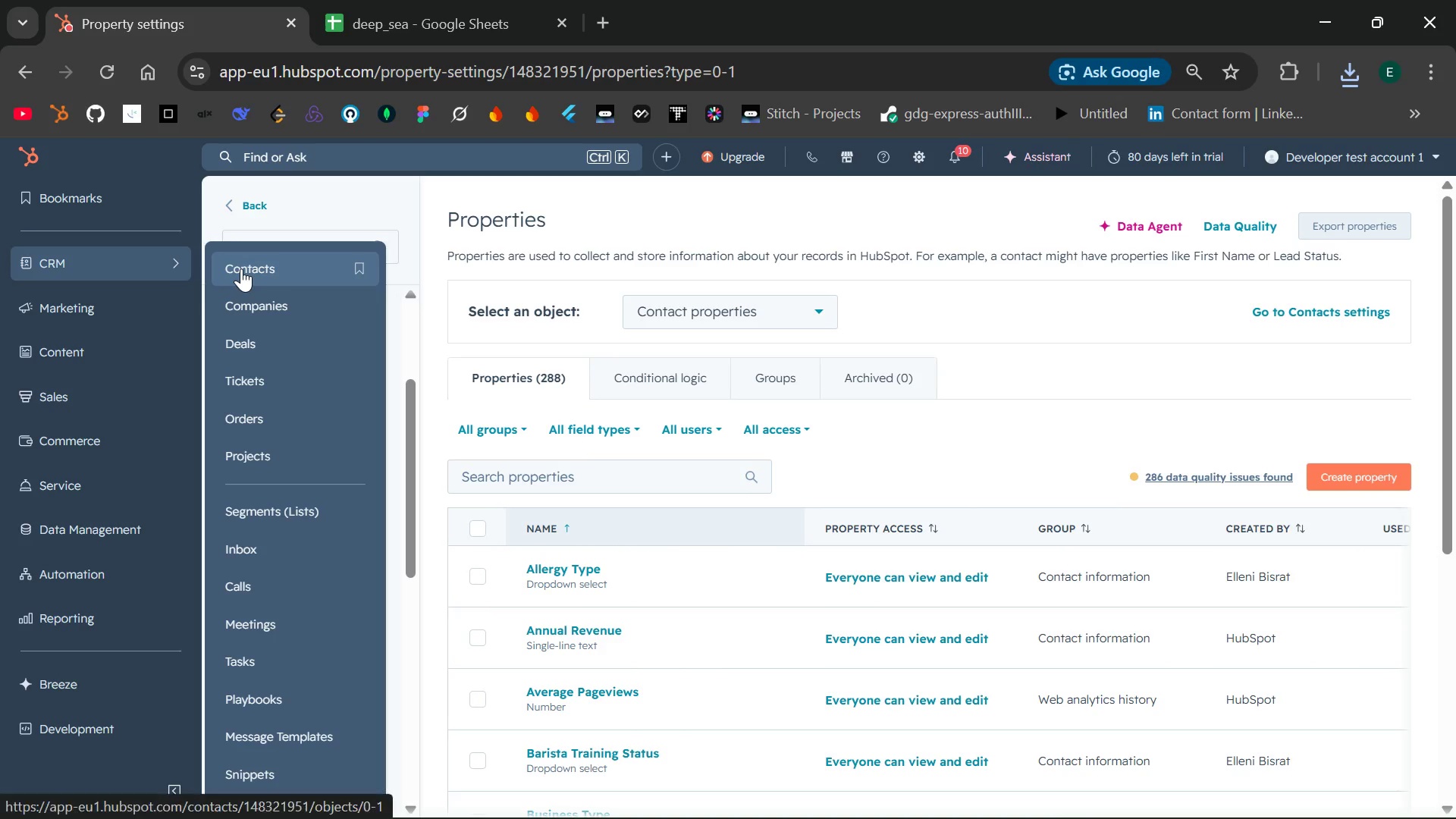 
left_click([241, 268])
 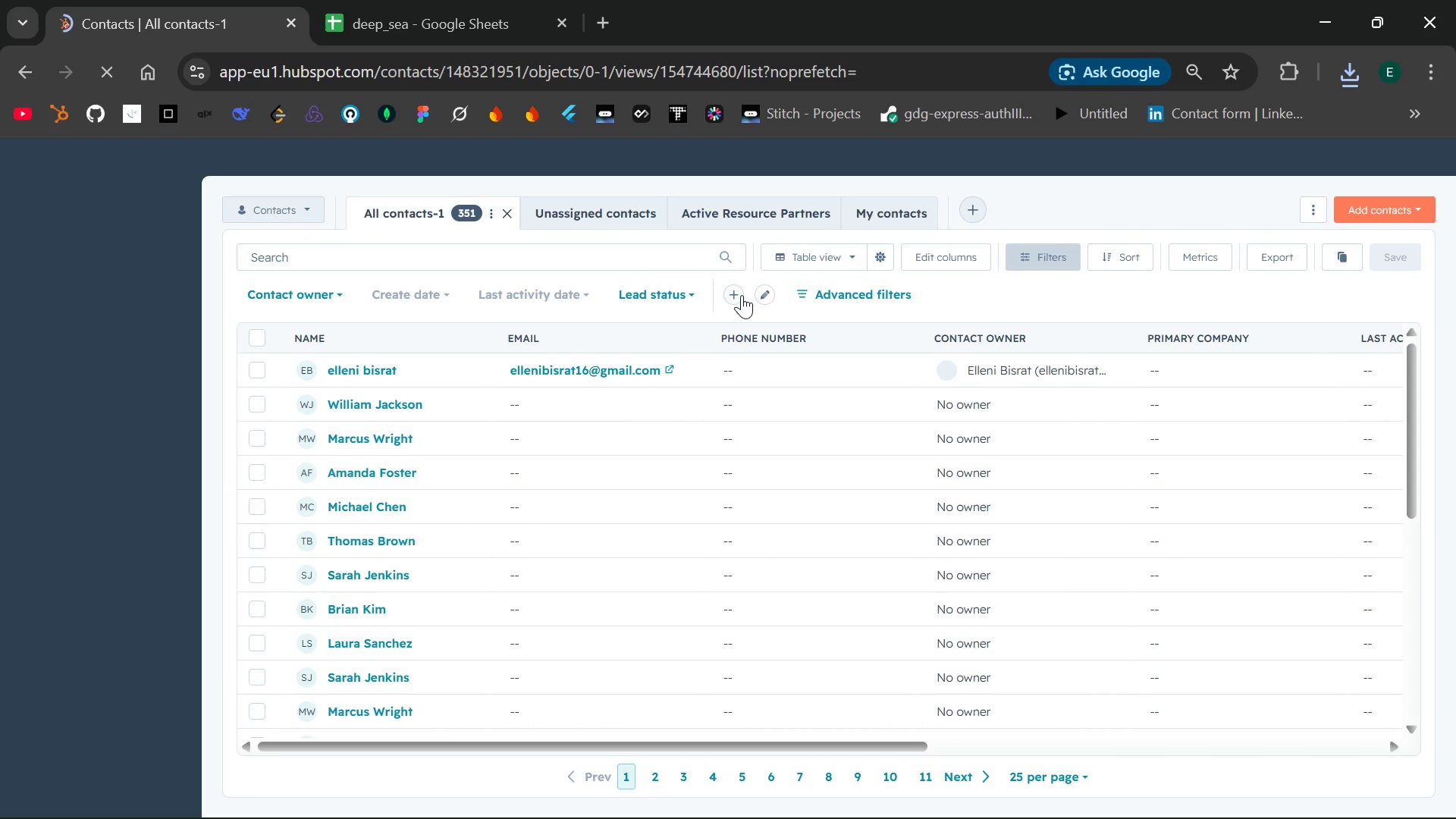 
wait(15.56)
 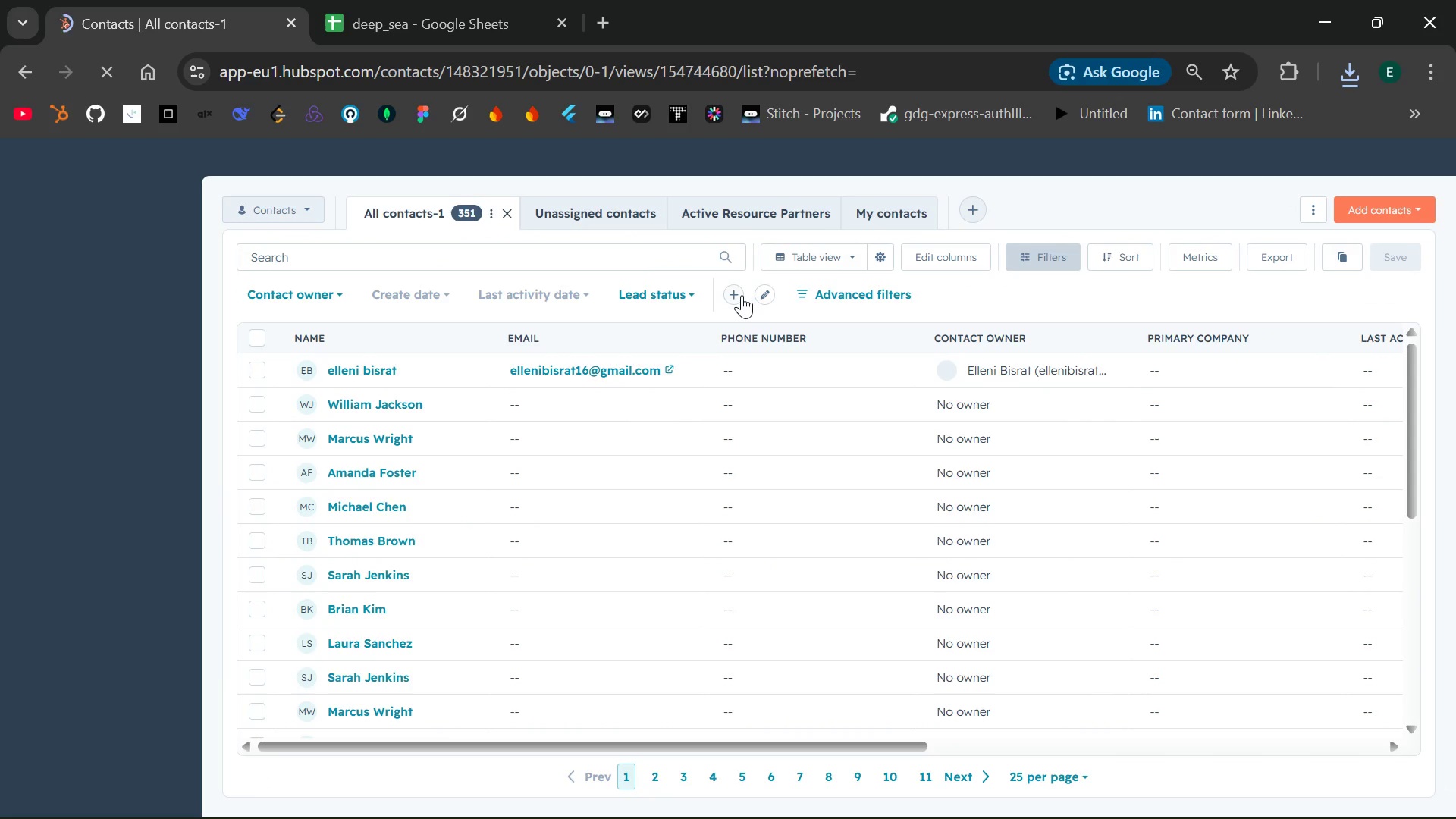 
left_click([1379, 207])
 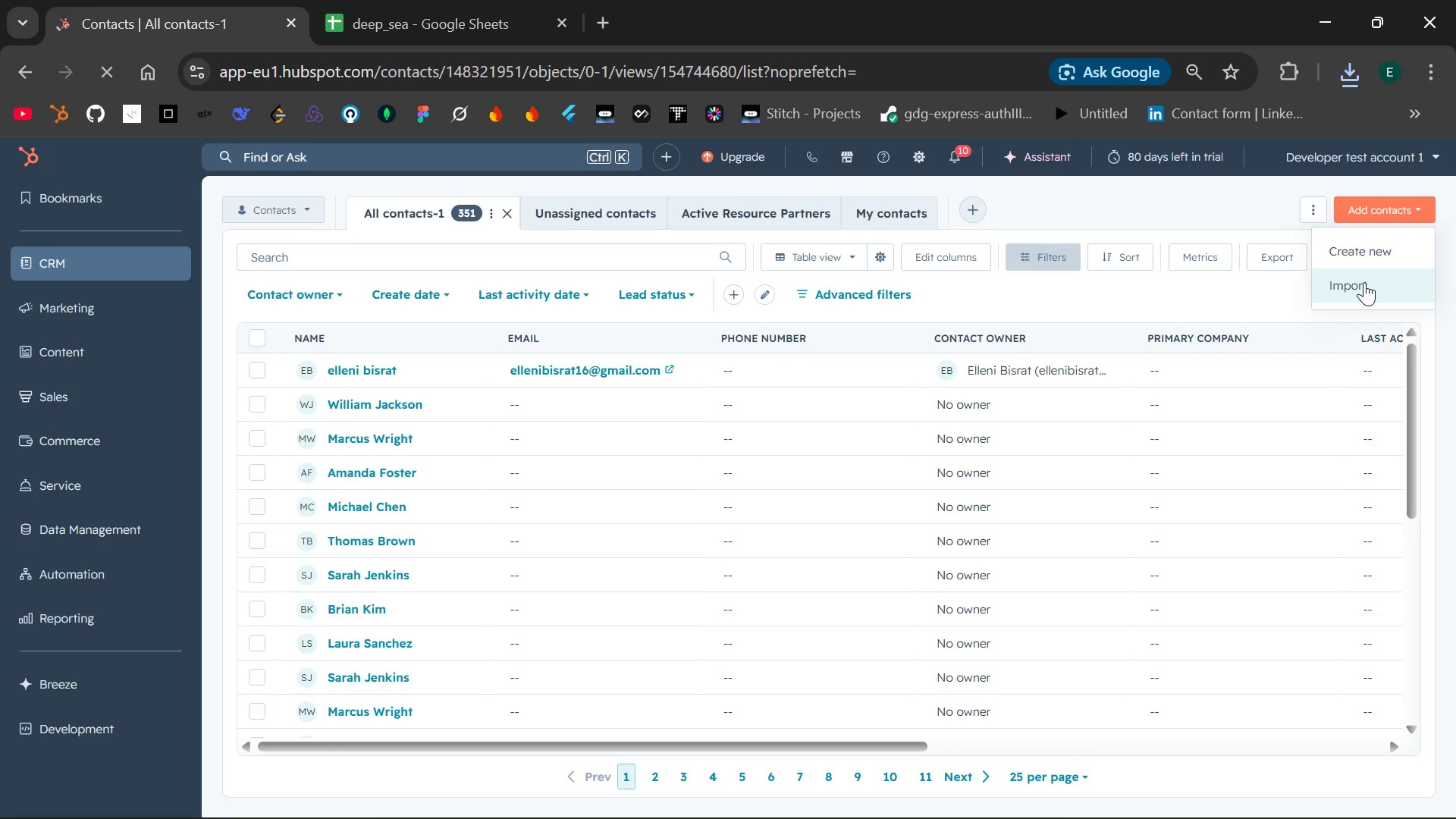 
left_click([1364, 282])
 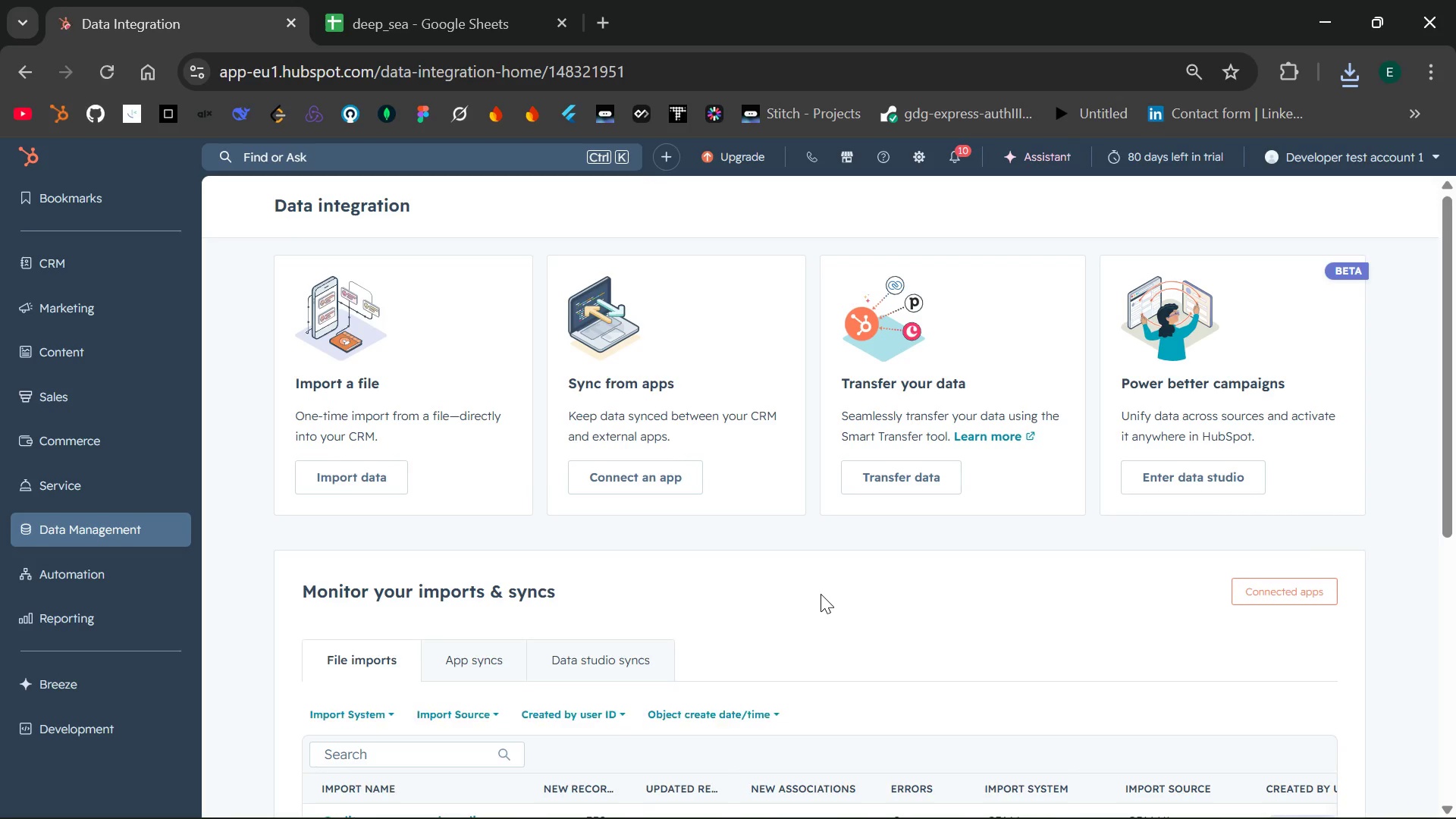 
wait(10.73)
 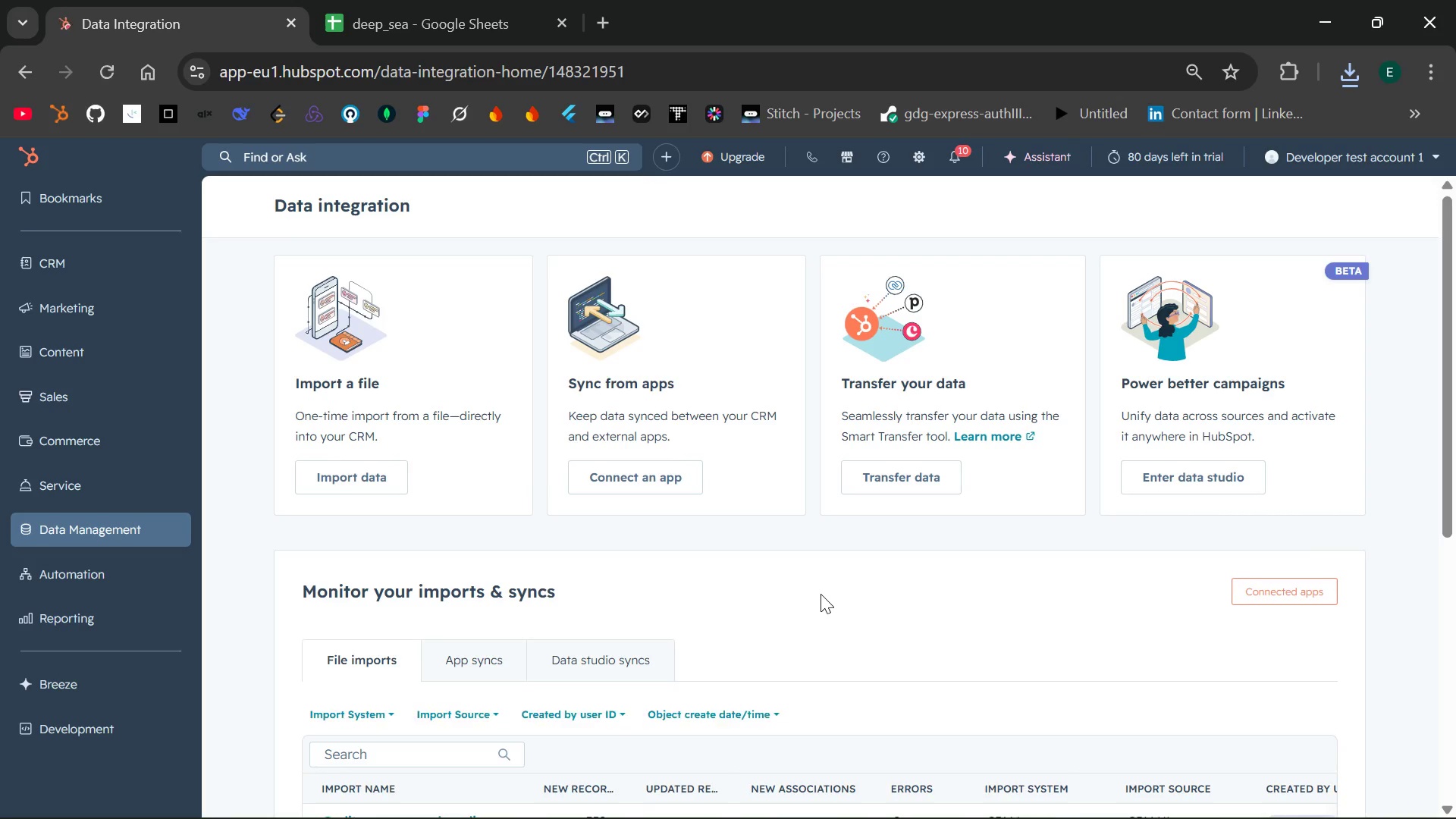 
left_click([339, 447])
 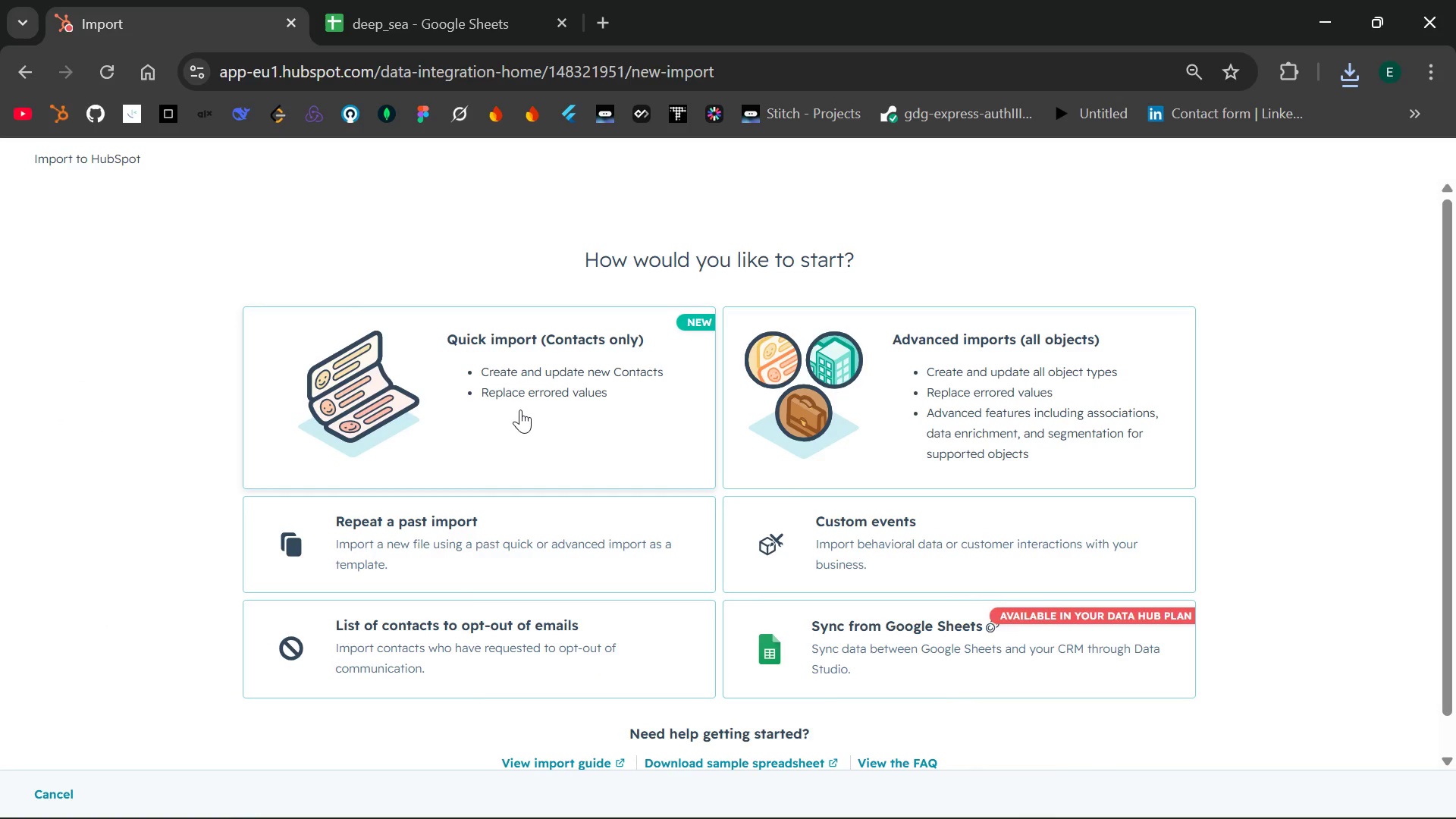 
left_click([520, 410])
 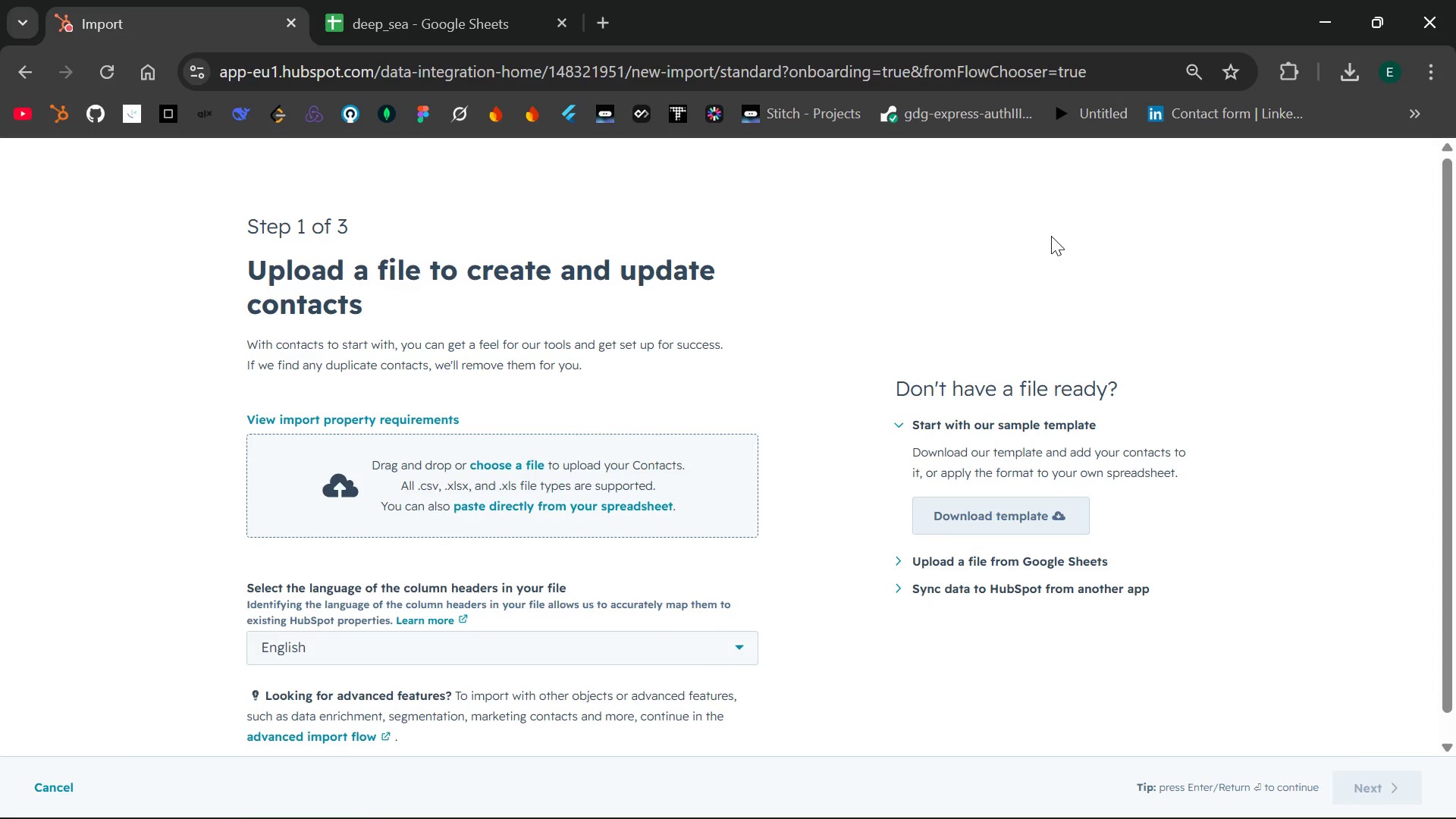 
wait(6.25)
 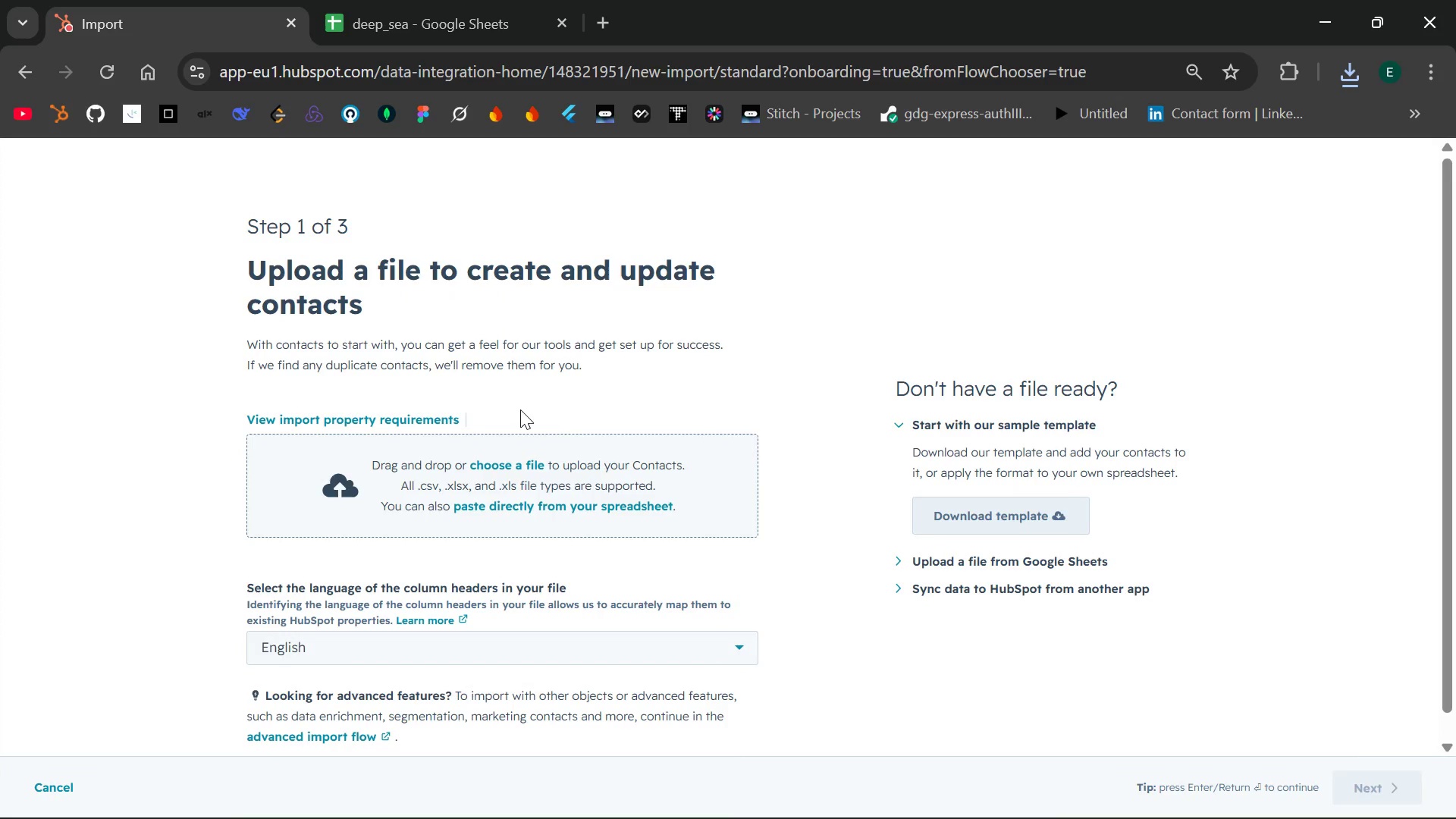 
left_click([1345, 77])
 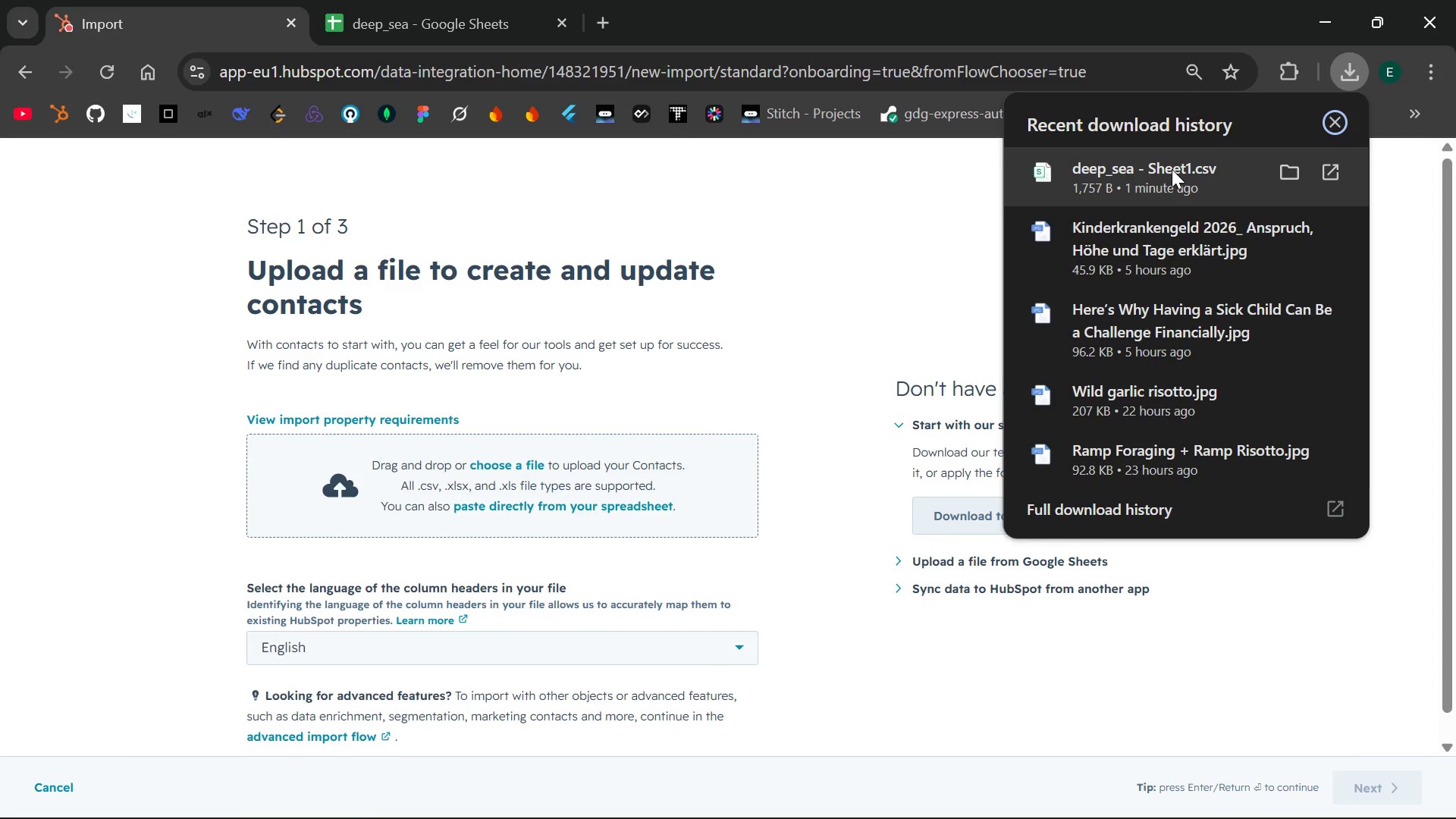 
left_click_drag(start_coordinate=[1172, 169], to_coordinate=[598, 461])
 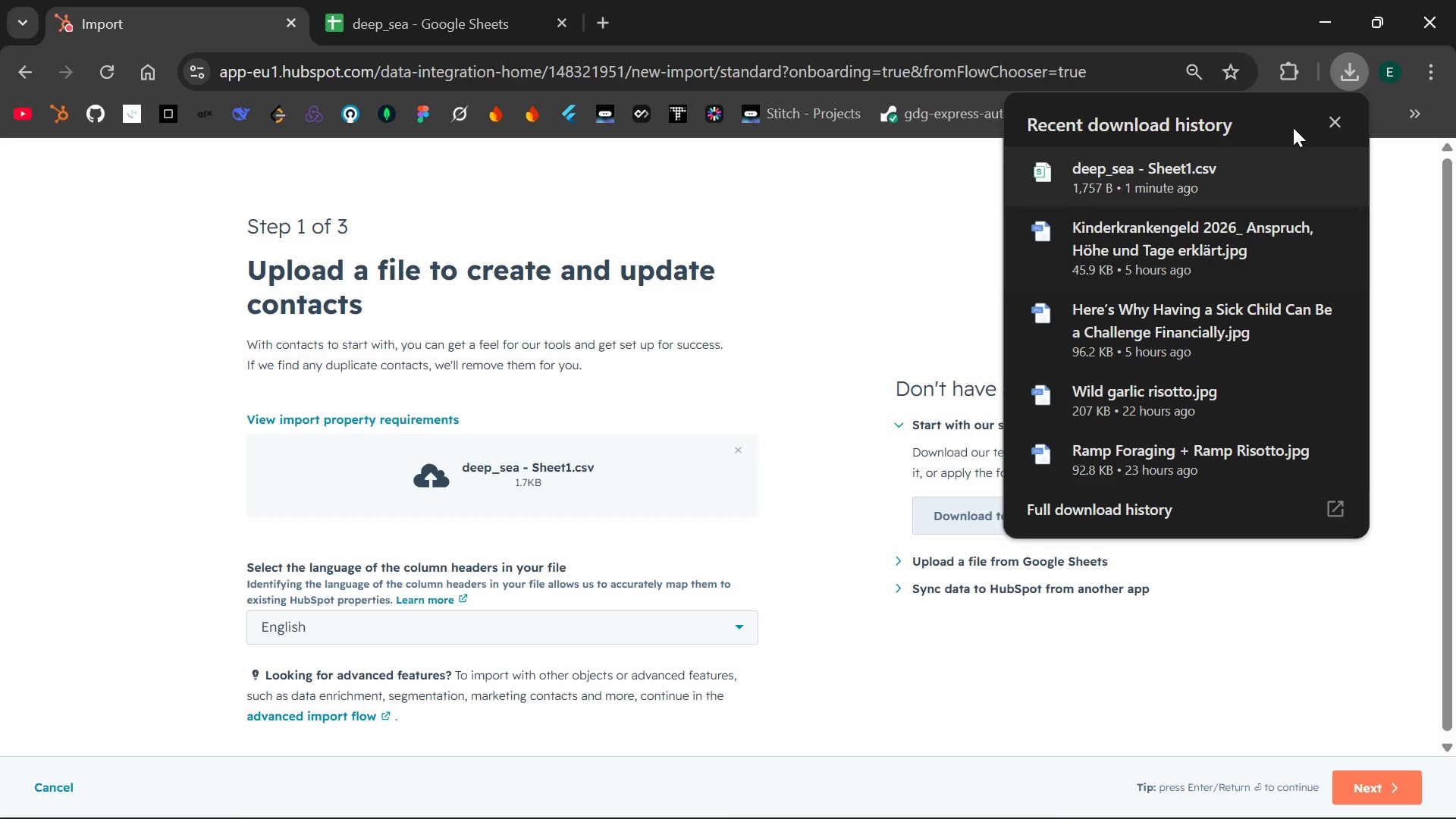 
left_click([1334, 115])
 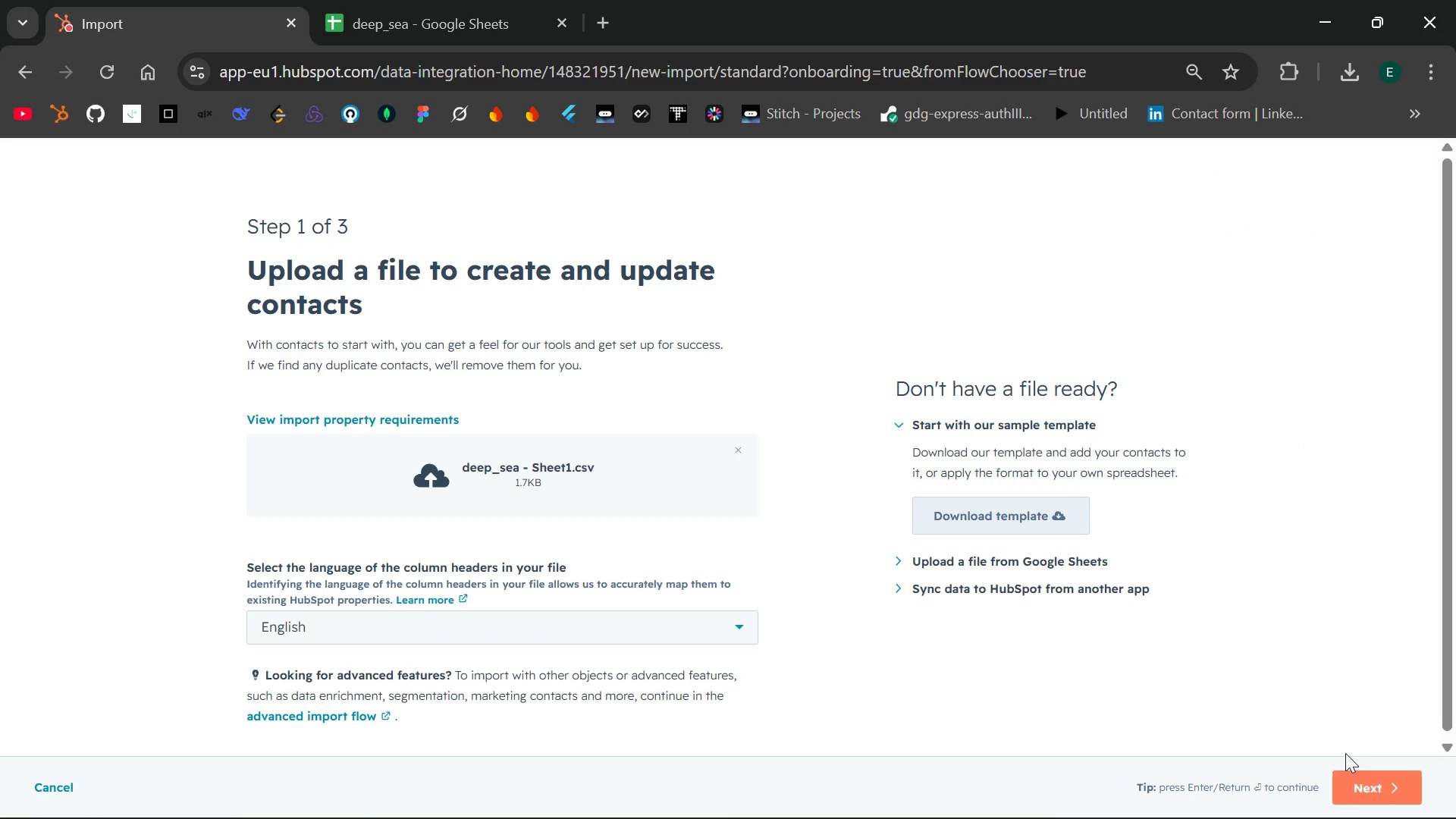 
left_click([1369, 782])
 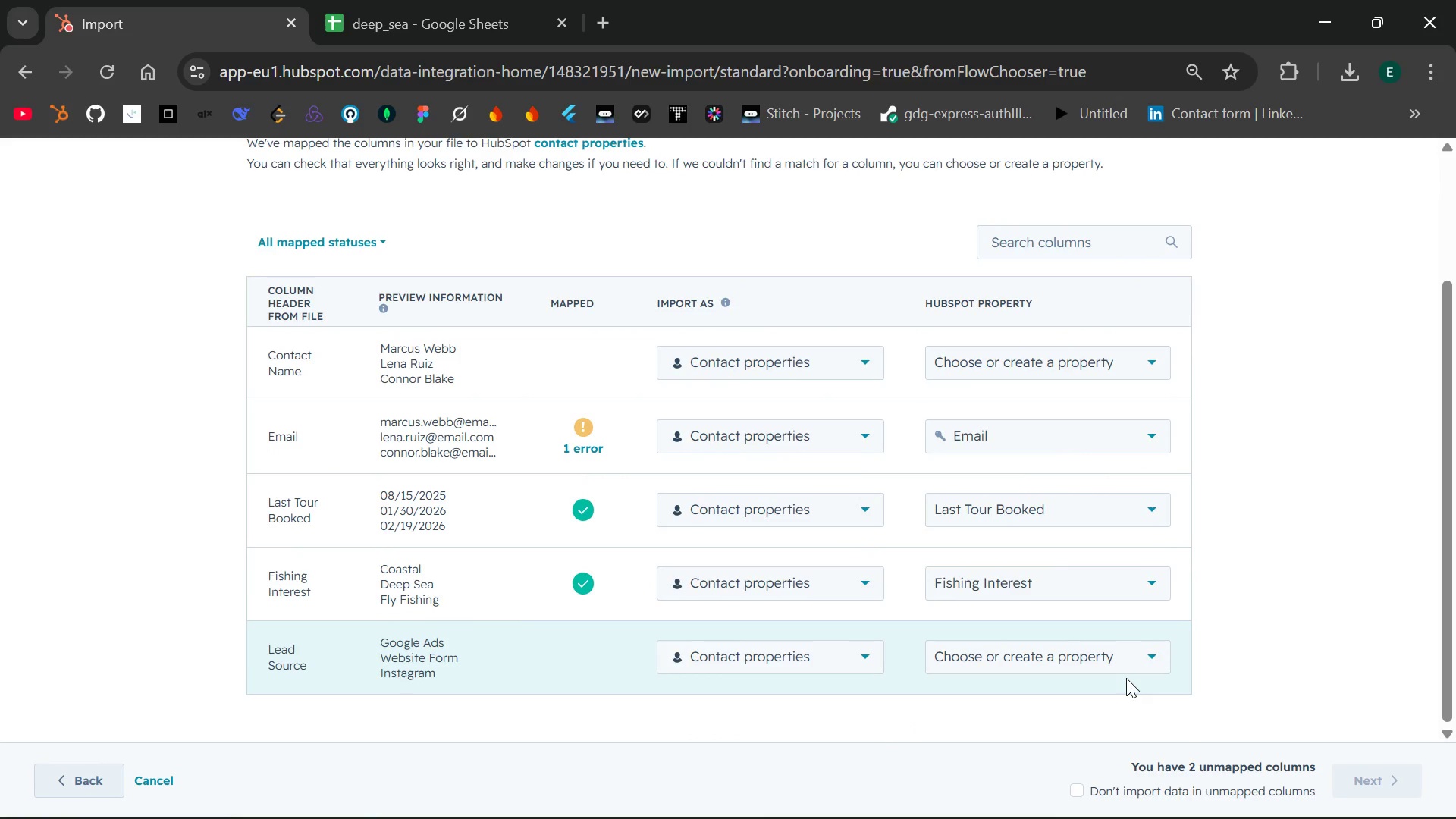 
wait(18.64)
 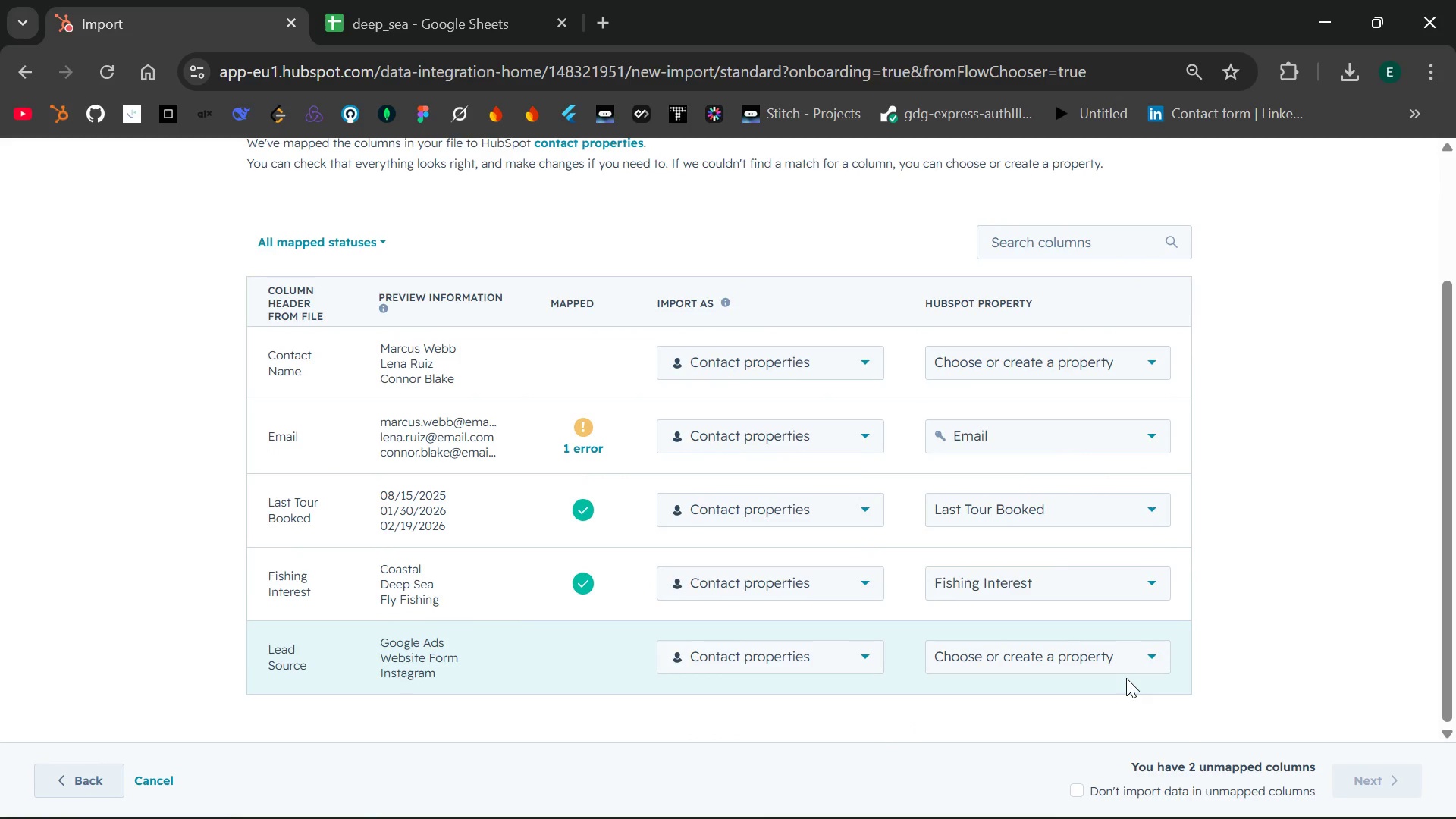 
left_click([1145, 648])
 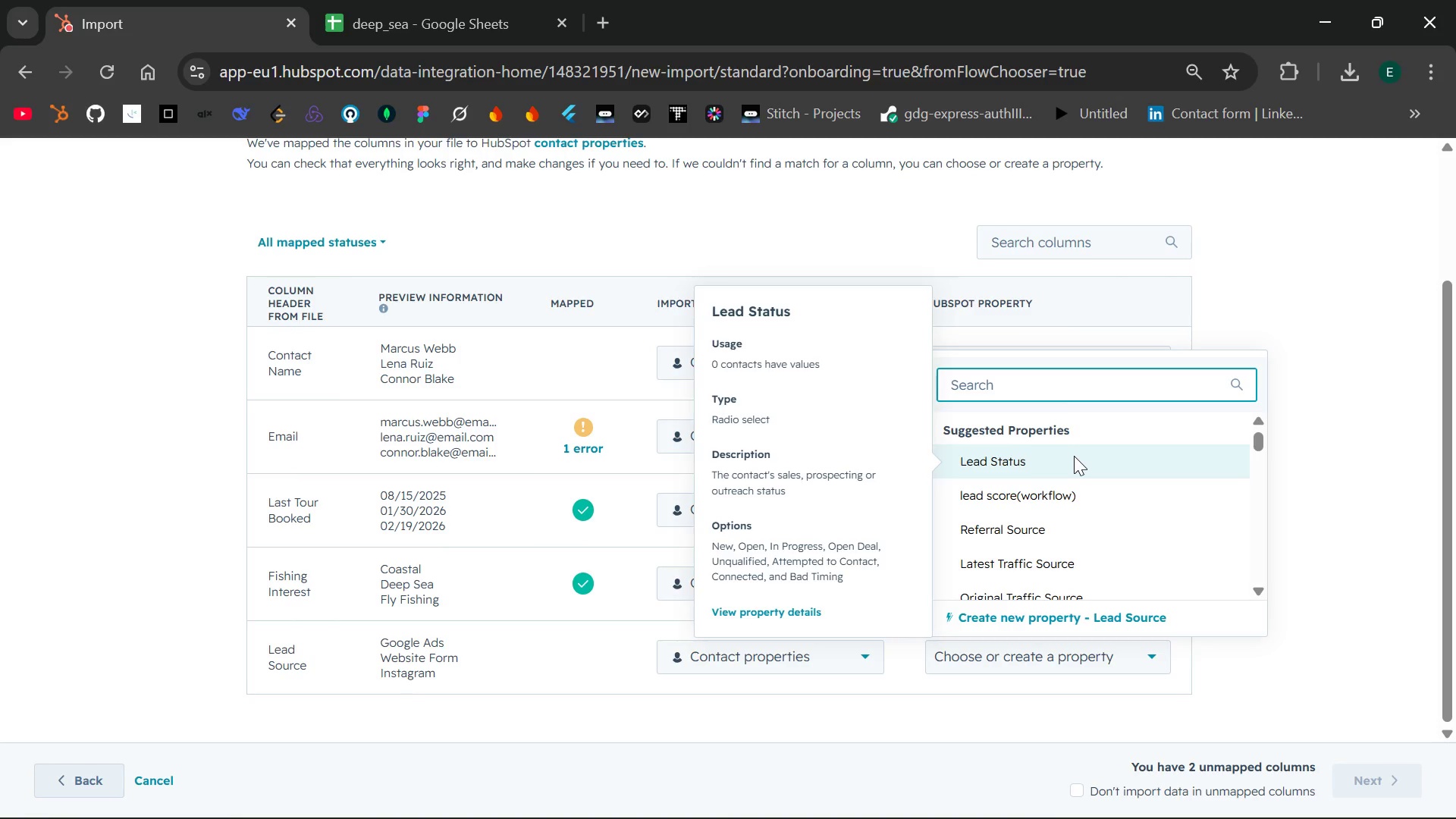 
wait(26.77)
 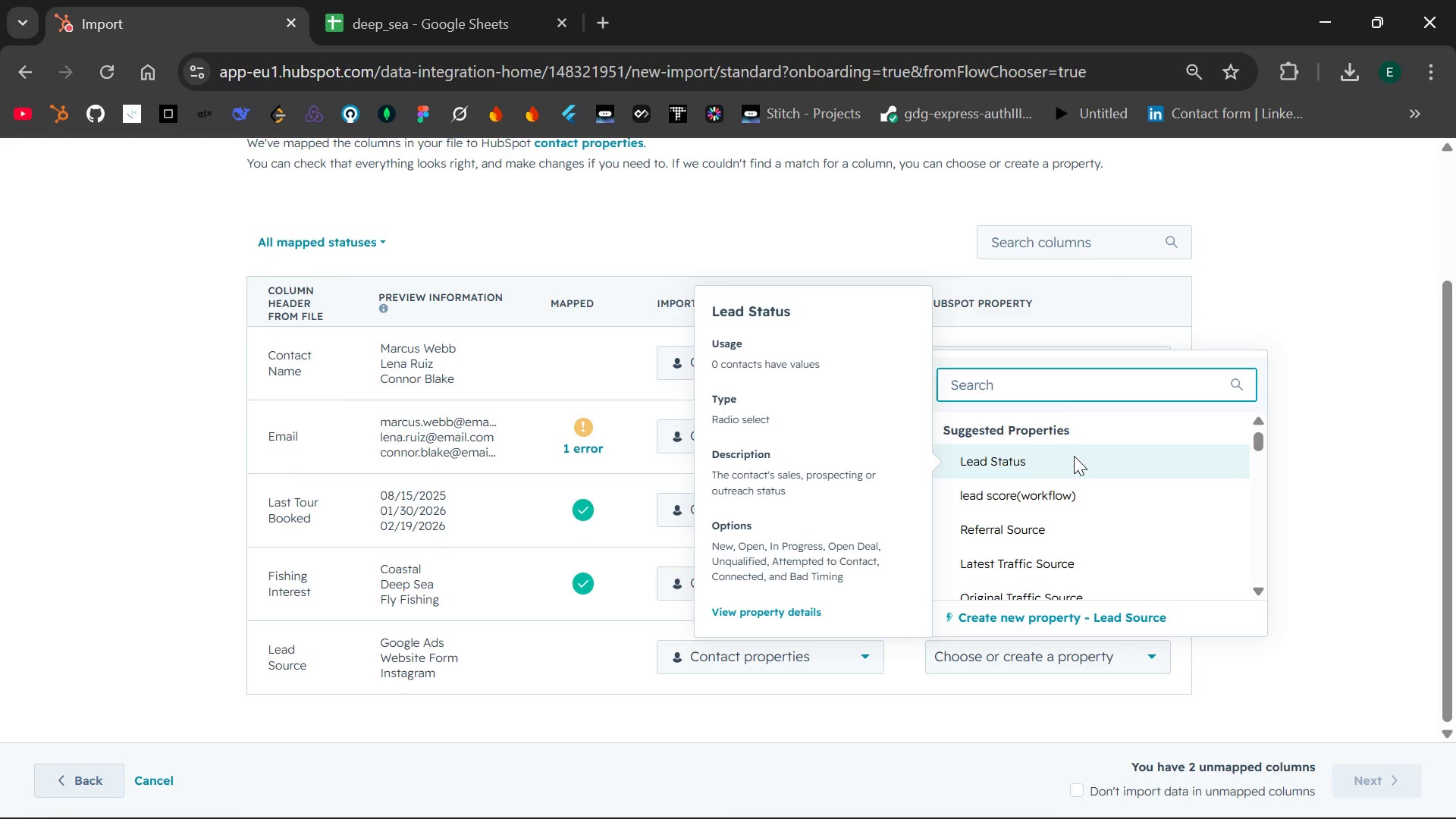 
left_click([1337, 369])
 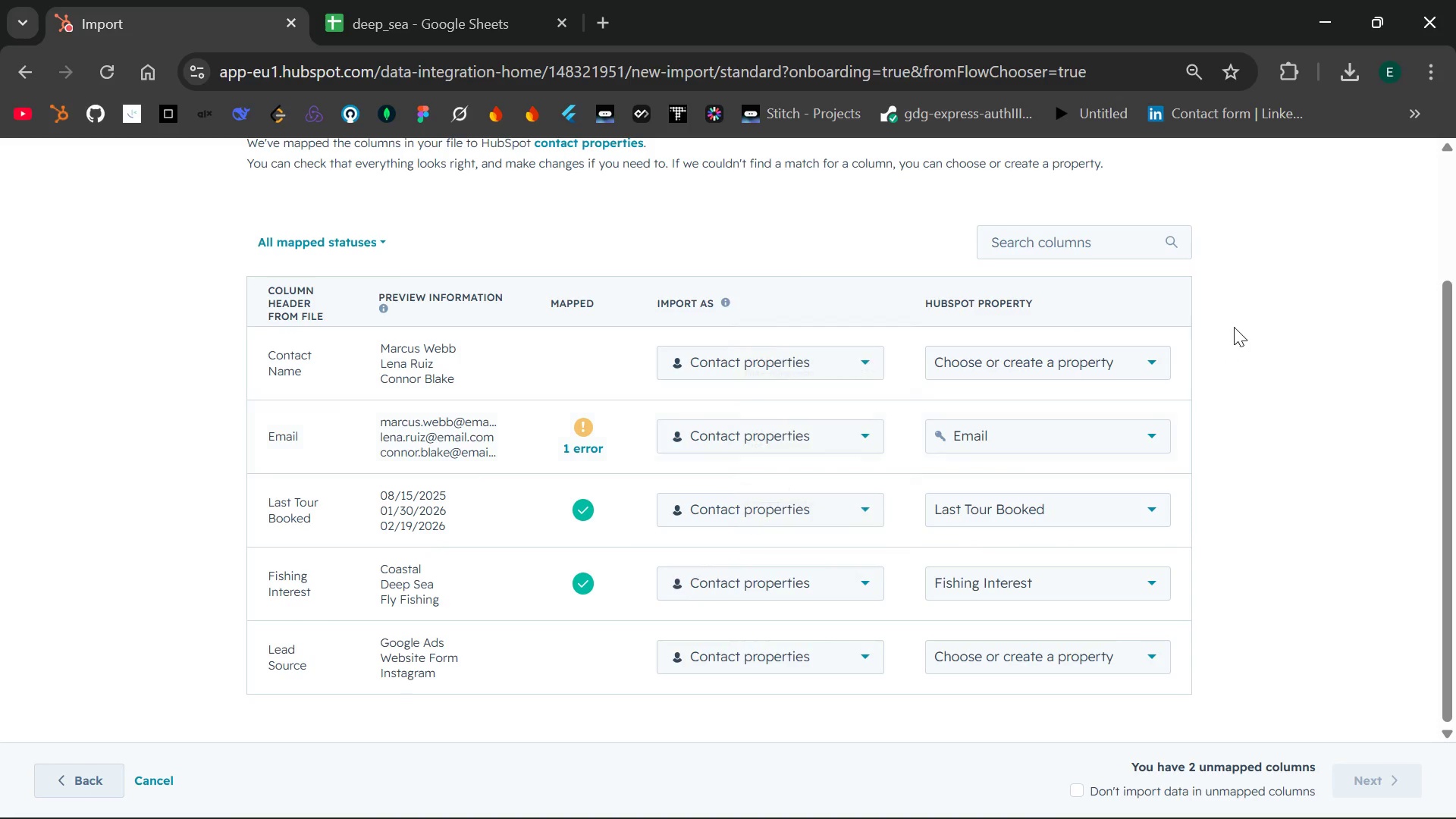 
wait(7.72)
 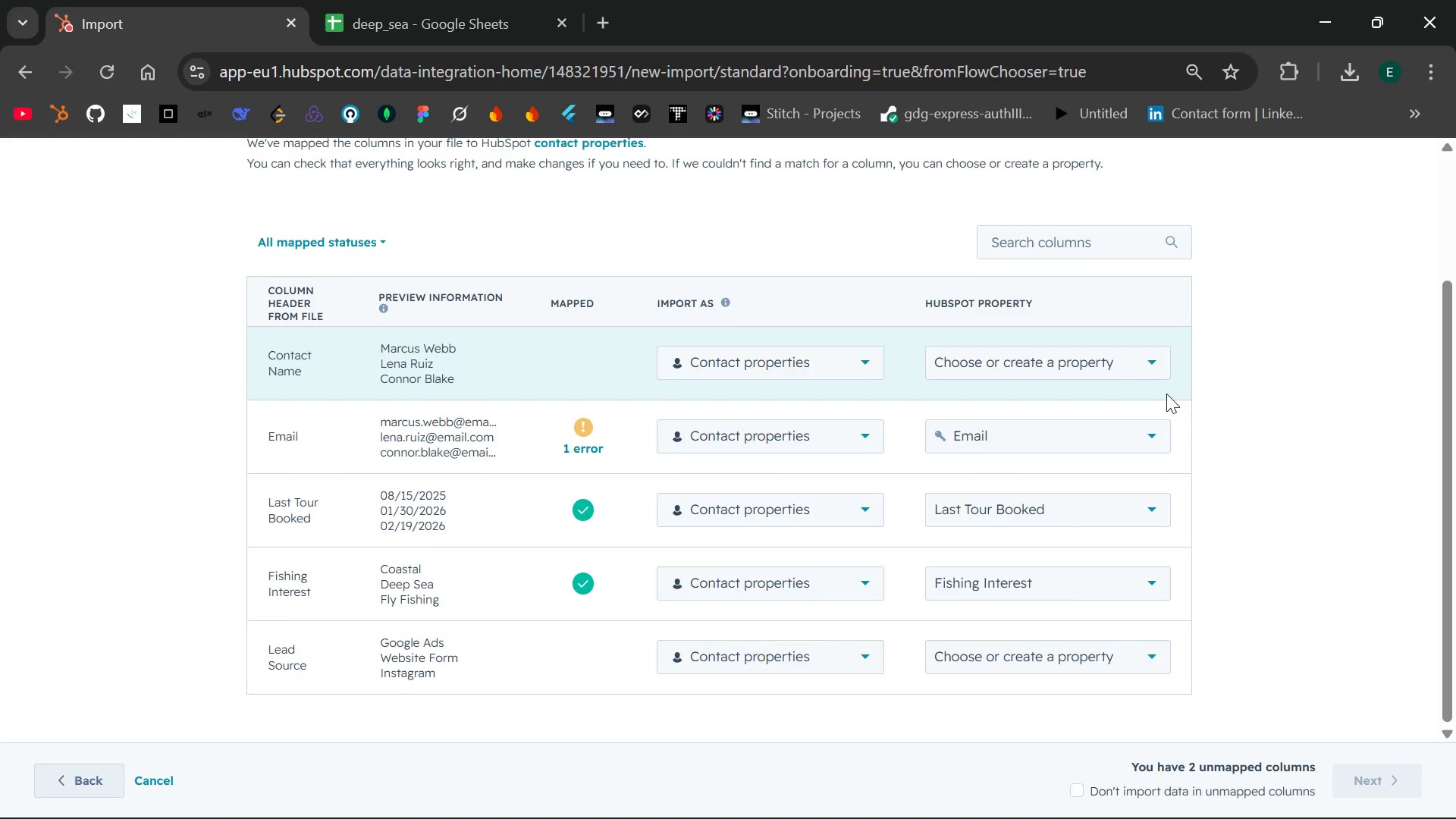 
left_click([1157, 426])
 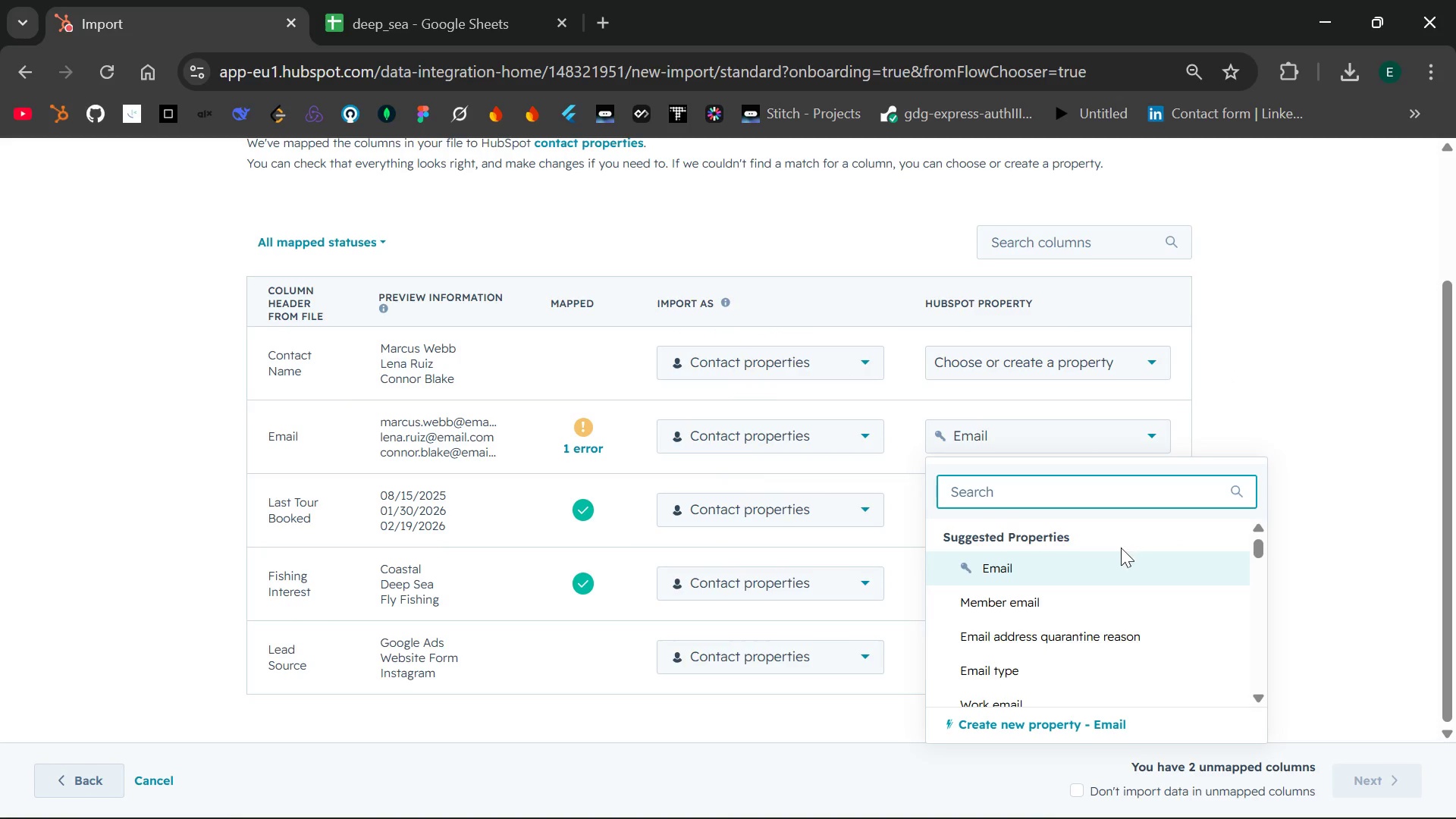 
left_click([1116, 566])
 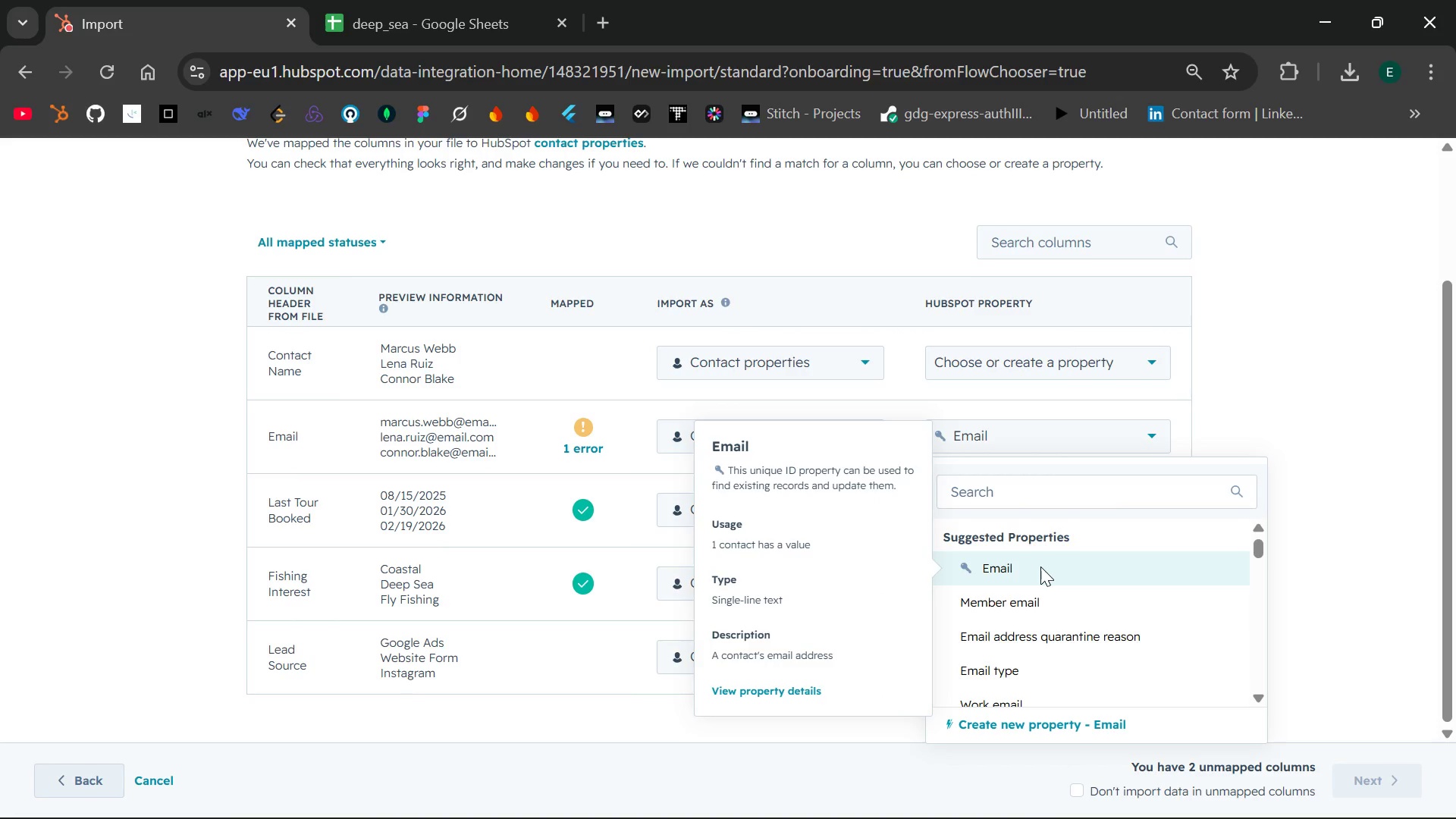 
wait(67.59)
 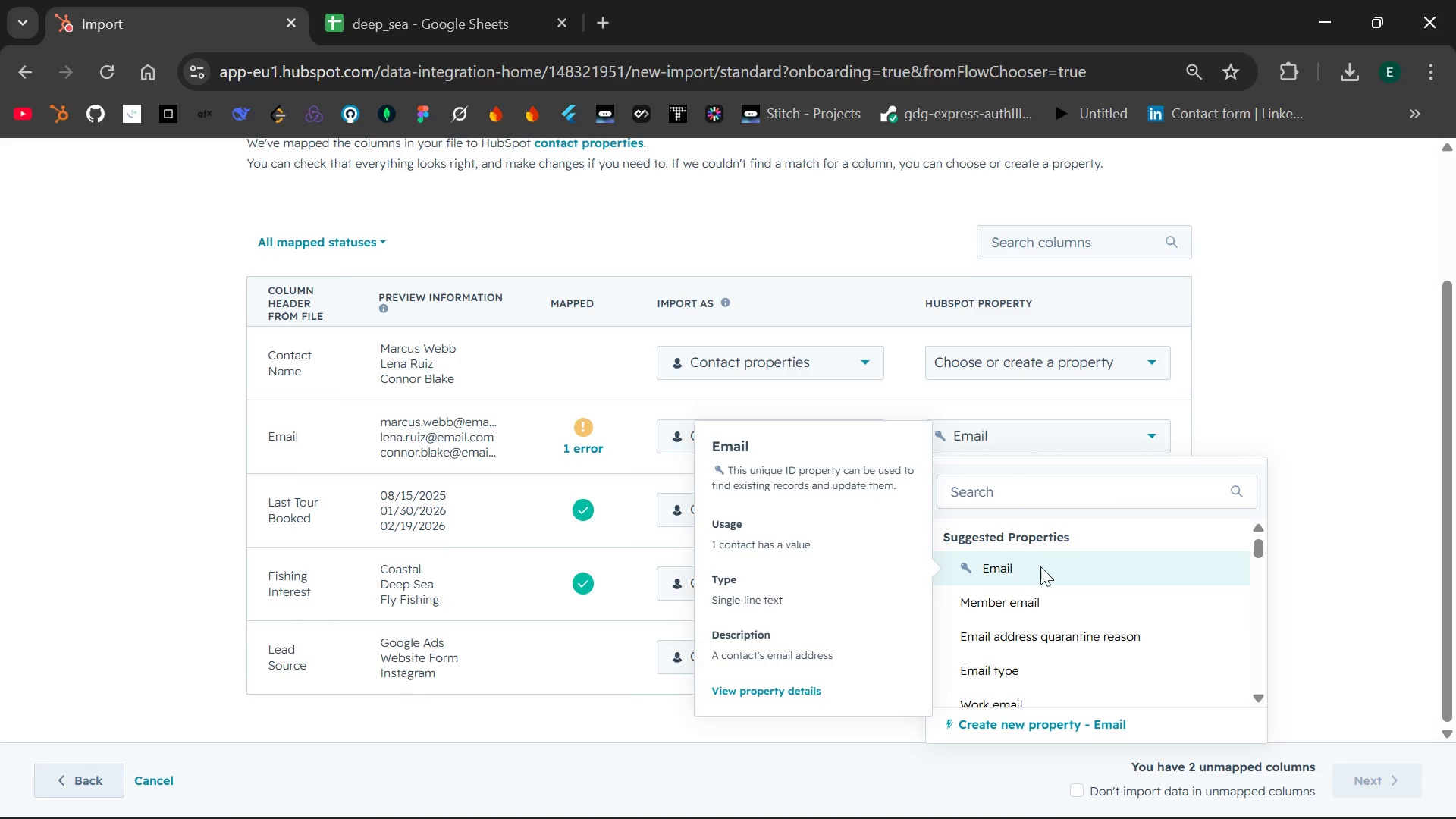 
left_click([1040, 566])
 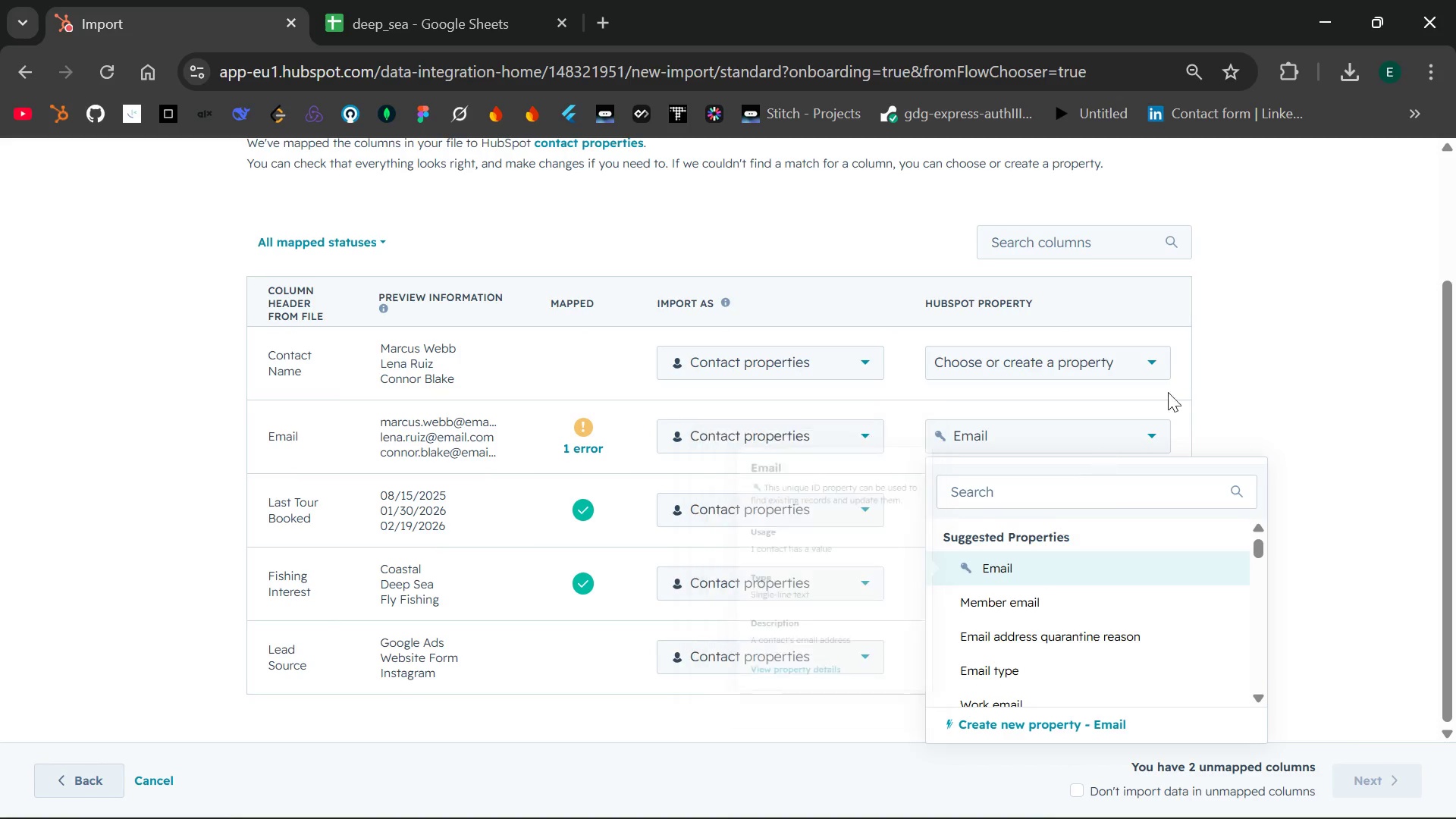 
left_click([1323, 429])
 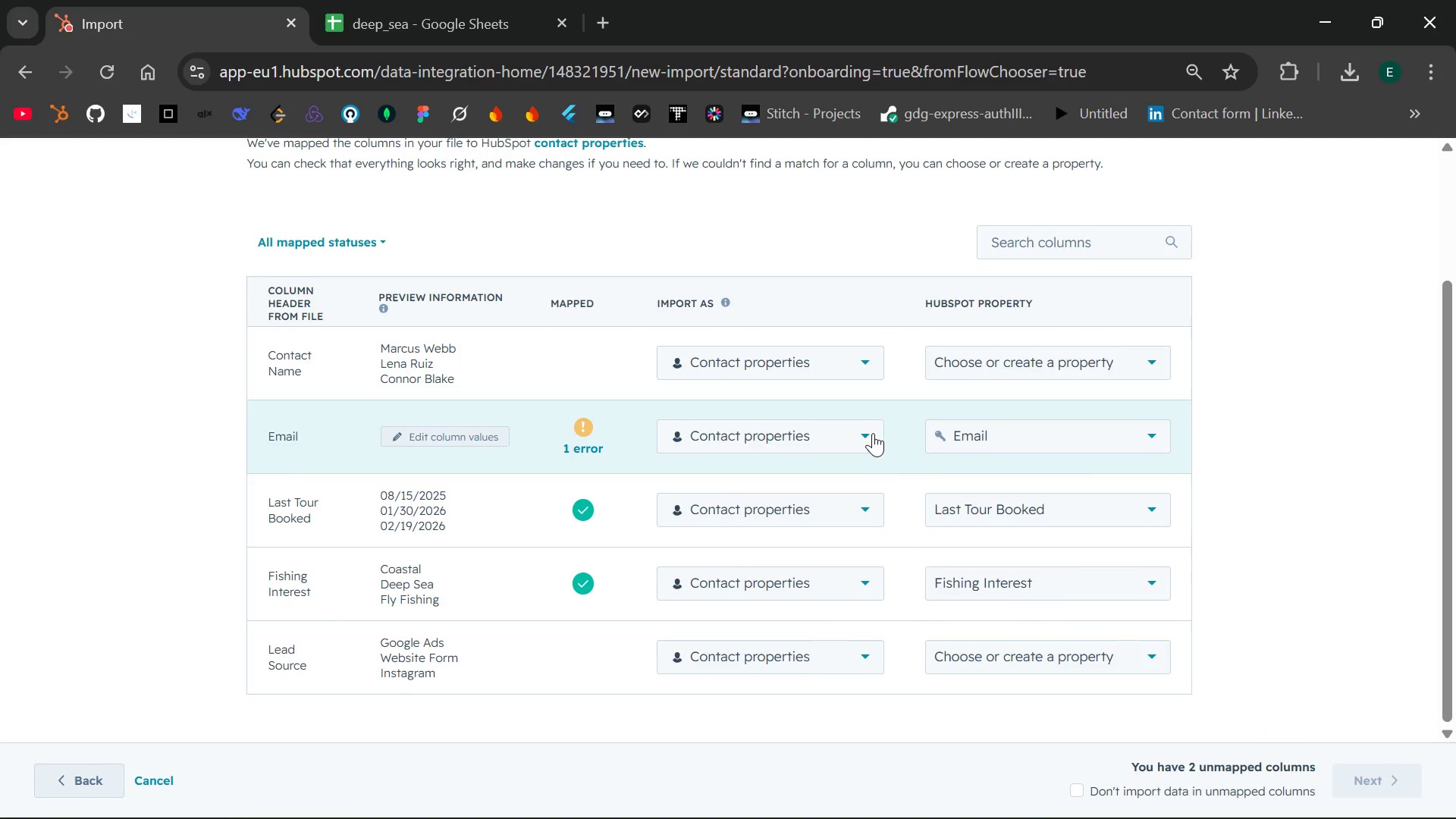 
left_click([868, 430])
 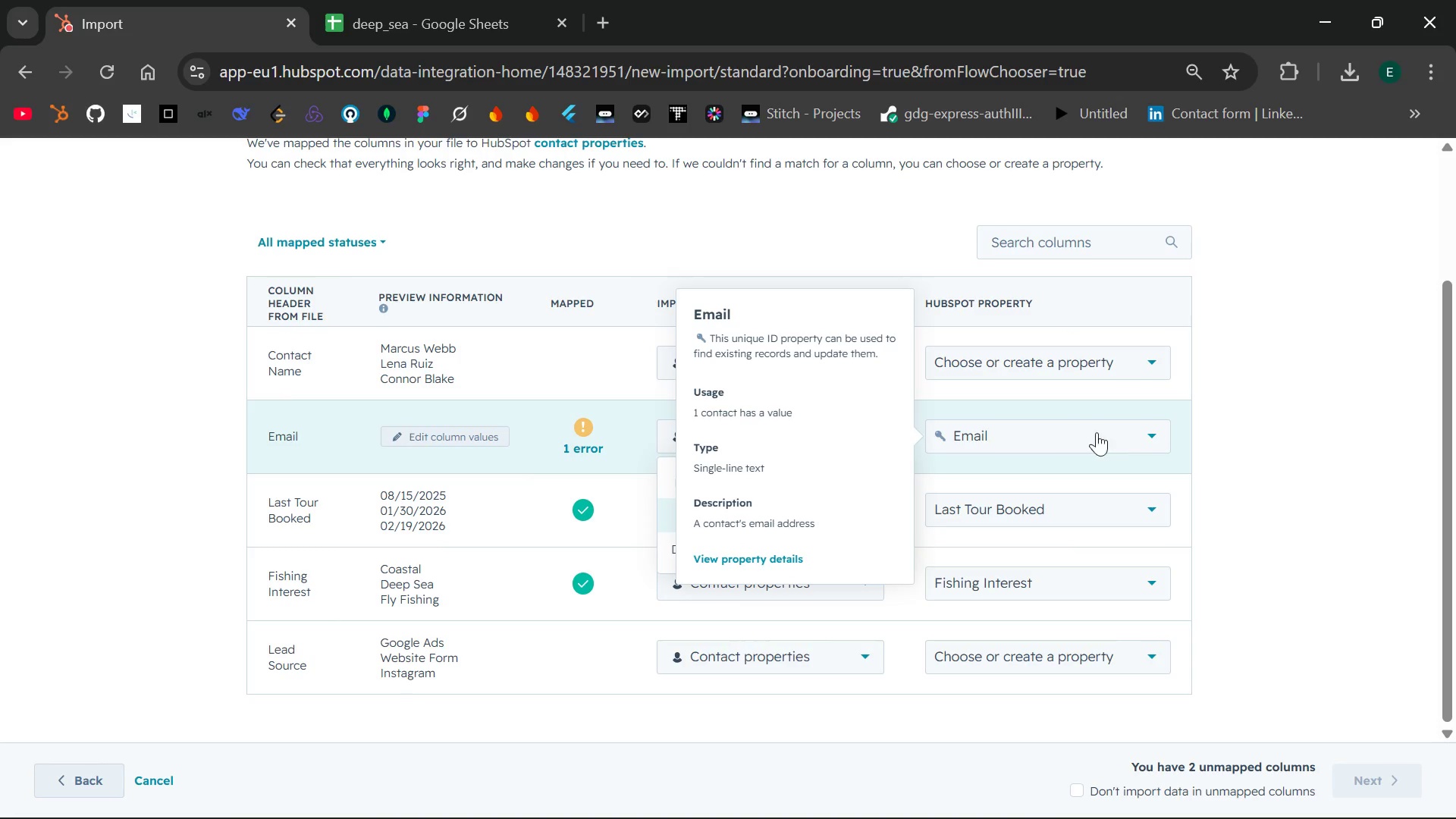 
left_click([1175, 435])
 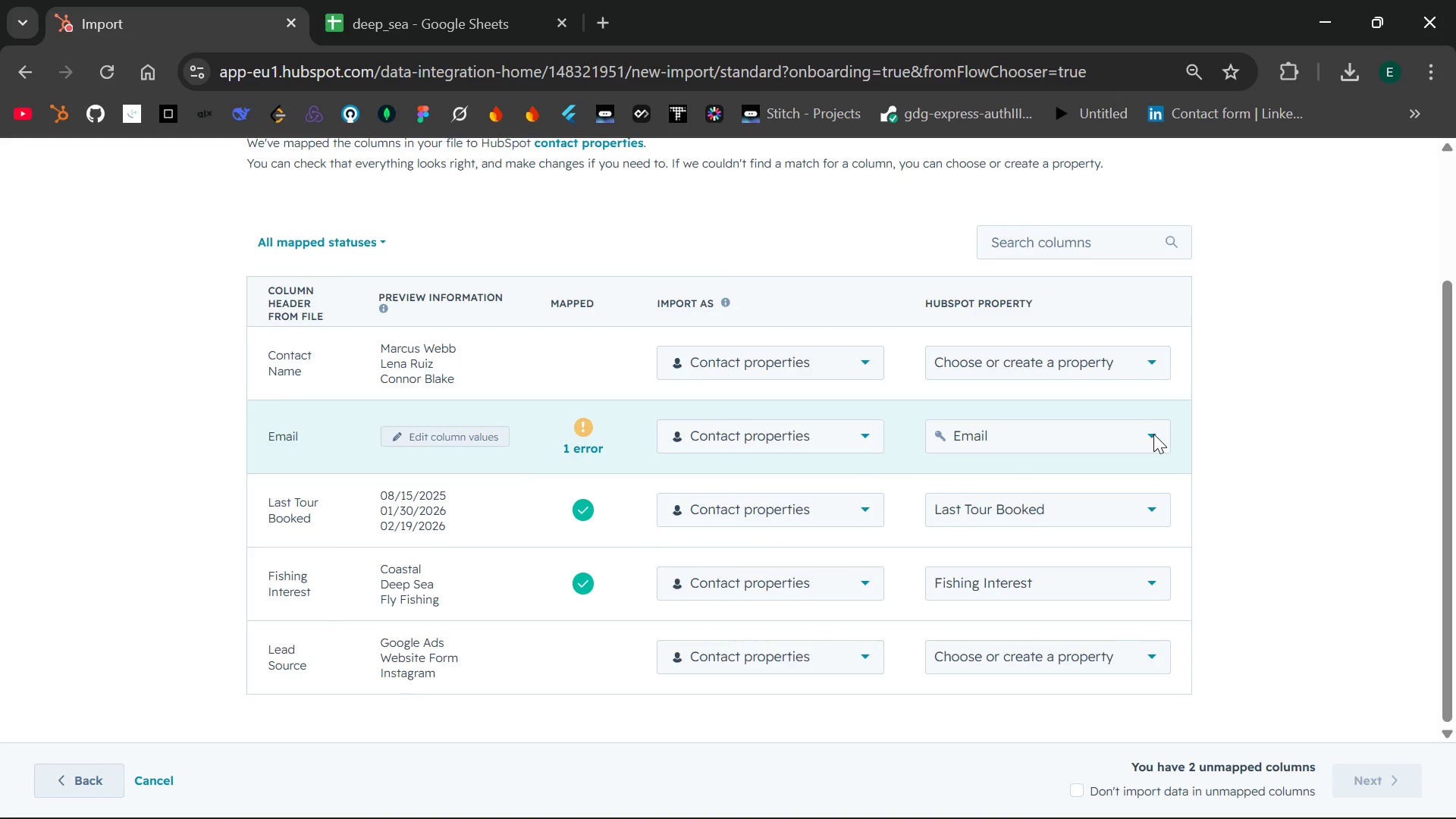 
left_click([1153, 434])
 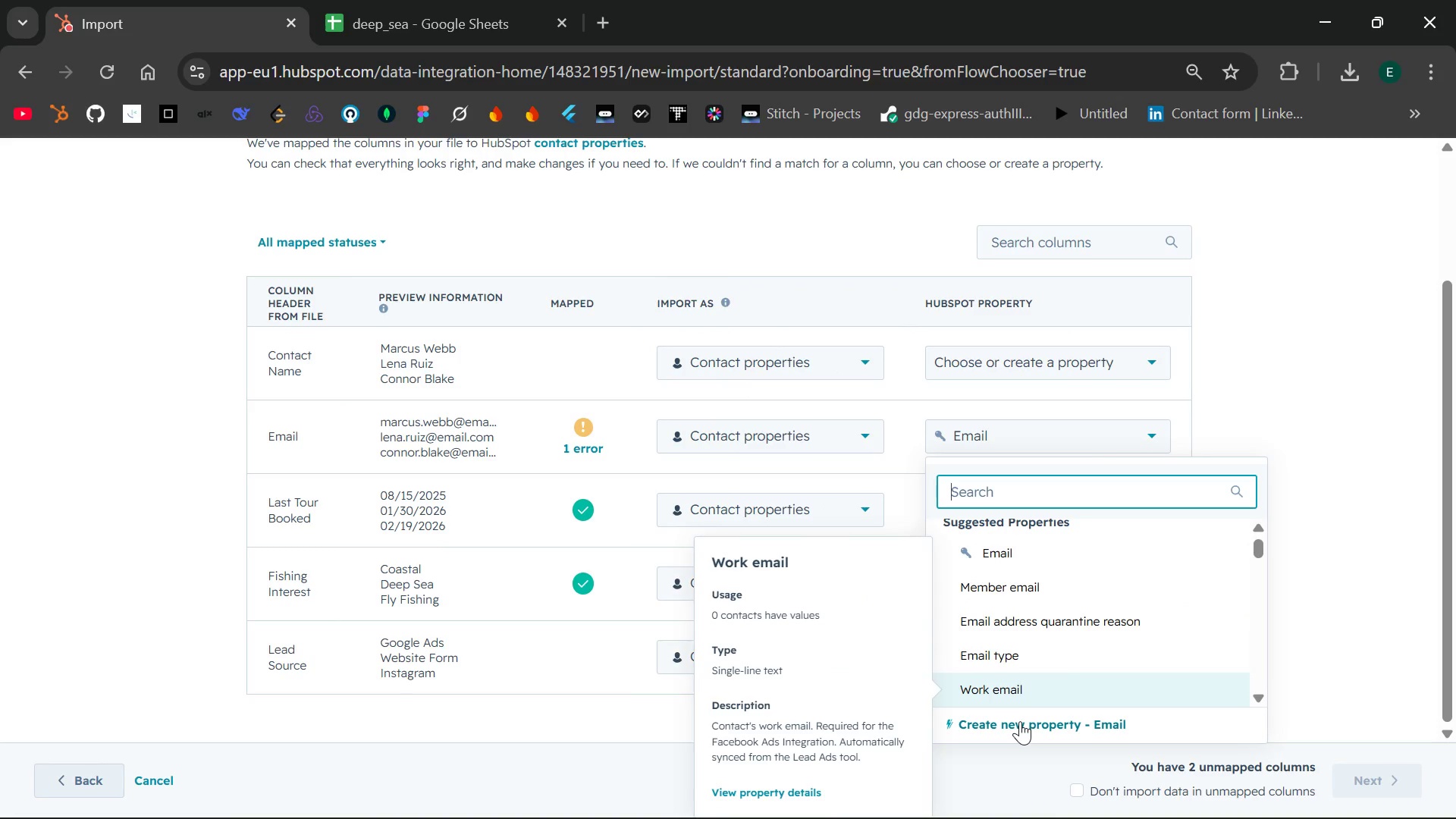 
left_click([1020, 721])
 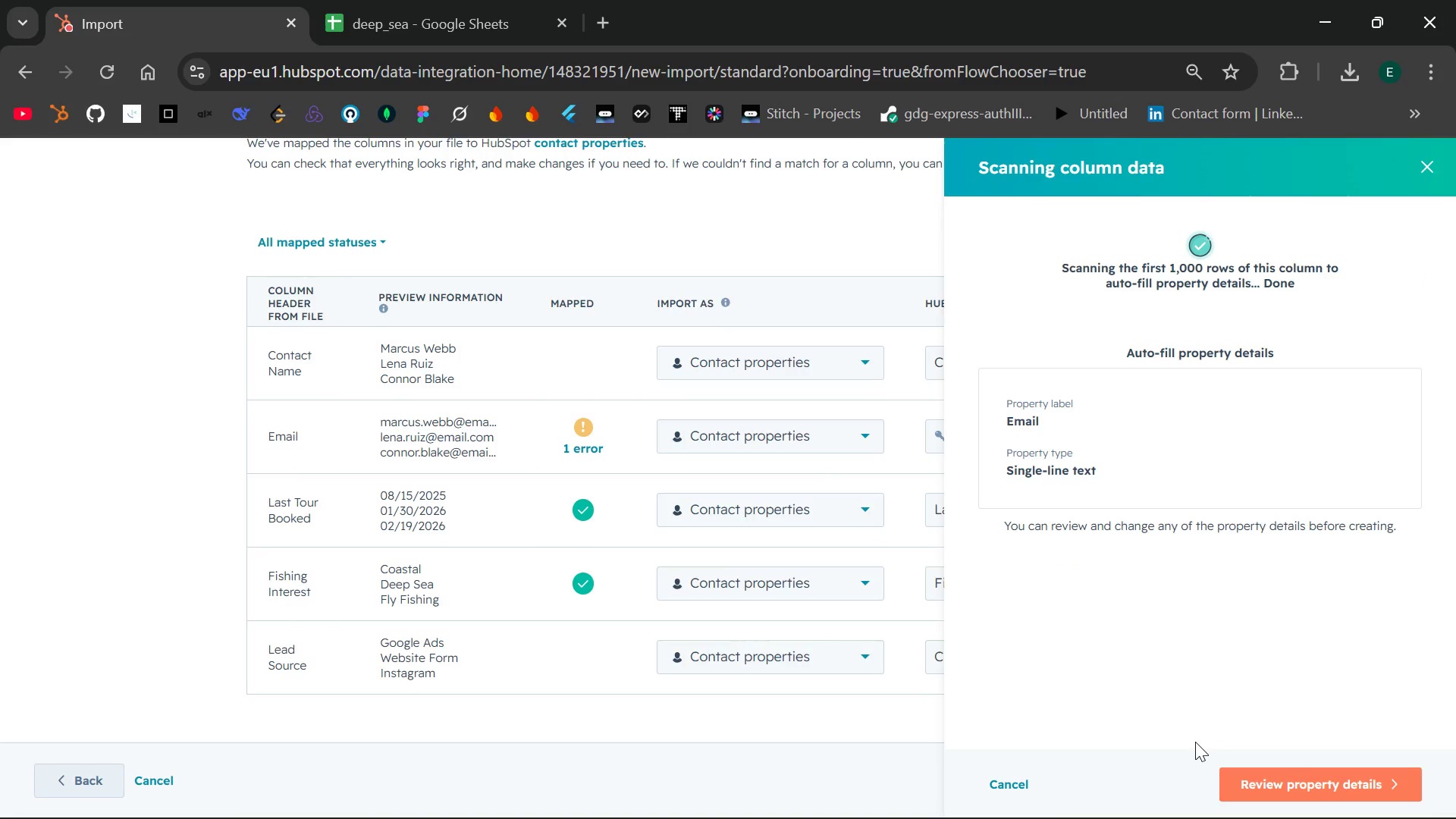 
wait(5.34)
 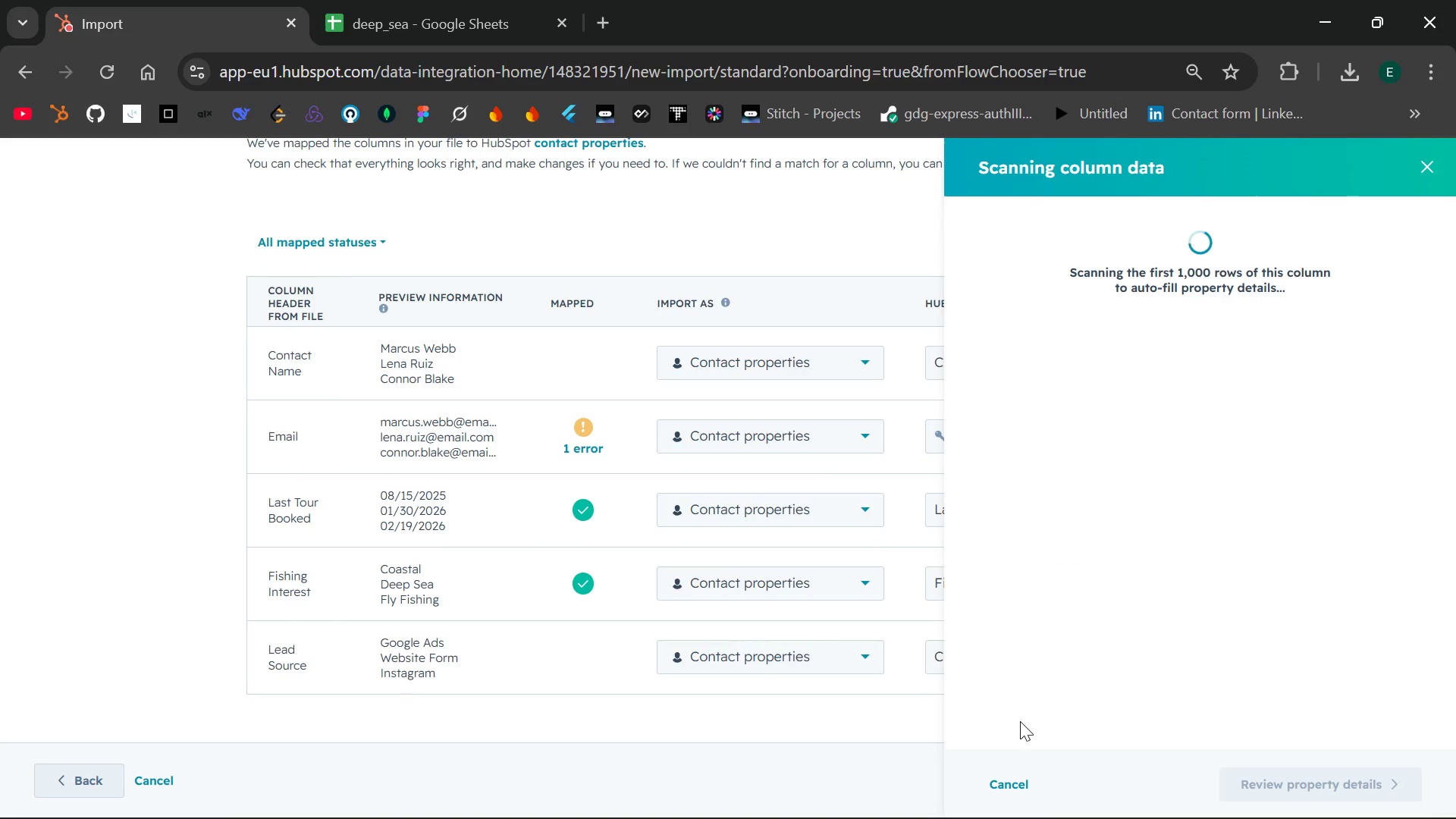 
left_click([1306, 780])
 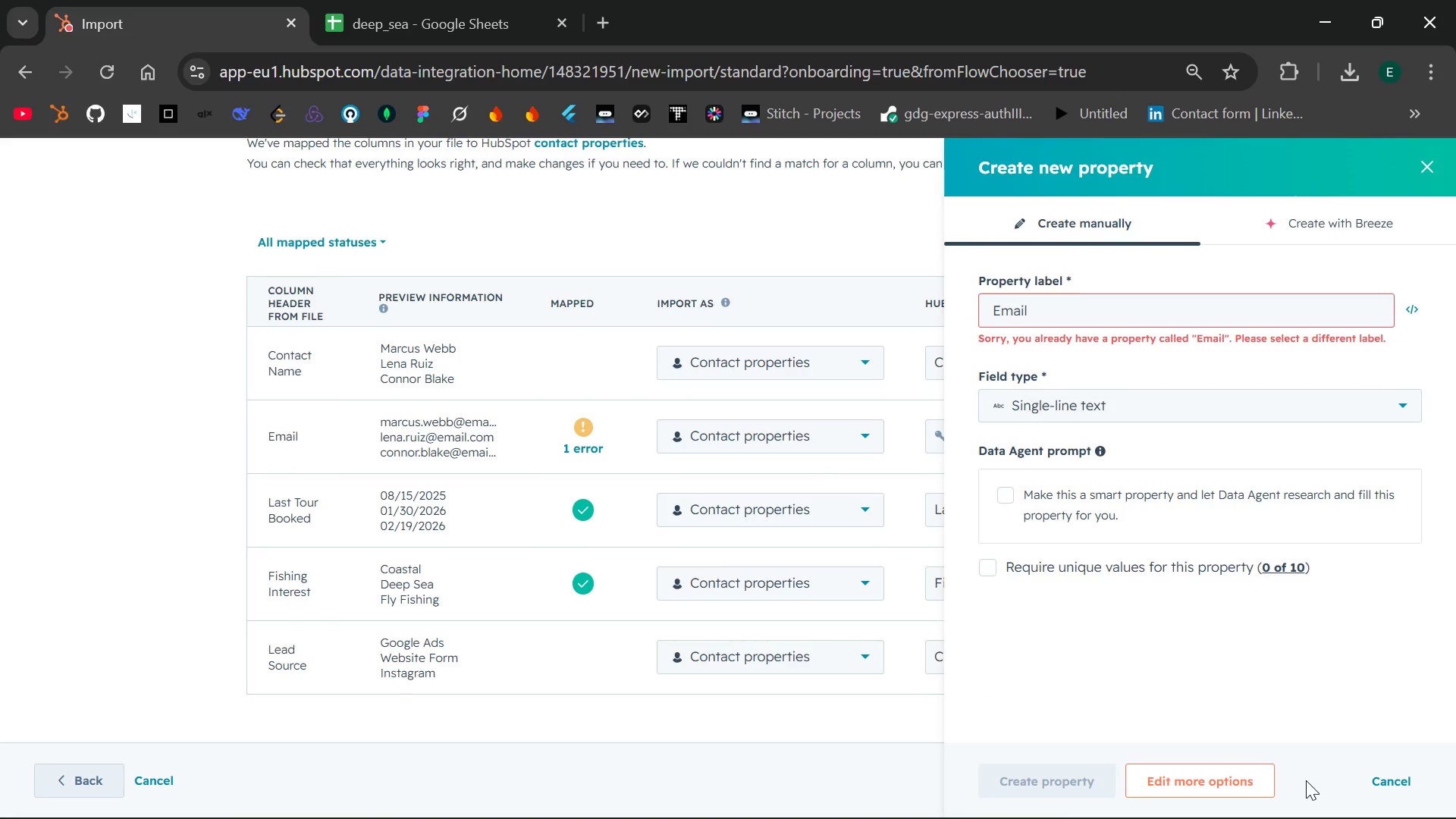 
wait(11.78)
 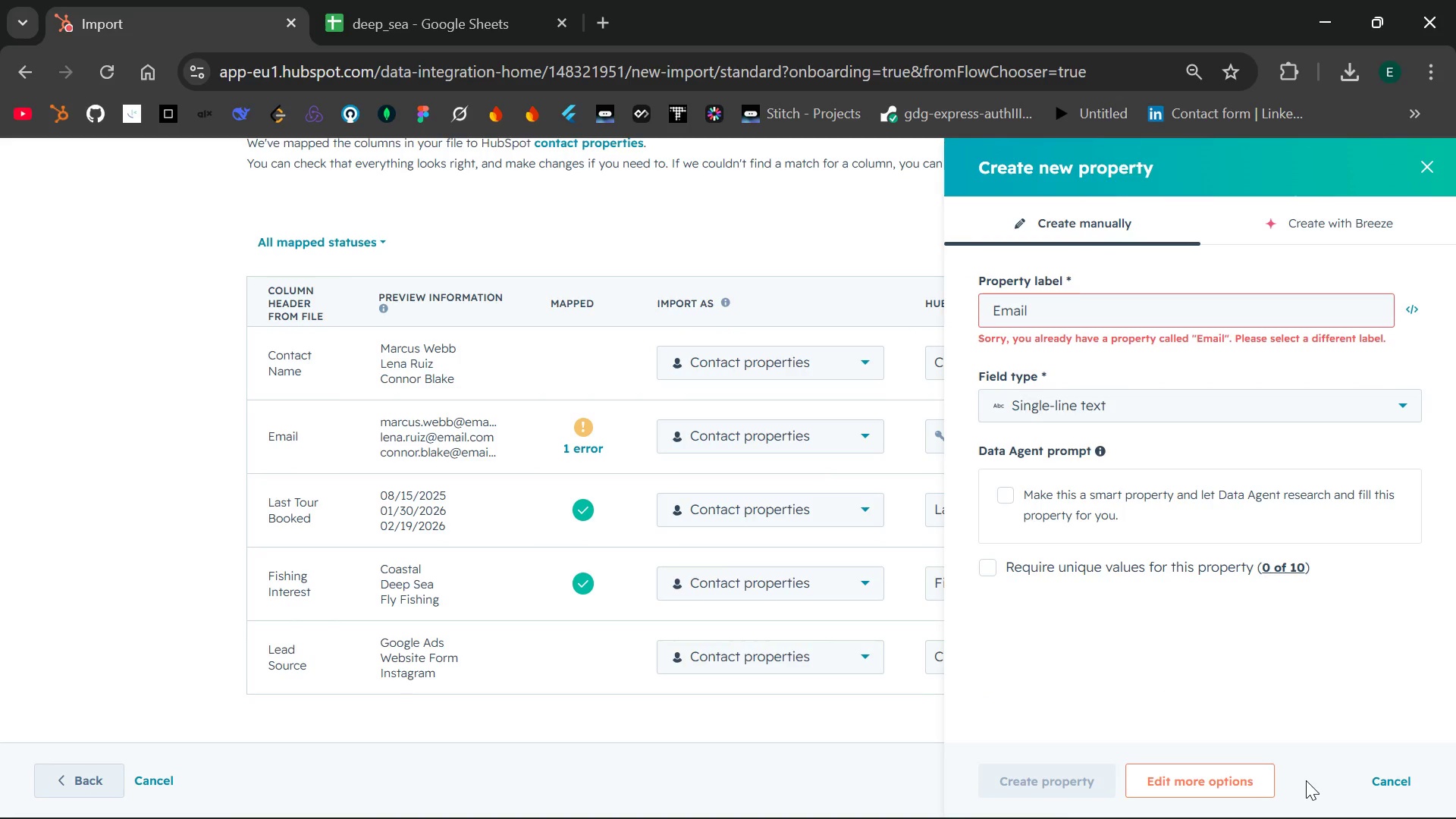 
left_click([1099, 315])
 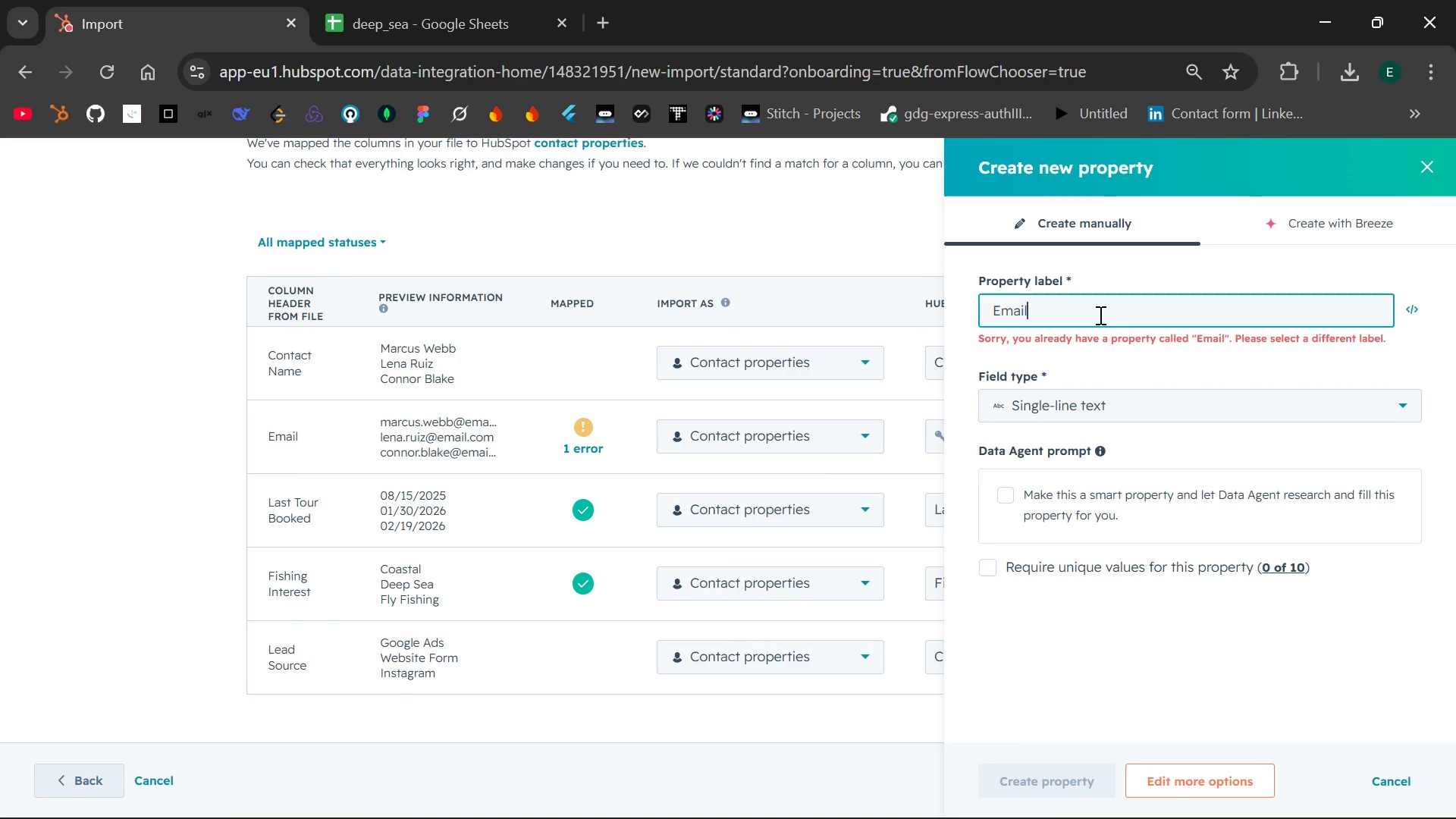 
key(Backspace)
key(Backspace)
key(Backspace)
key(Backspace)
key(Backspace)
type(Email)
 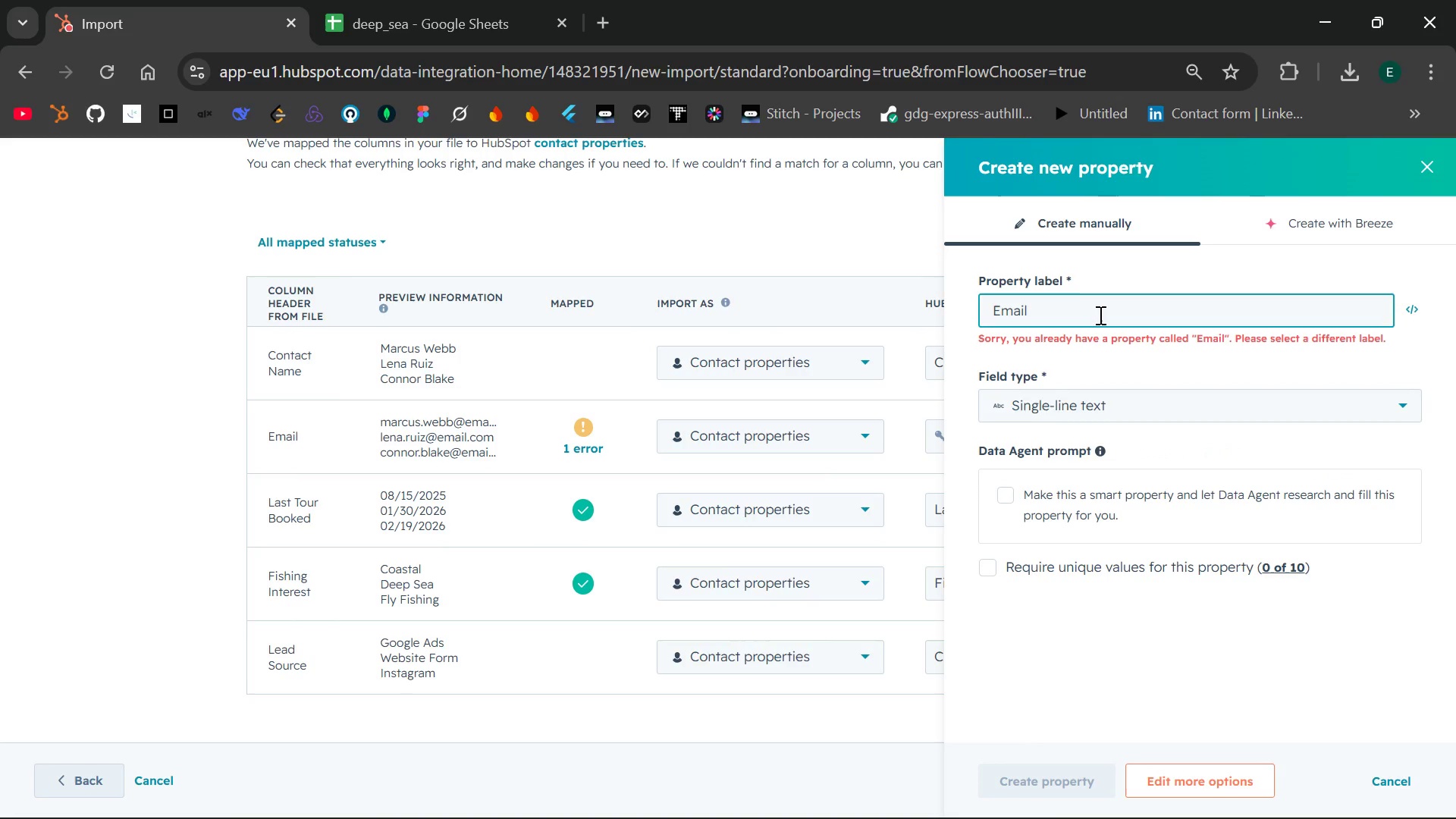 
wait(8.59)
 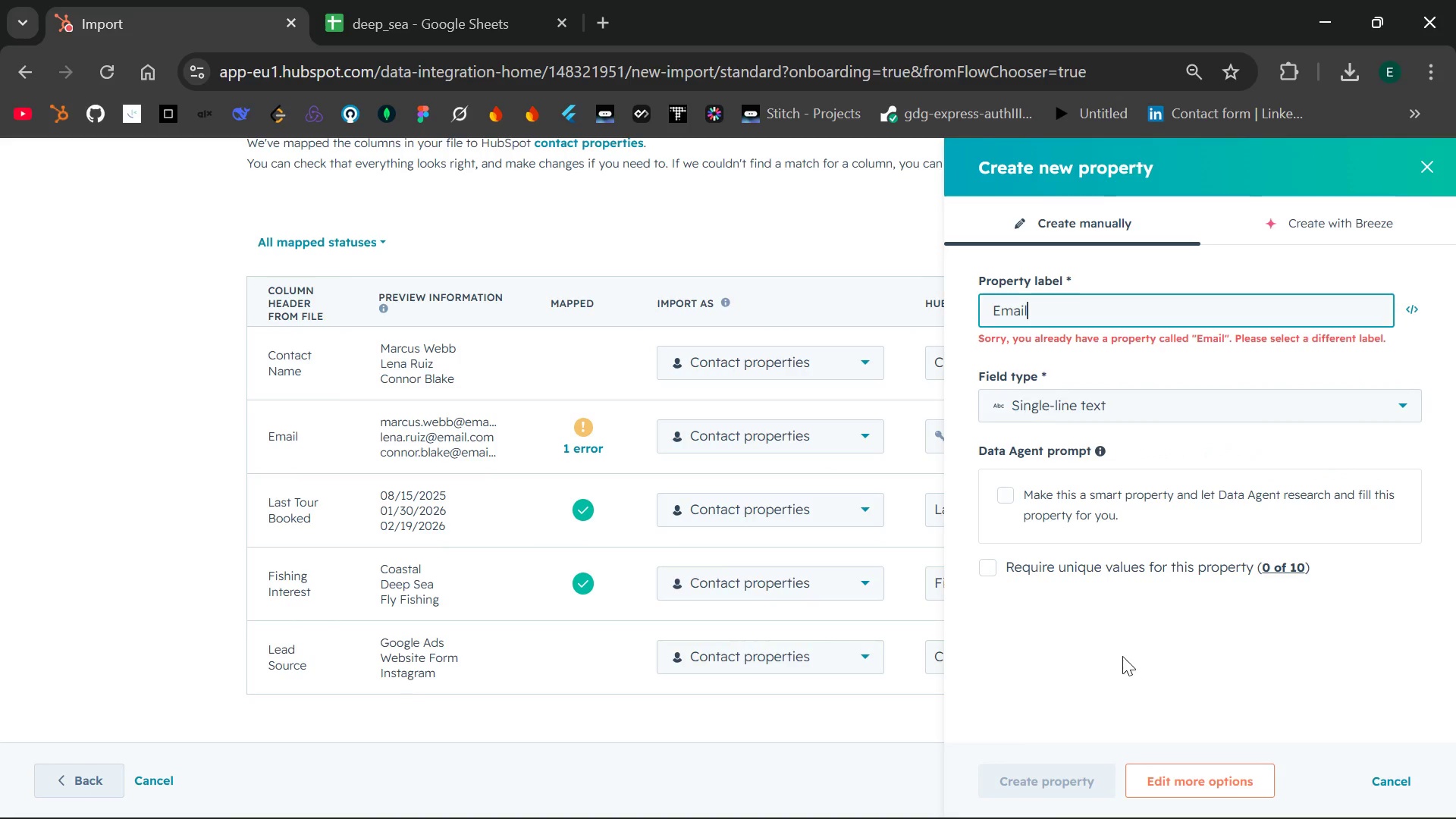 
left_click([1423, 168])
 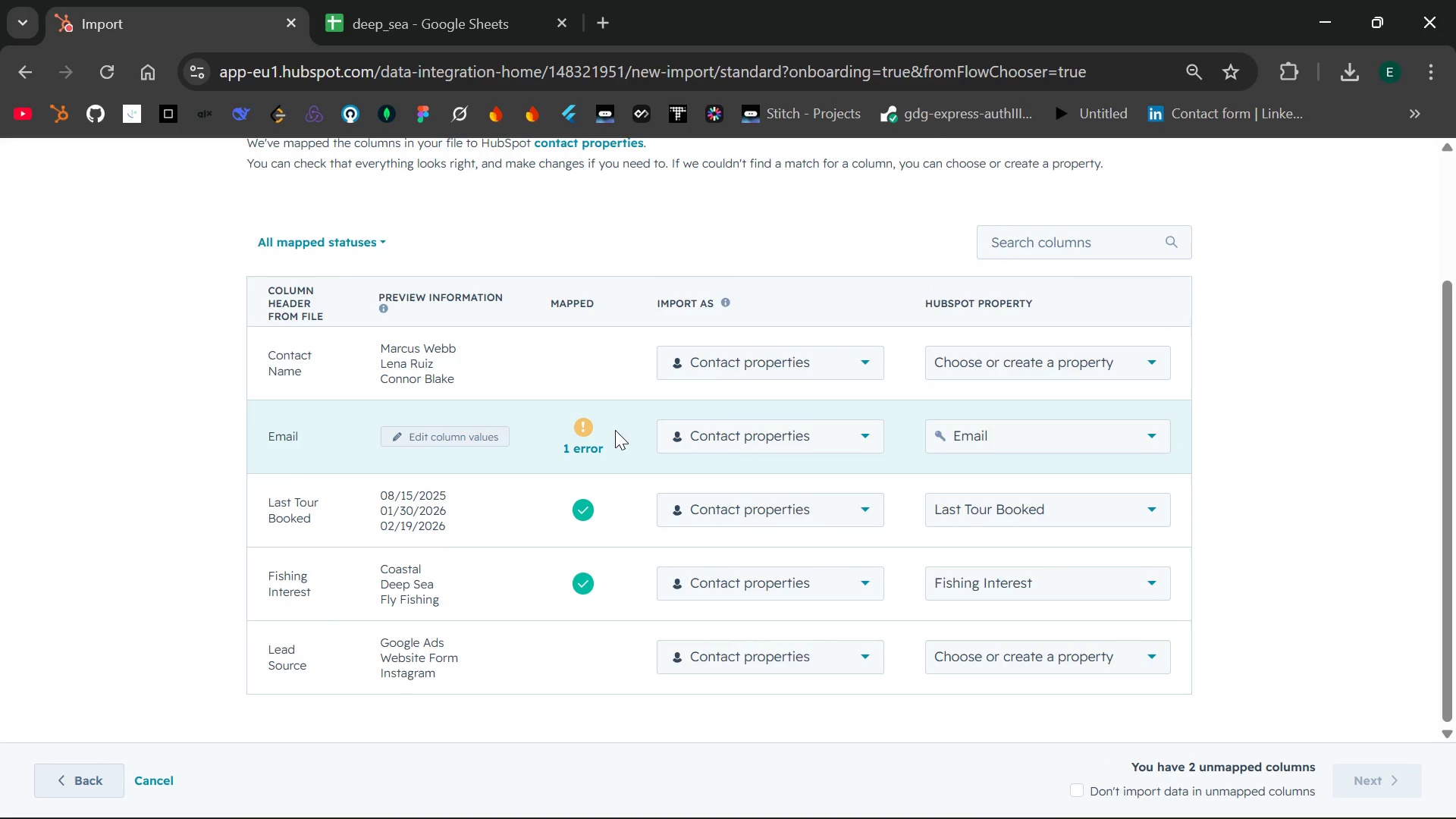 
wait(8.53)
 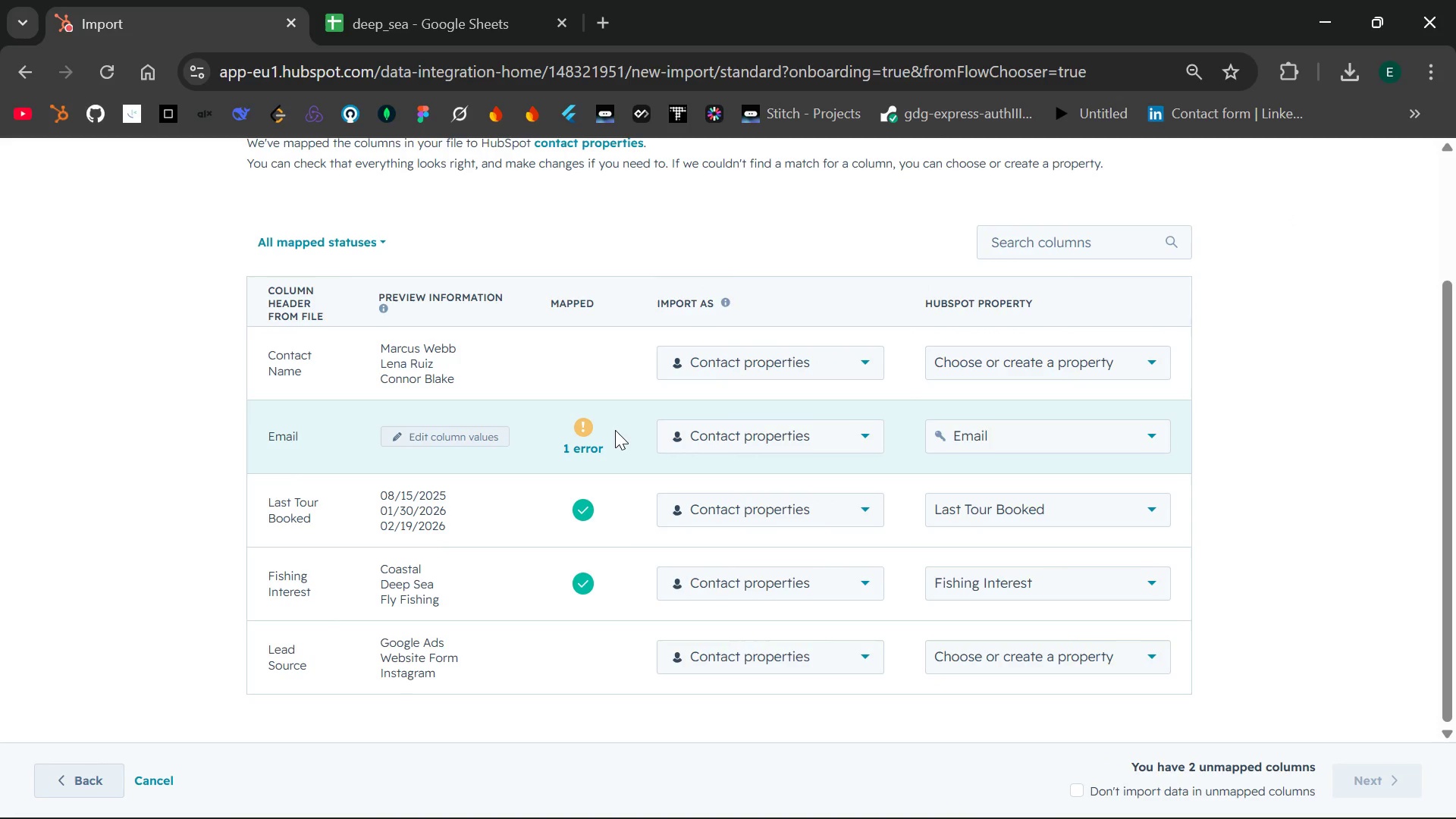 
left_click([465, 441])
 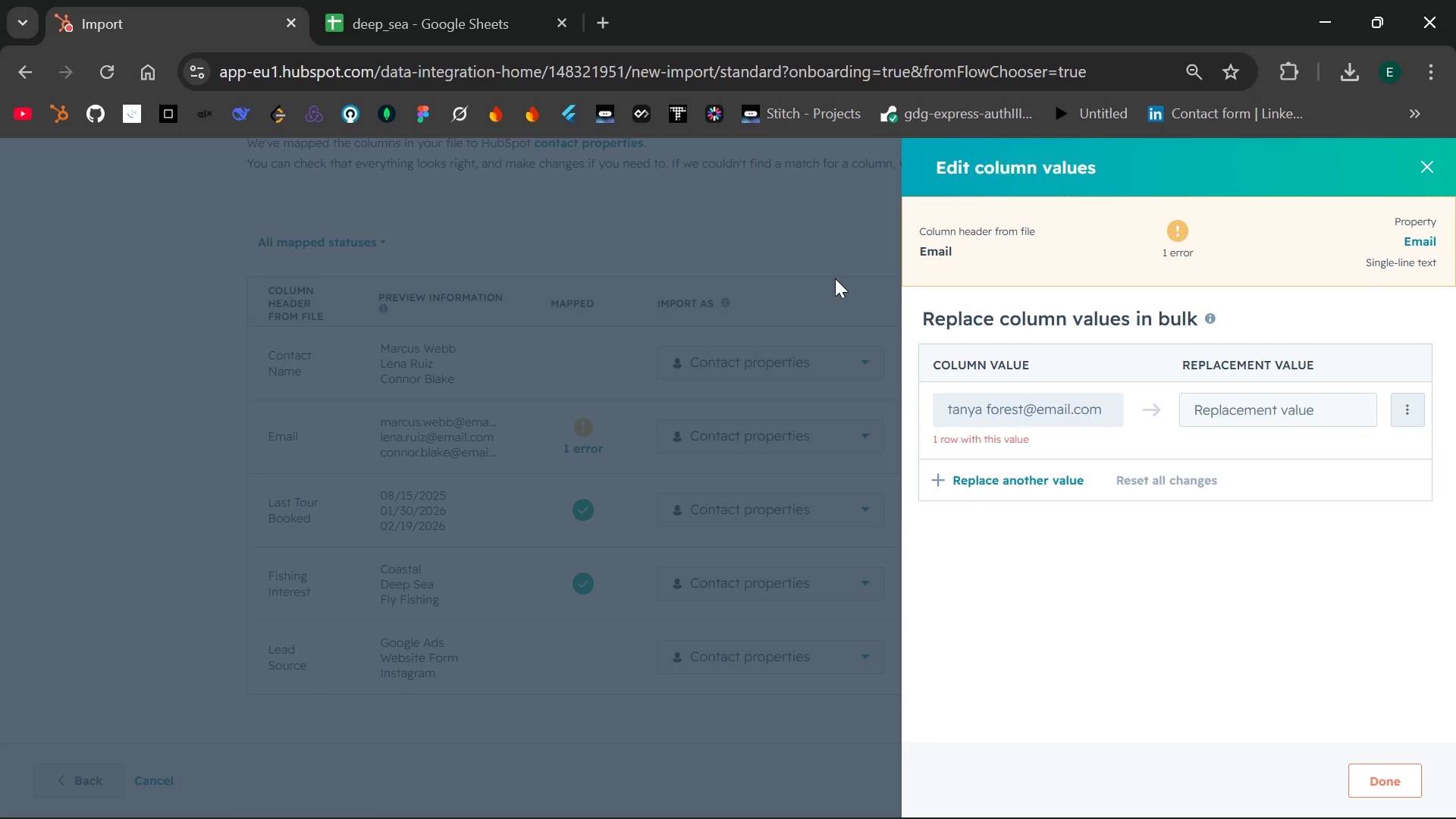 
wait(14.97)
 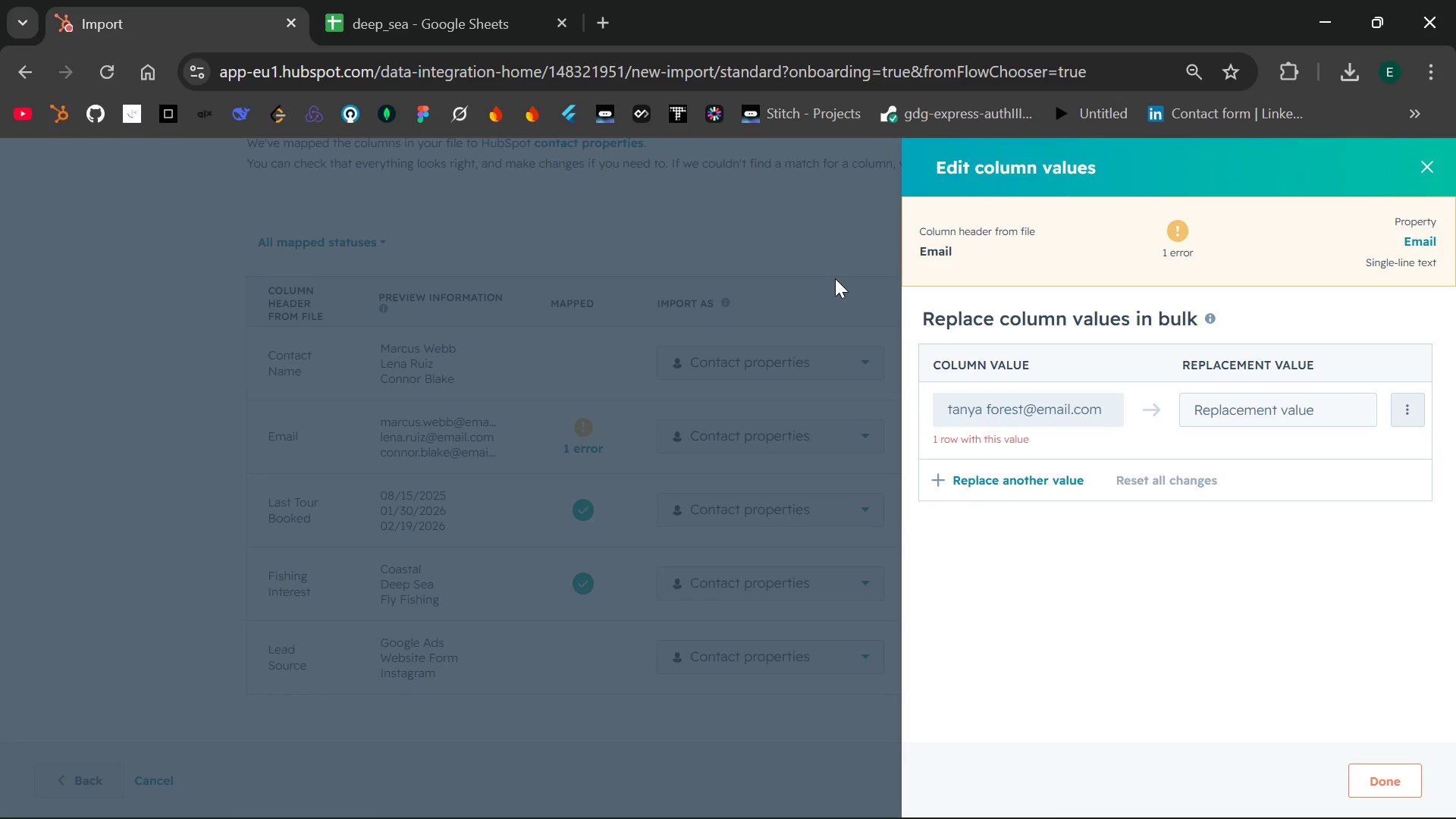 
left_click([1426, 169])
 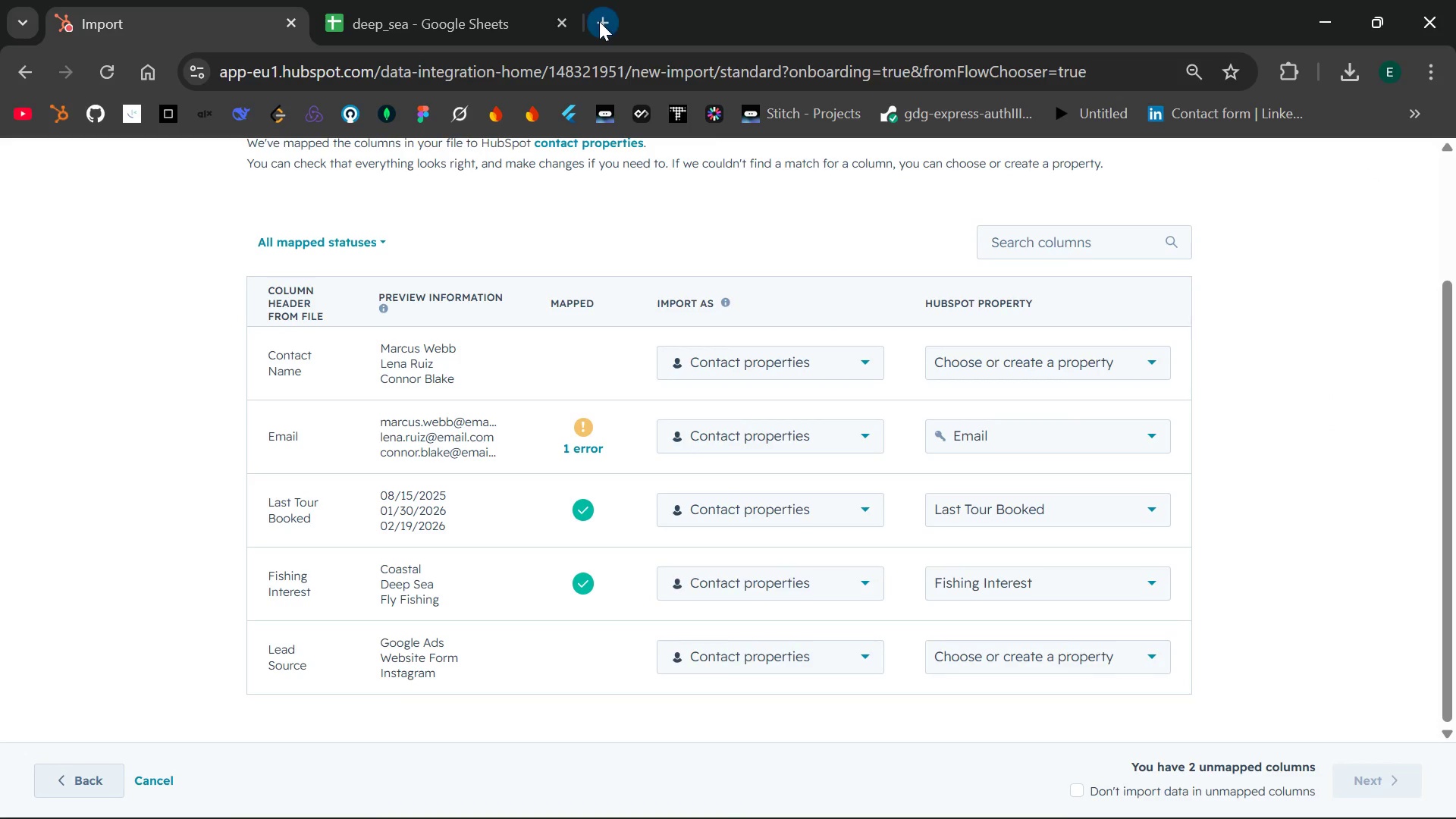 
left_click([461, 8])
 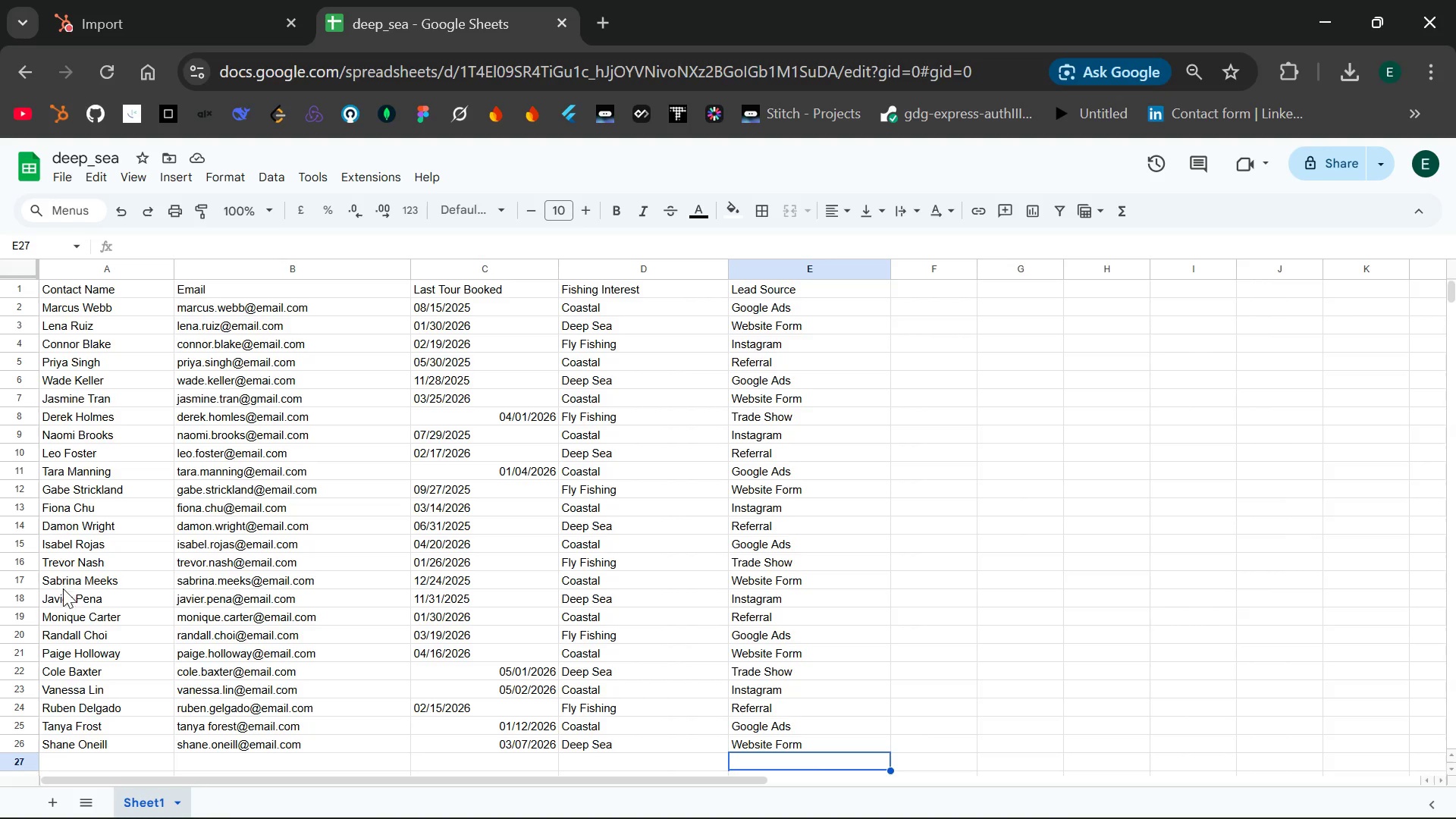 
wait(16.01)
 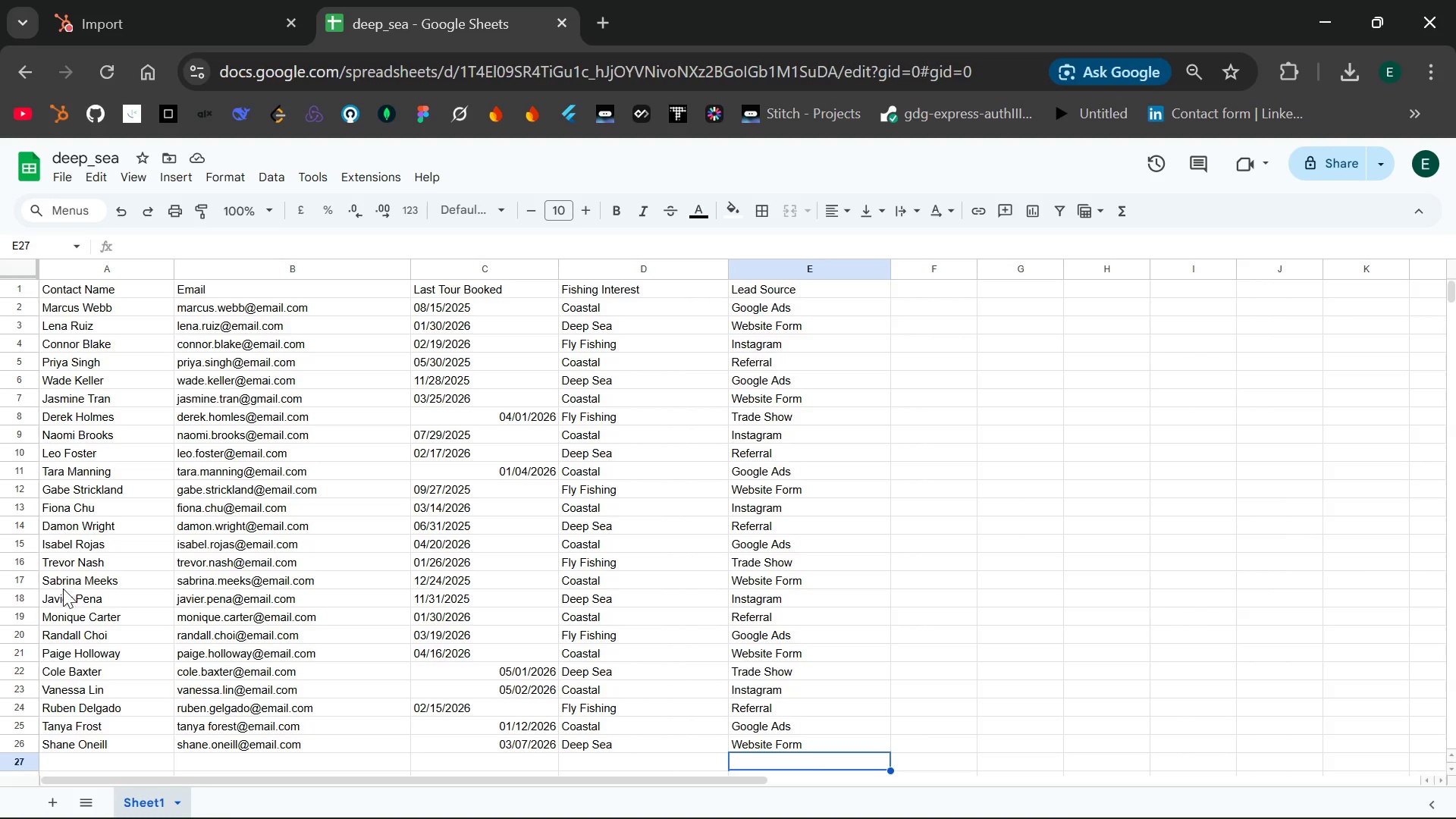 
left_click([208, 730])
 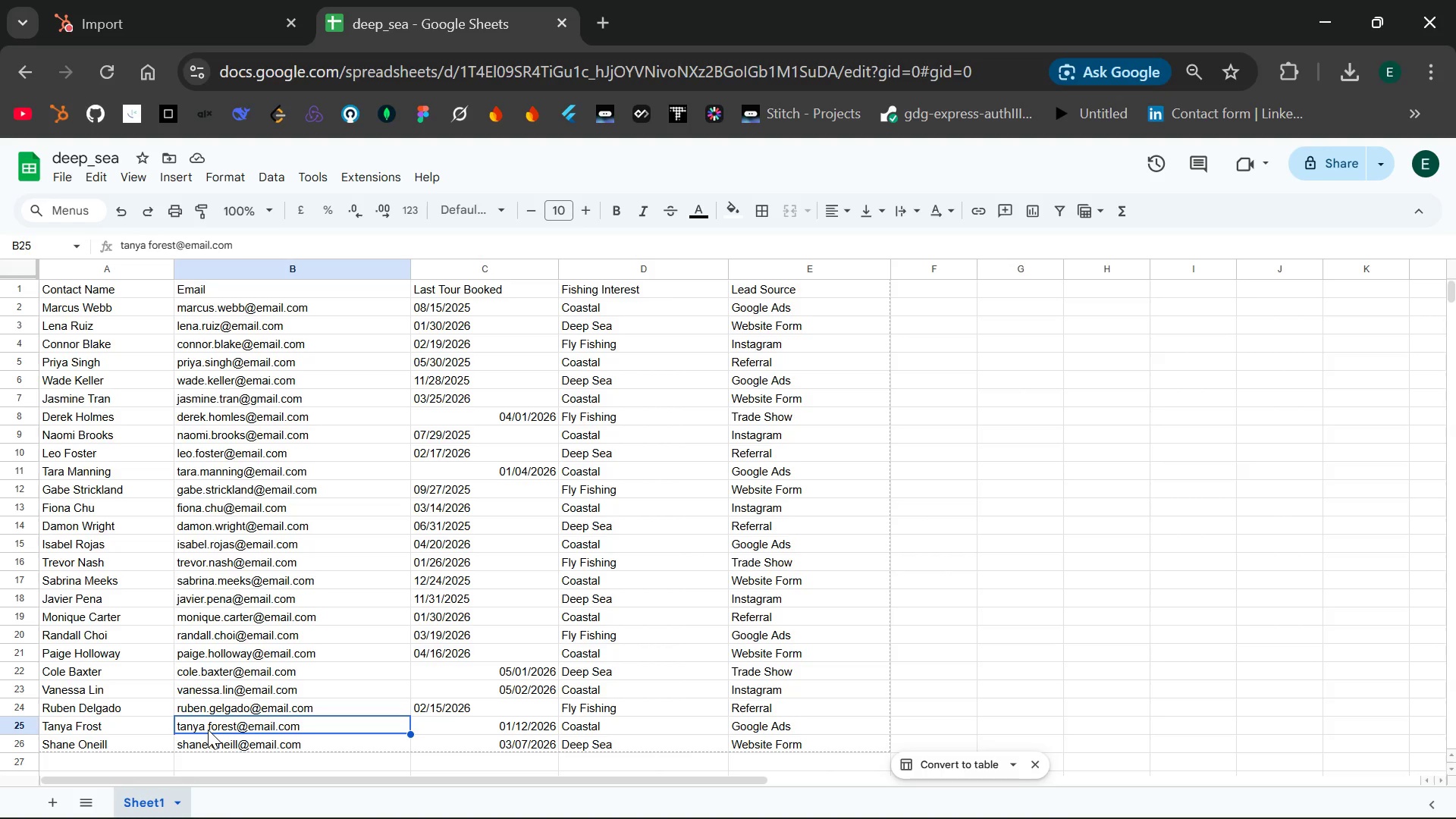 
double_click([208, 723])
 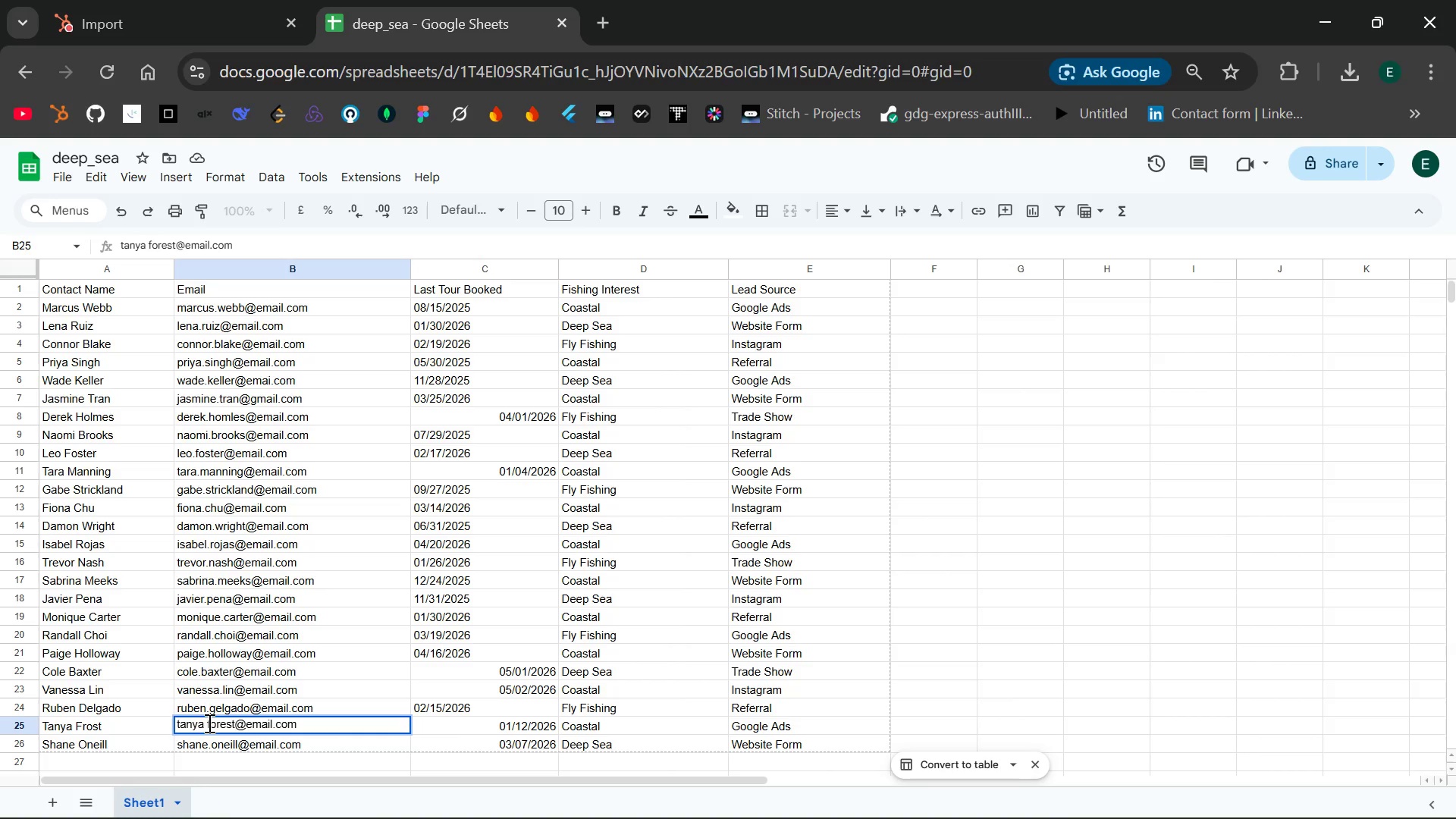 
left_click([208, 723])
 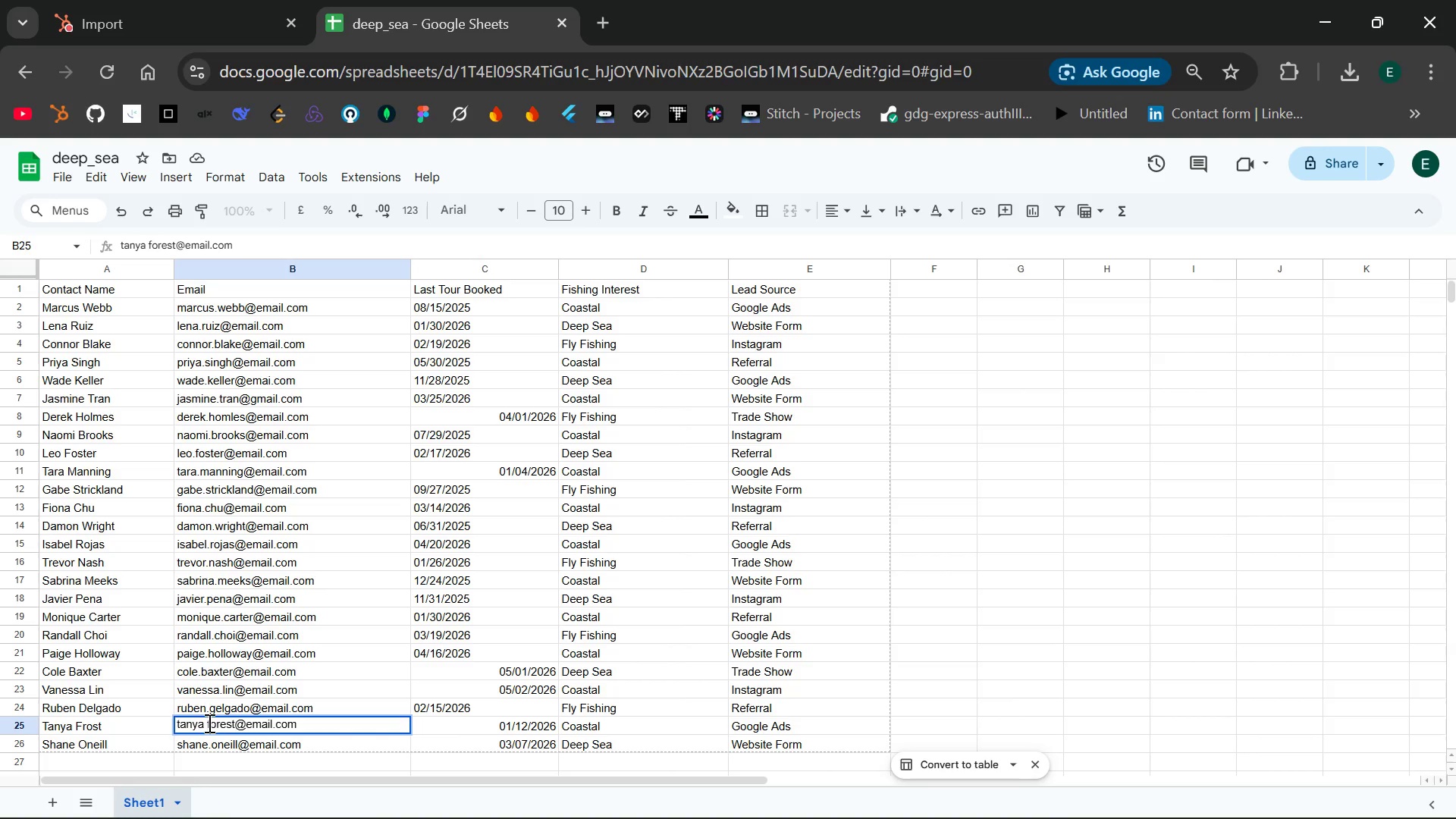 
key(Backspace)
 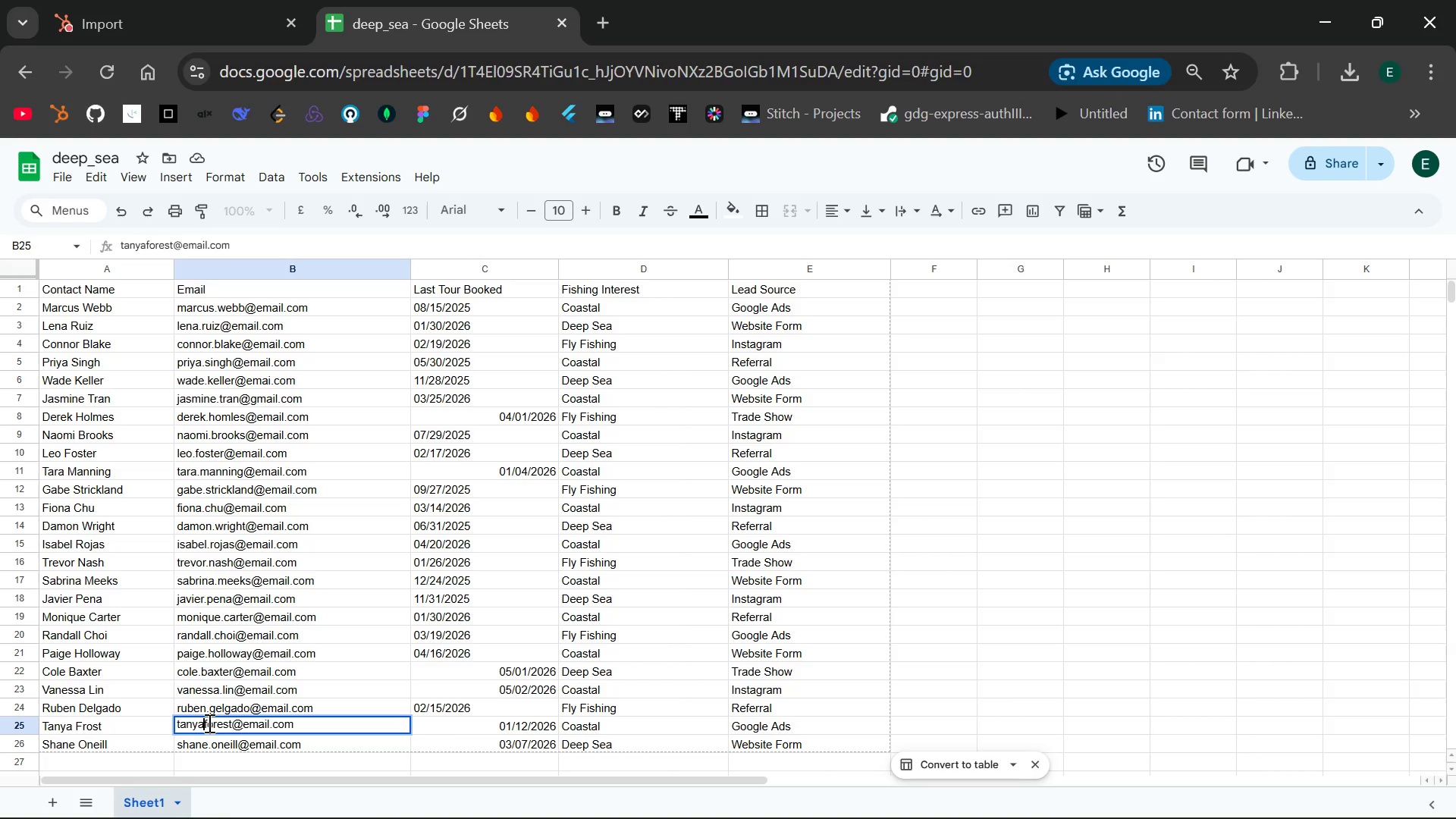 
key(Period)
 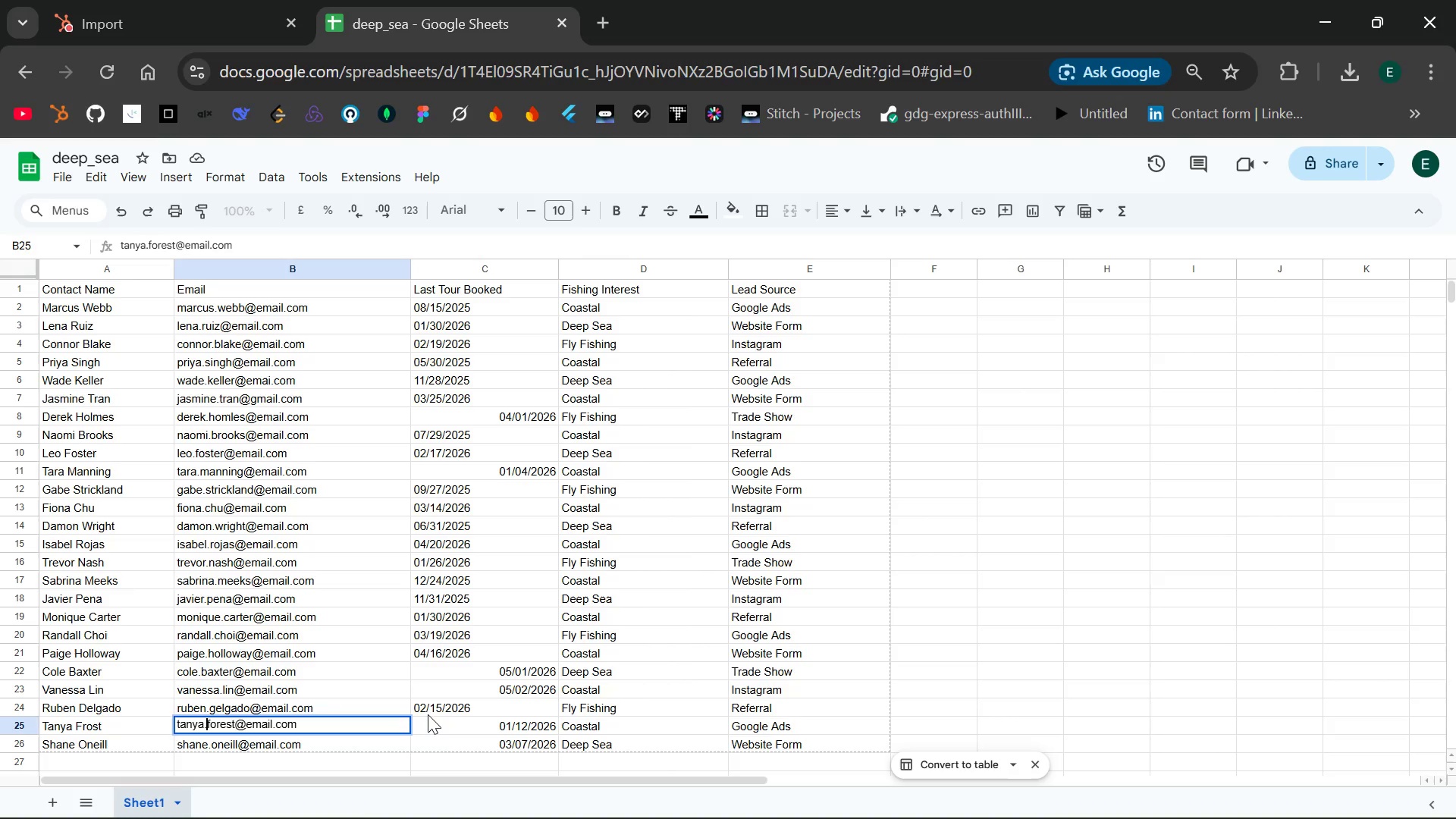 
left_click([460, 718])
 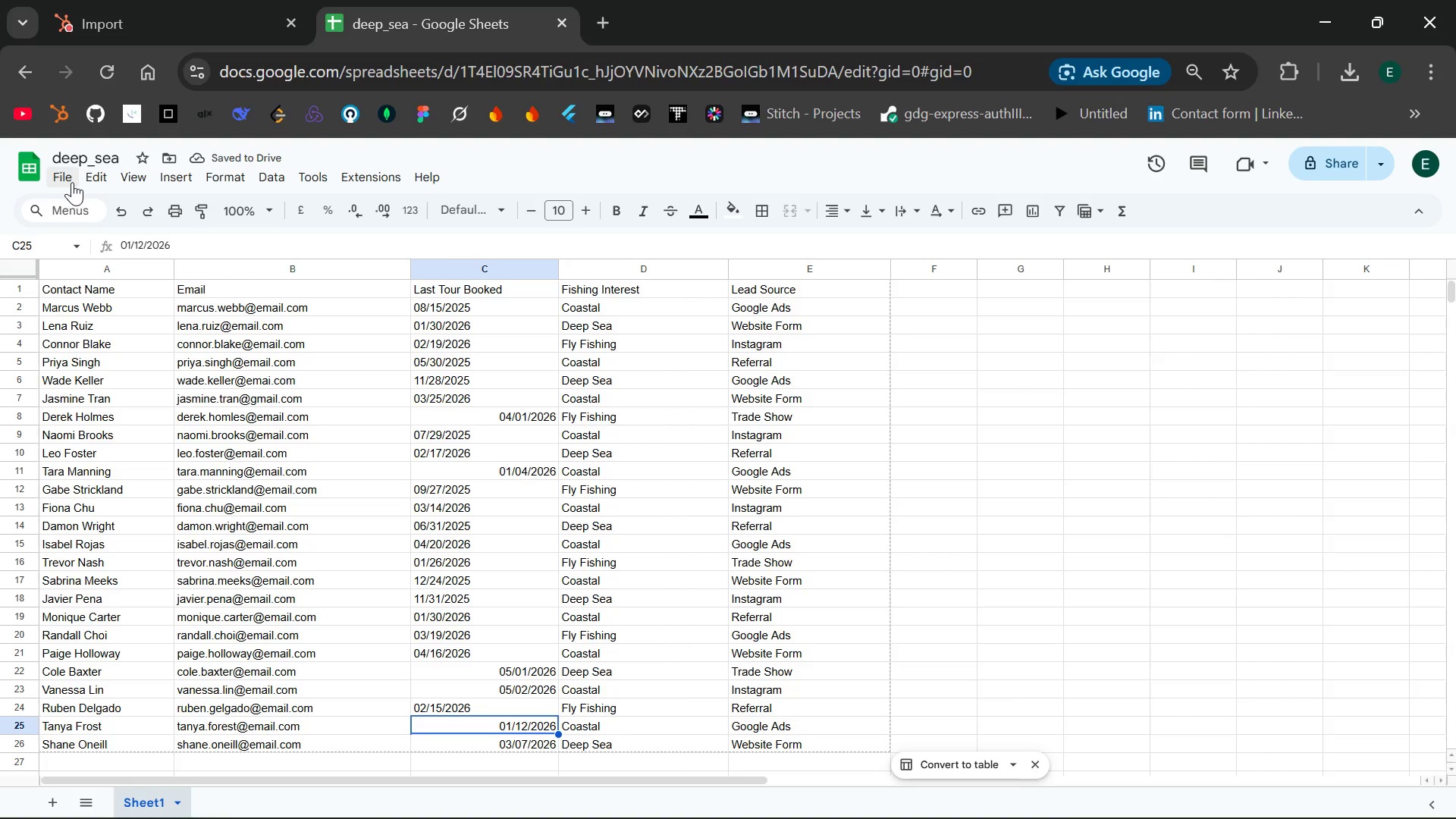 
left_click([68, 173])
 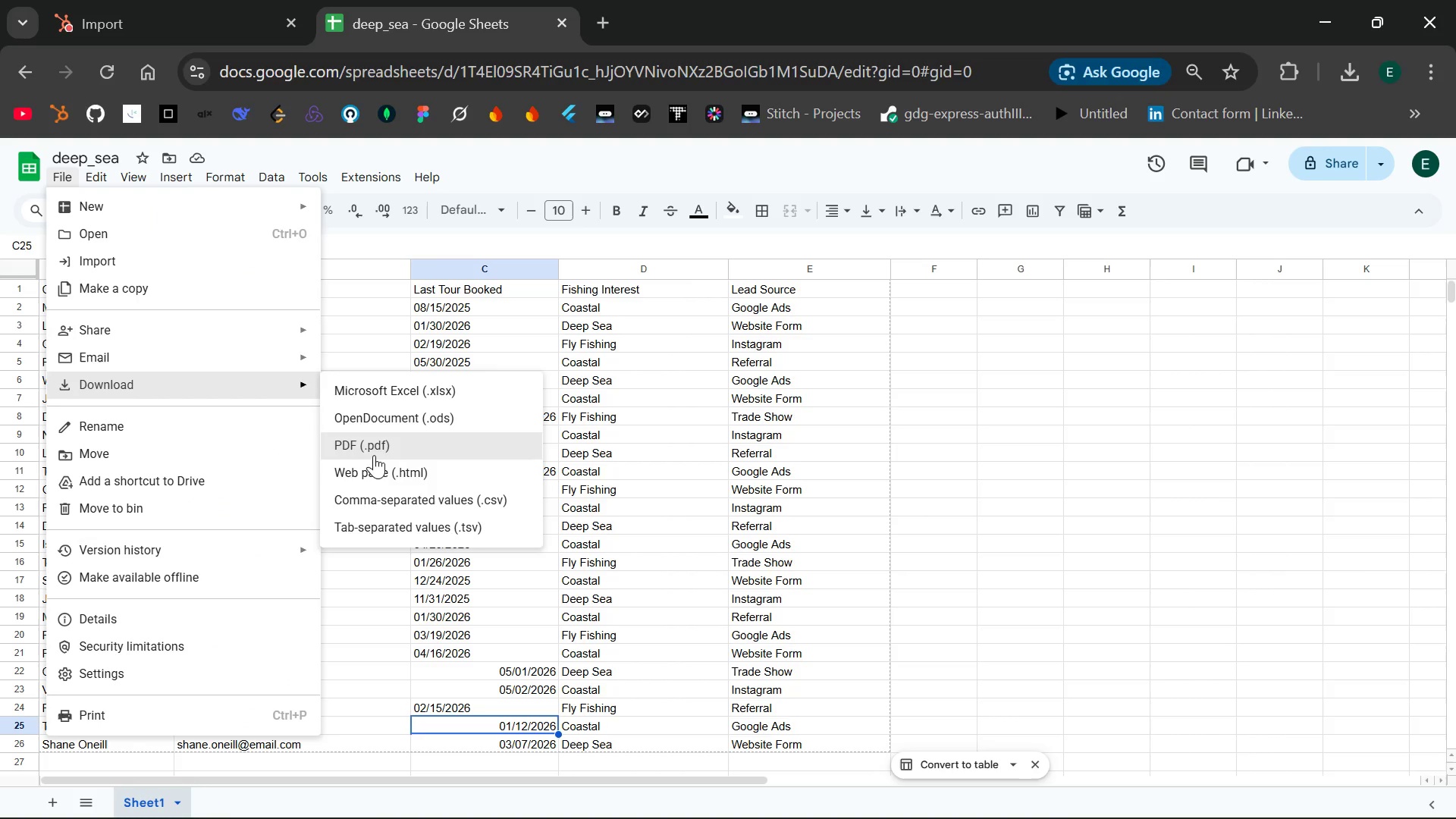 
wait(6.38)
 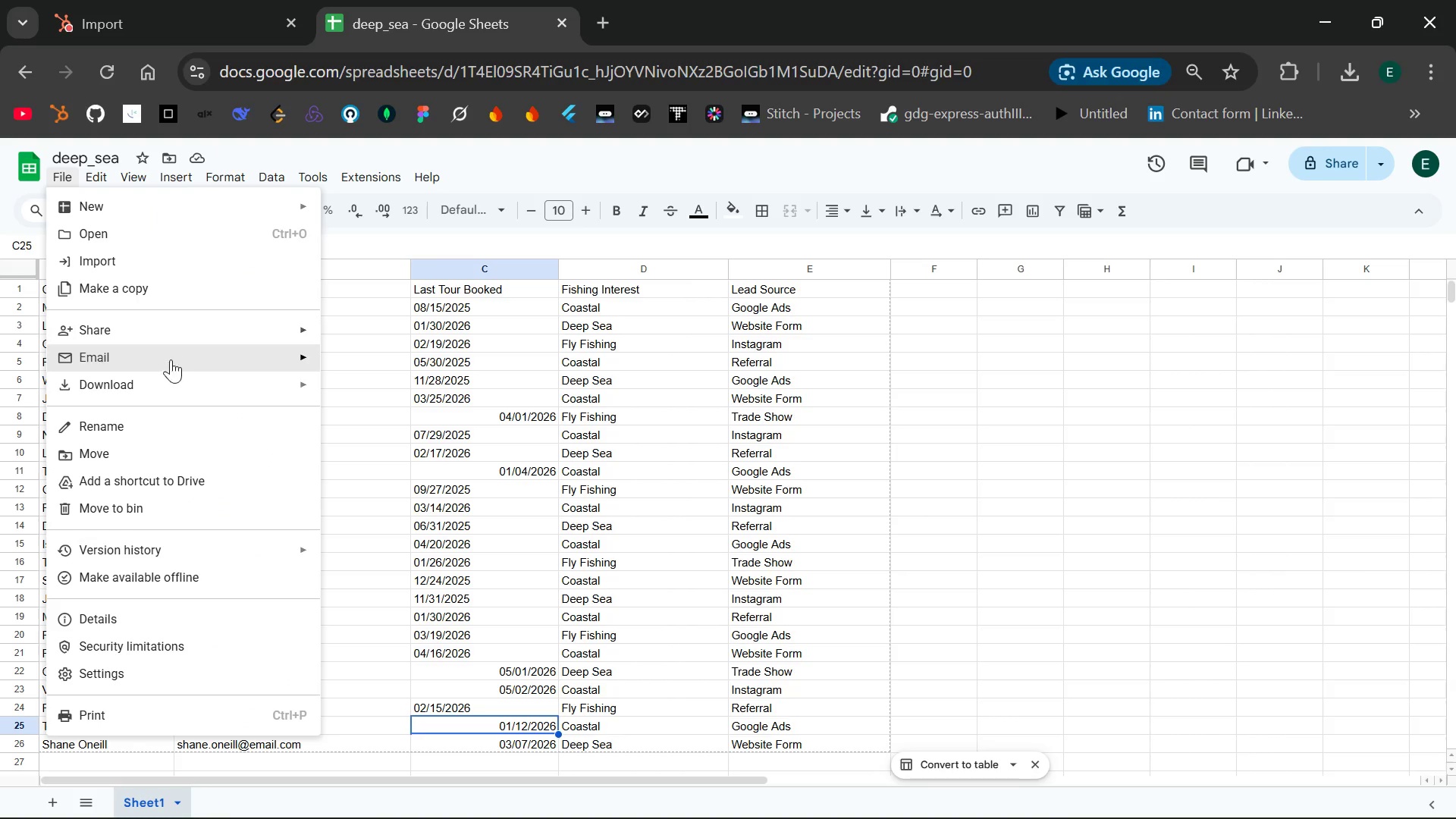 
left_click([387, 496])
 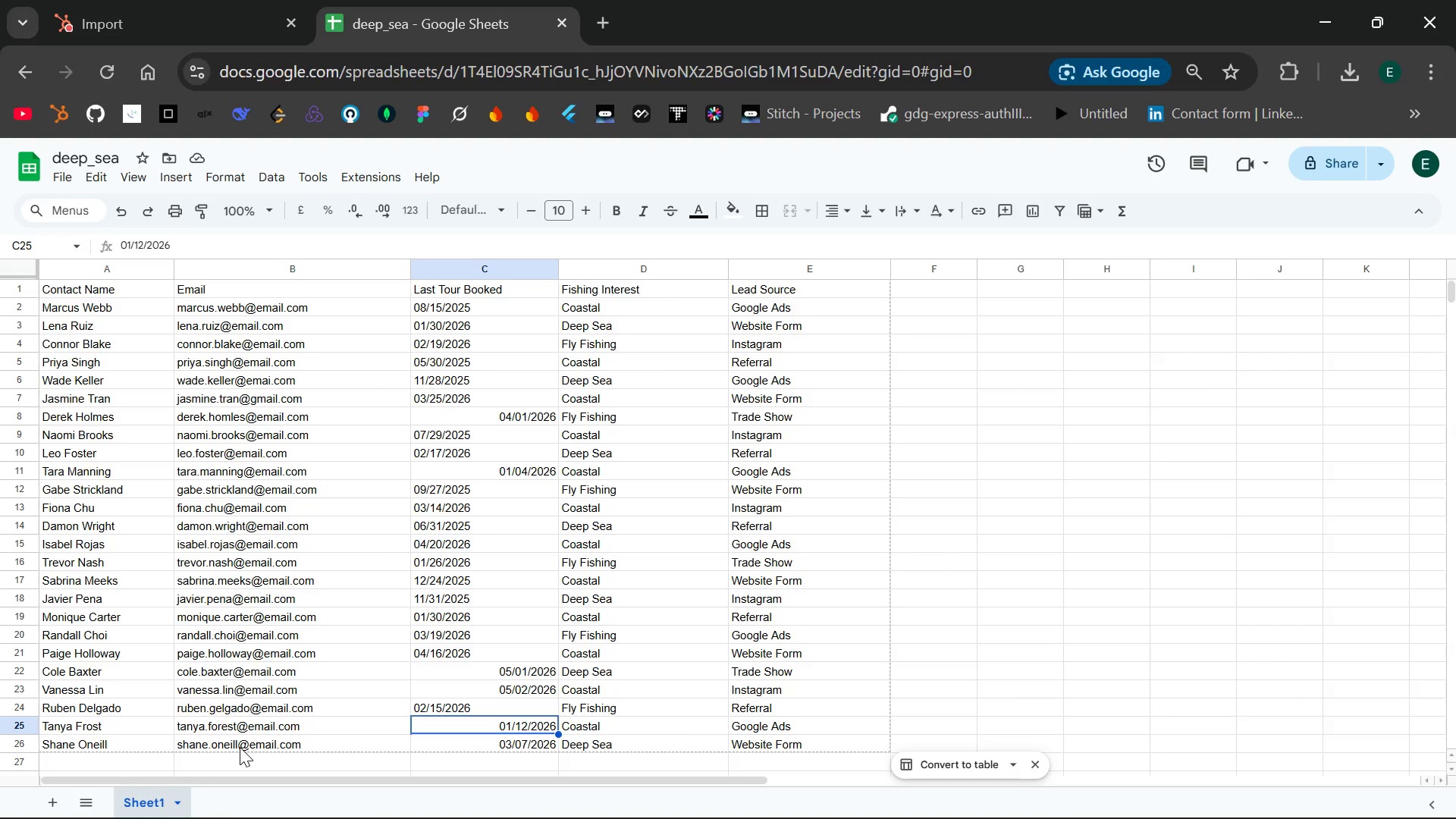 
wait(8.47)
 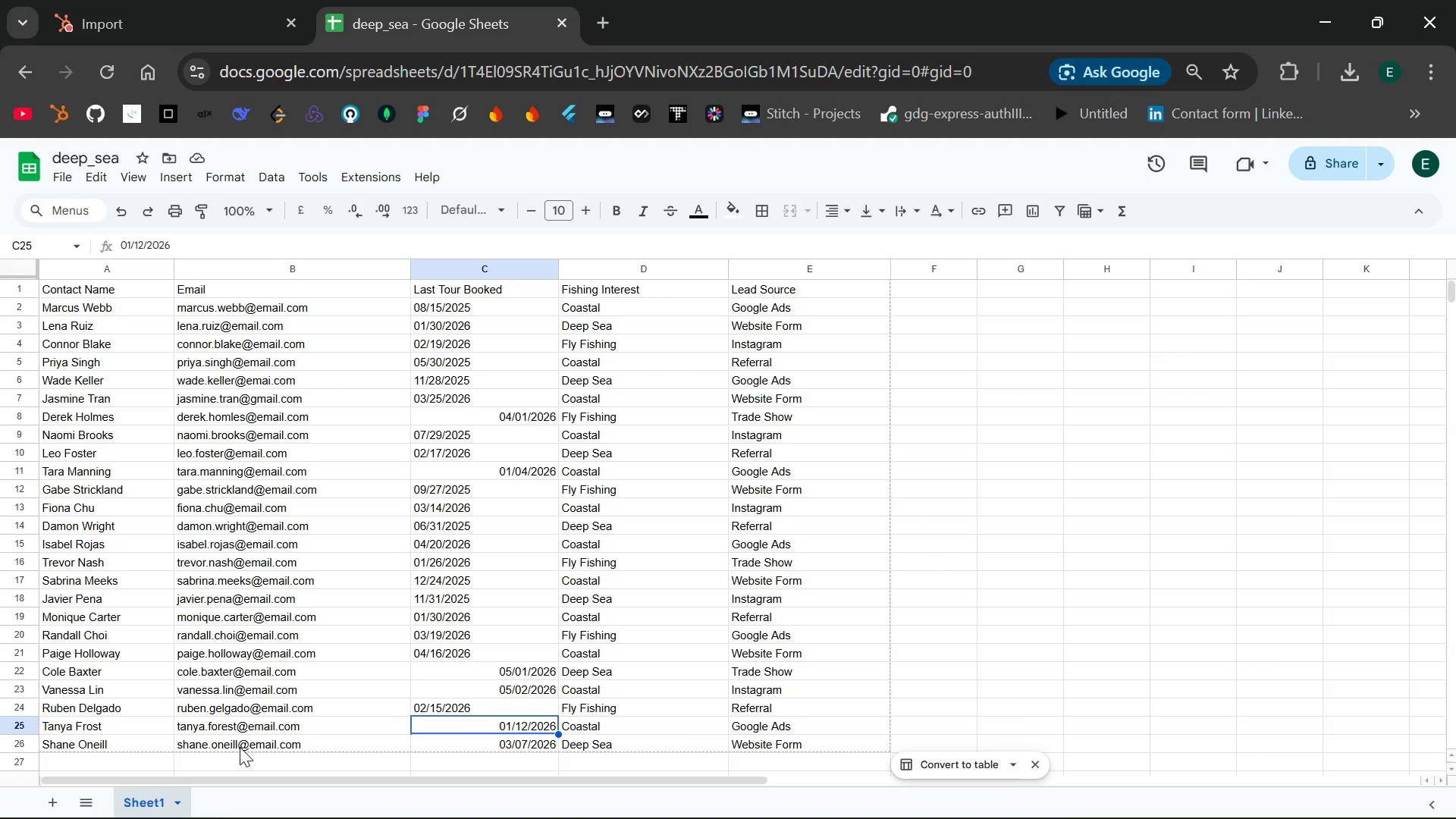 
left_click([520, 510])
 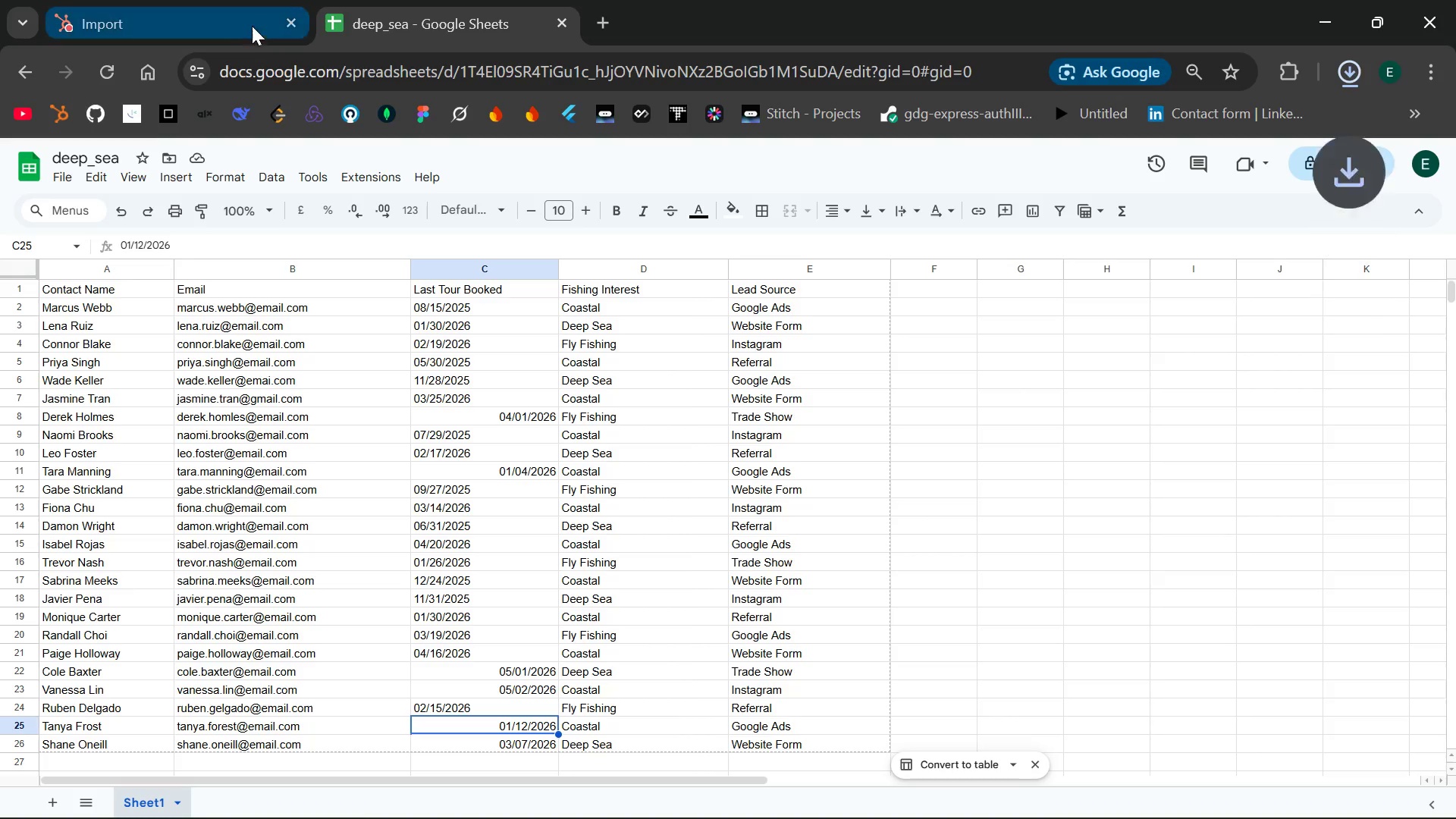 
left_click([238, 24])
 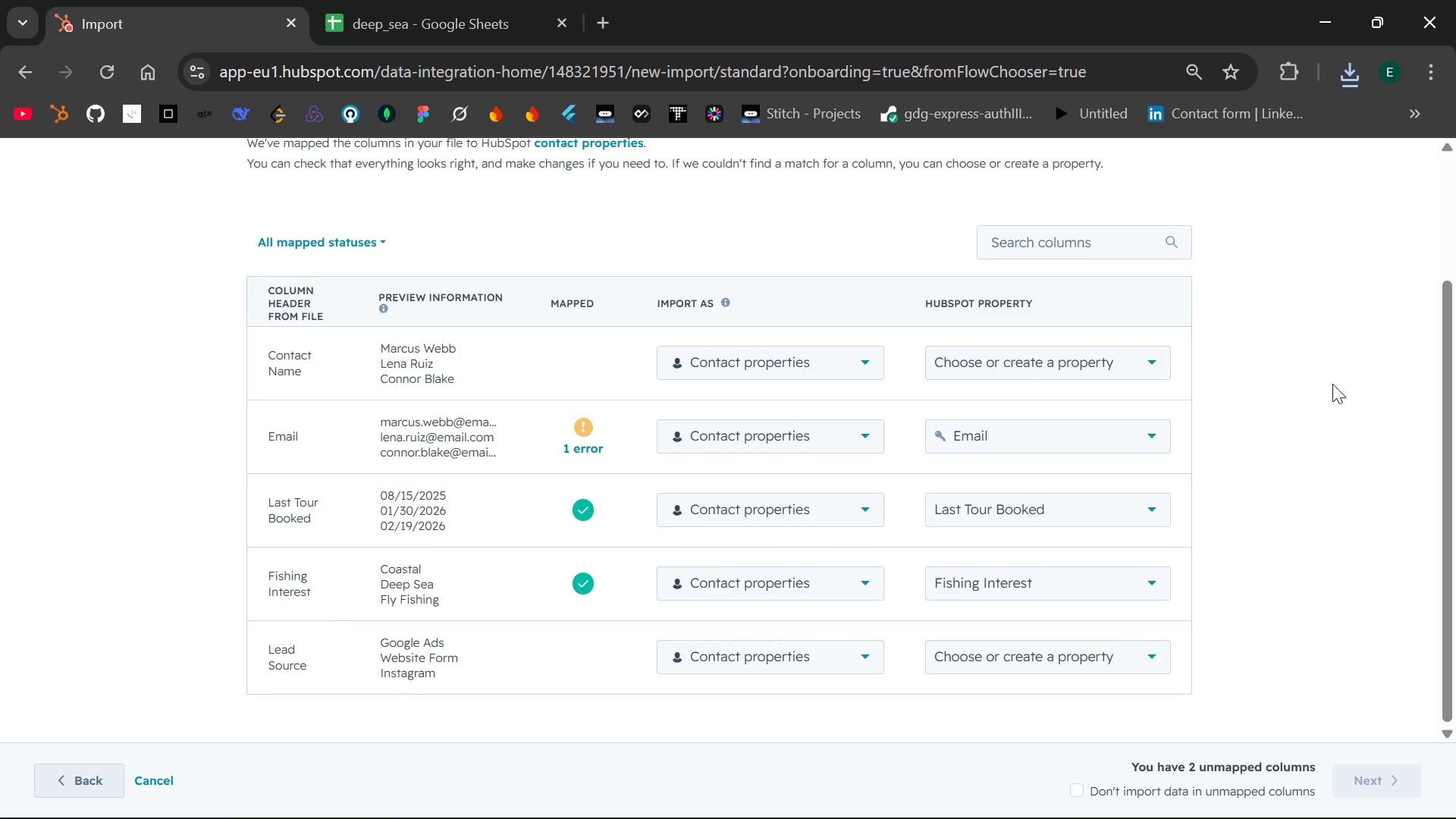 
wait(24.88)
 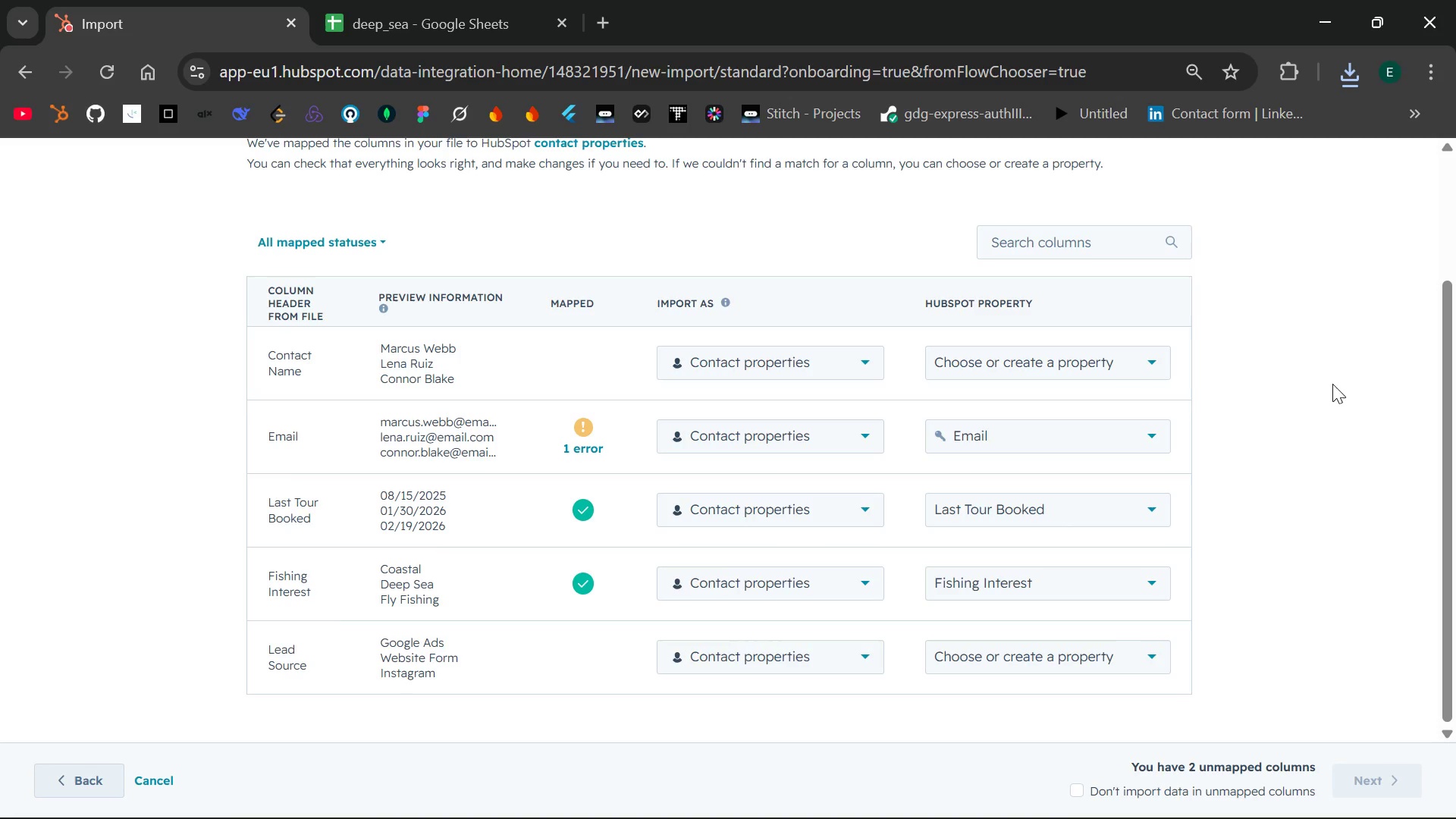 
left_click([27, 67])
 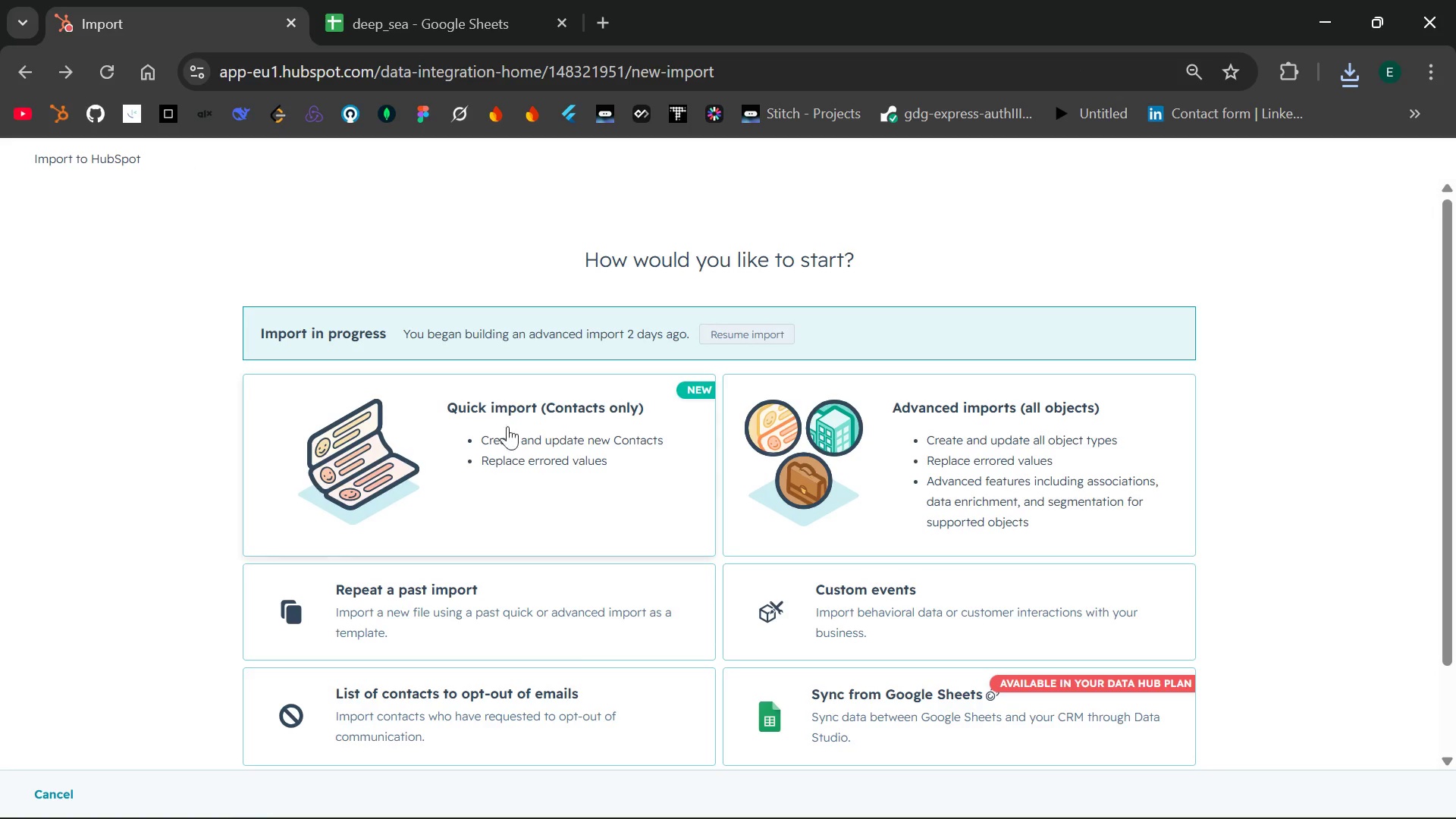 
left_click([516, 450])
 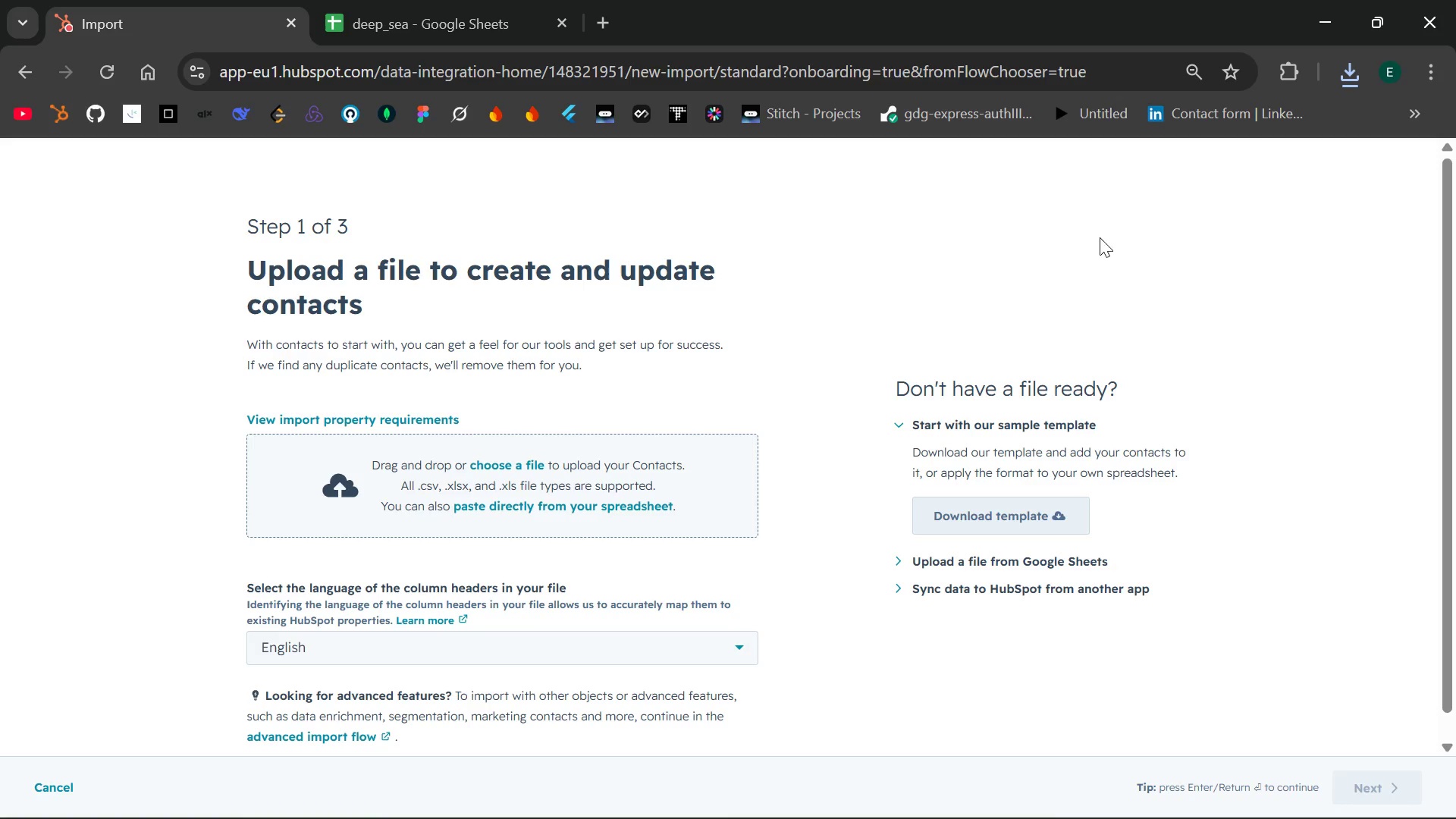 
wait(6.44)
 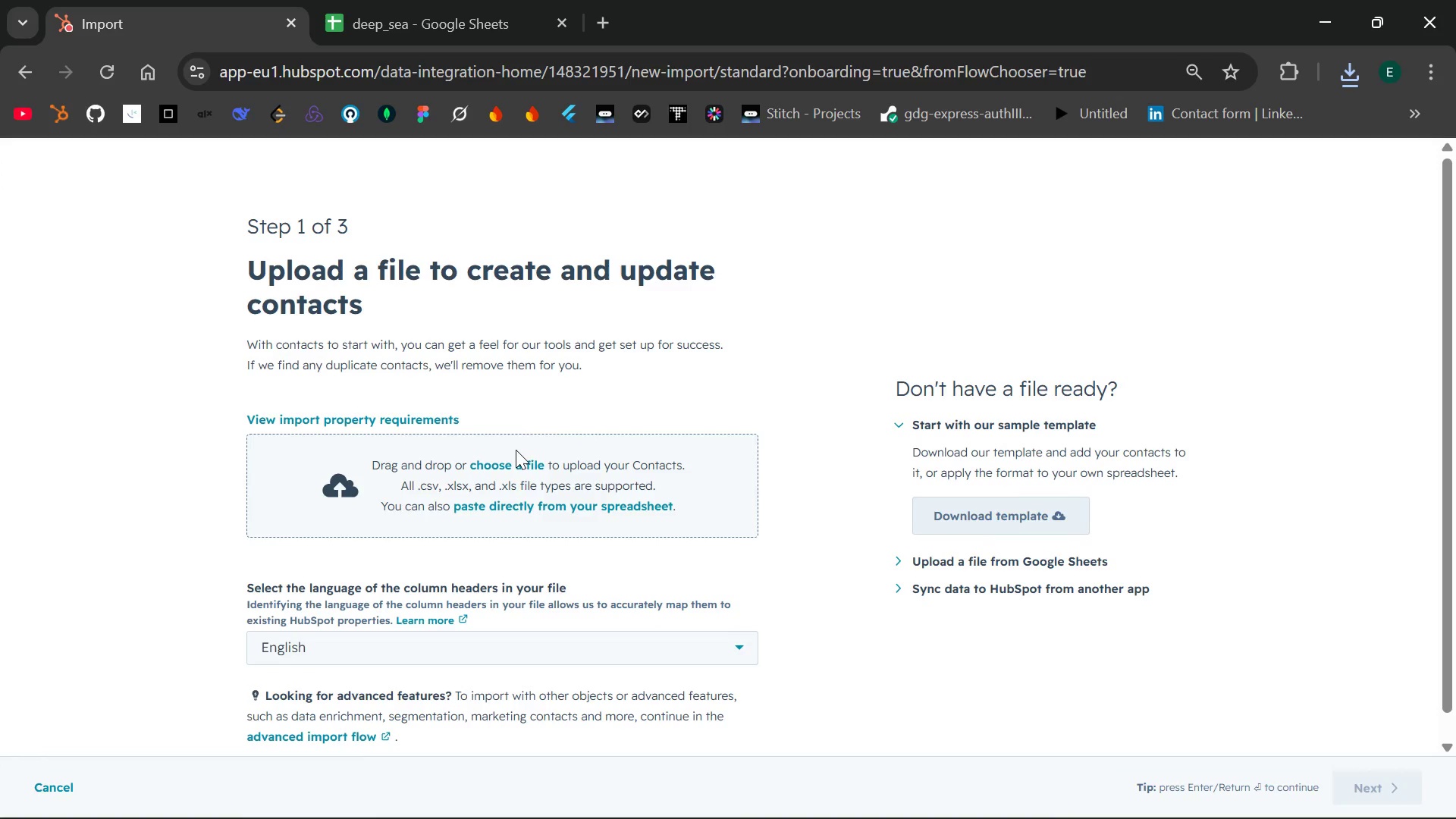 
left_click([1345, 79])
 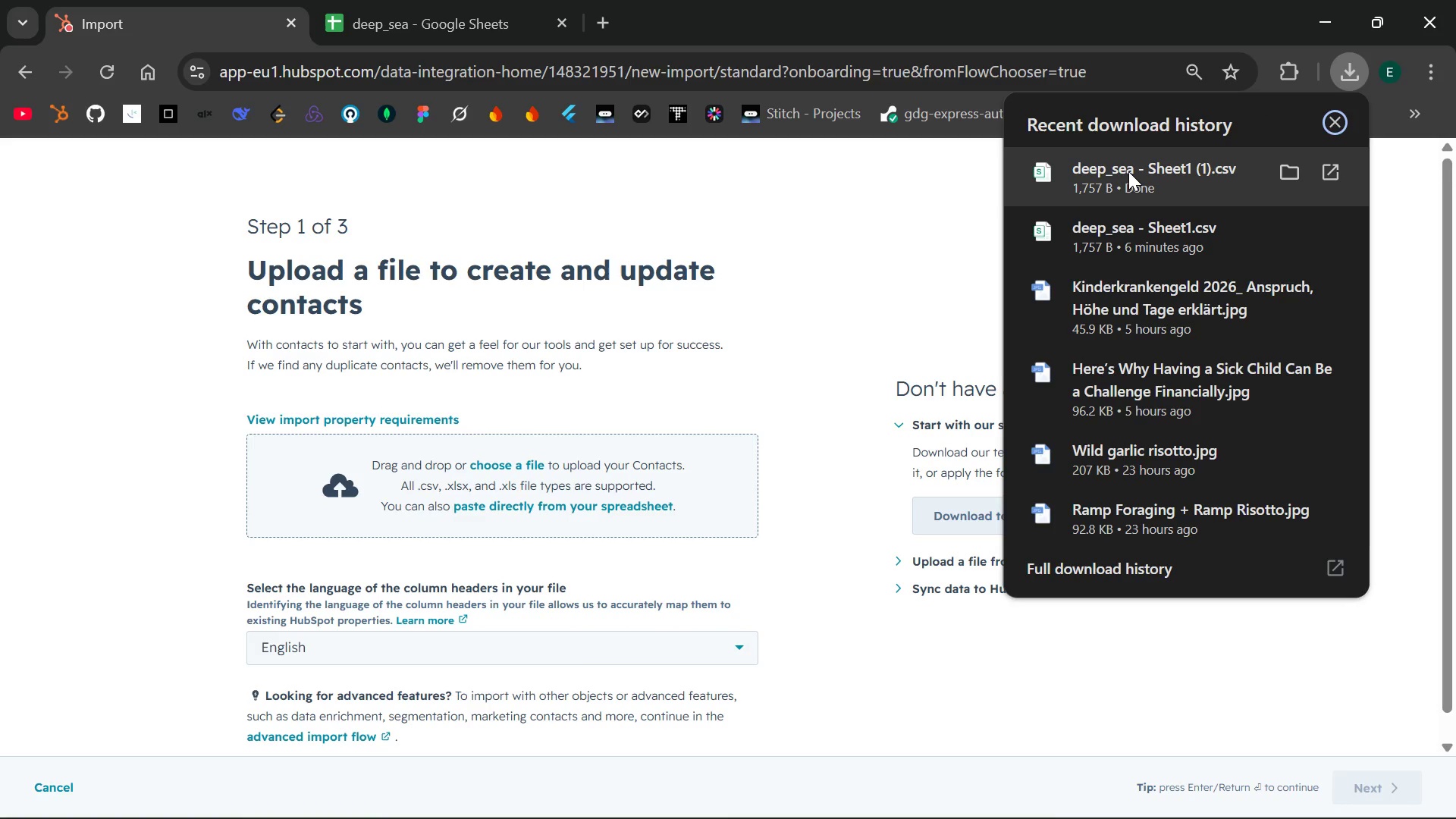 
left_click_drag(start_coordinate=[1128, 171], to_coordinate=[511, 463])
 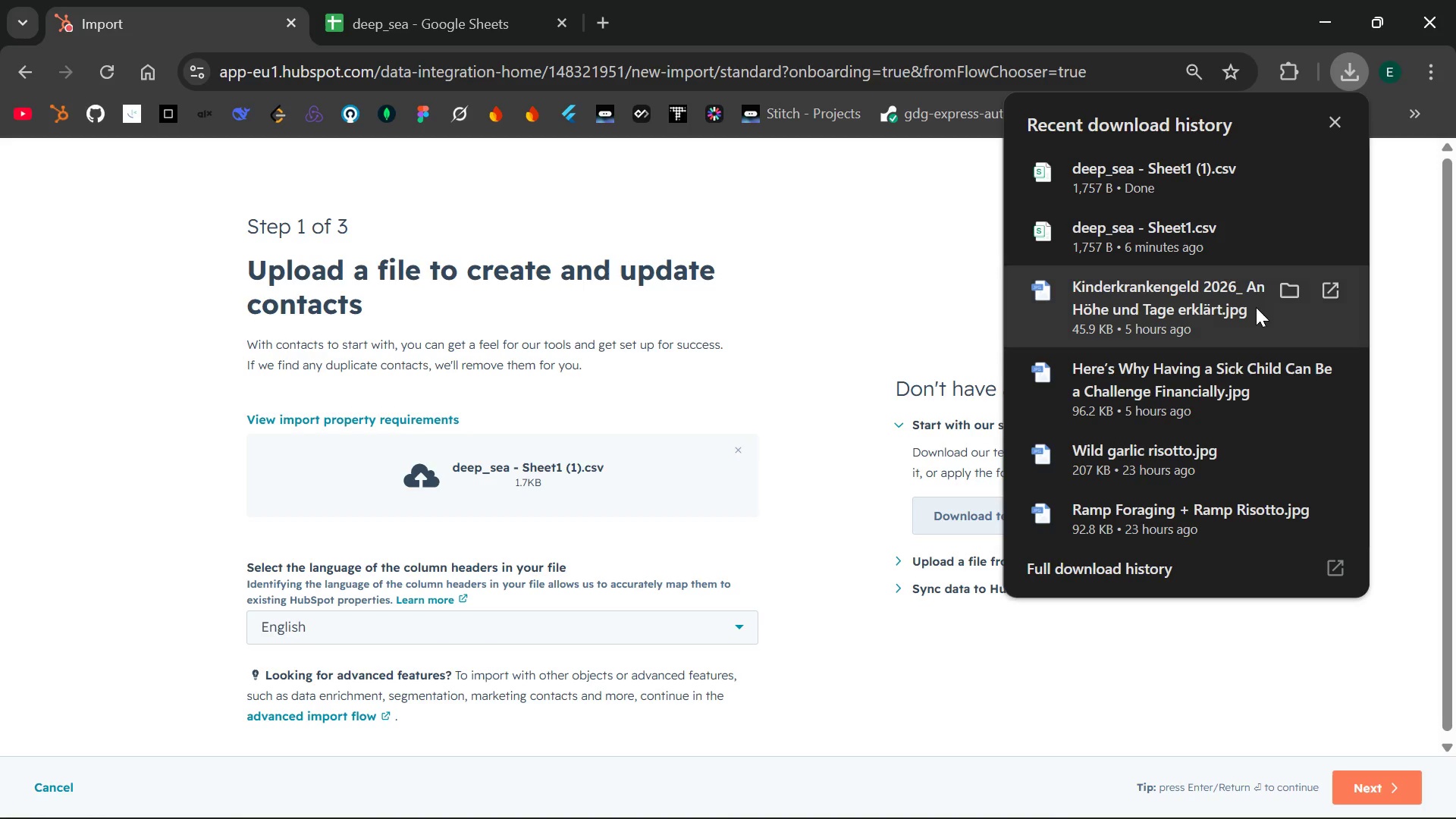 
left_click([1329, 121])
 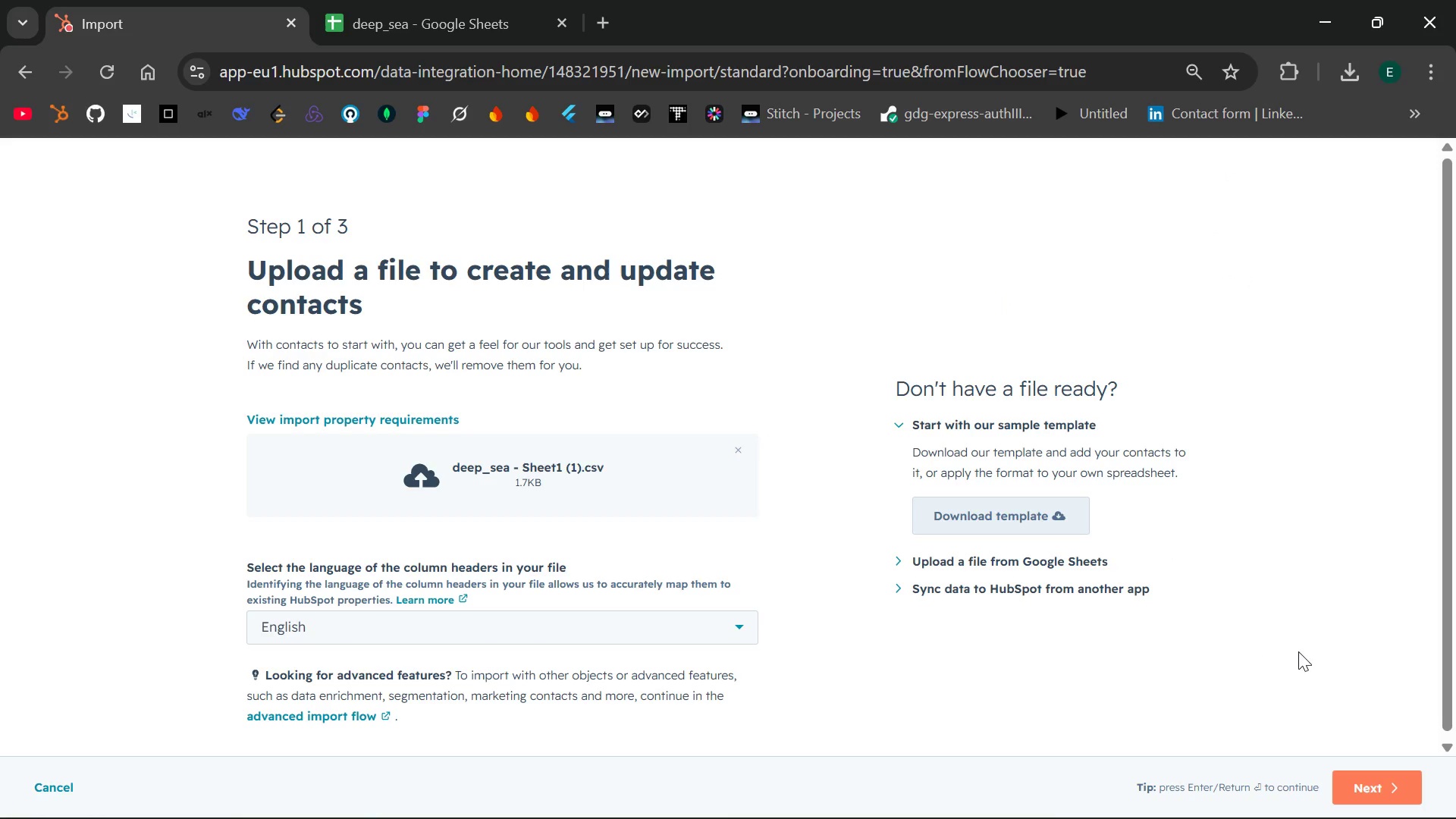 
wait(5.33)
 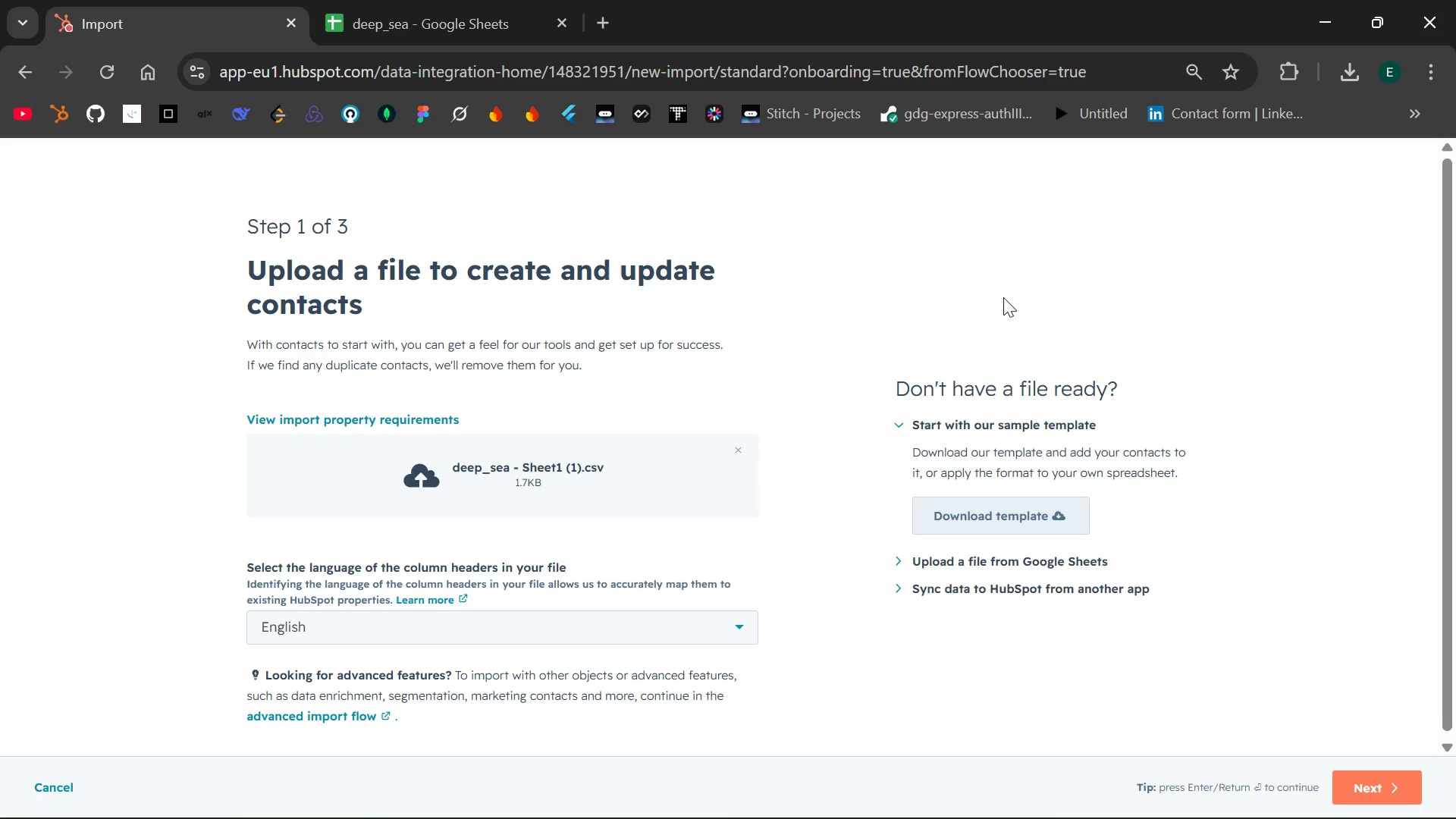 
left_click([1352, 784])
 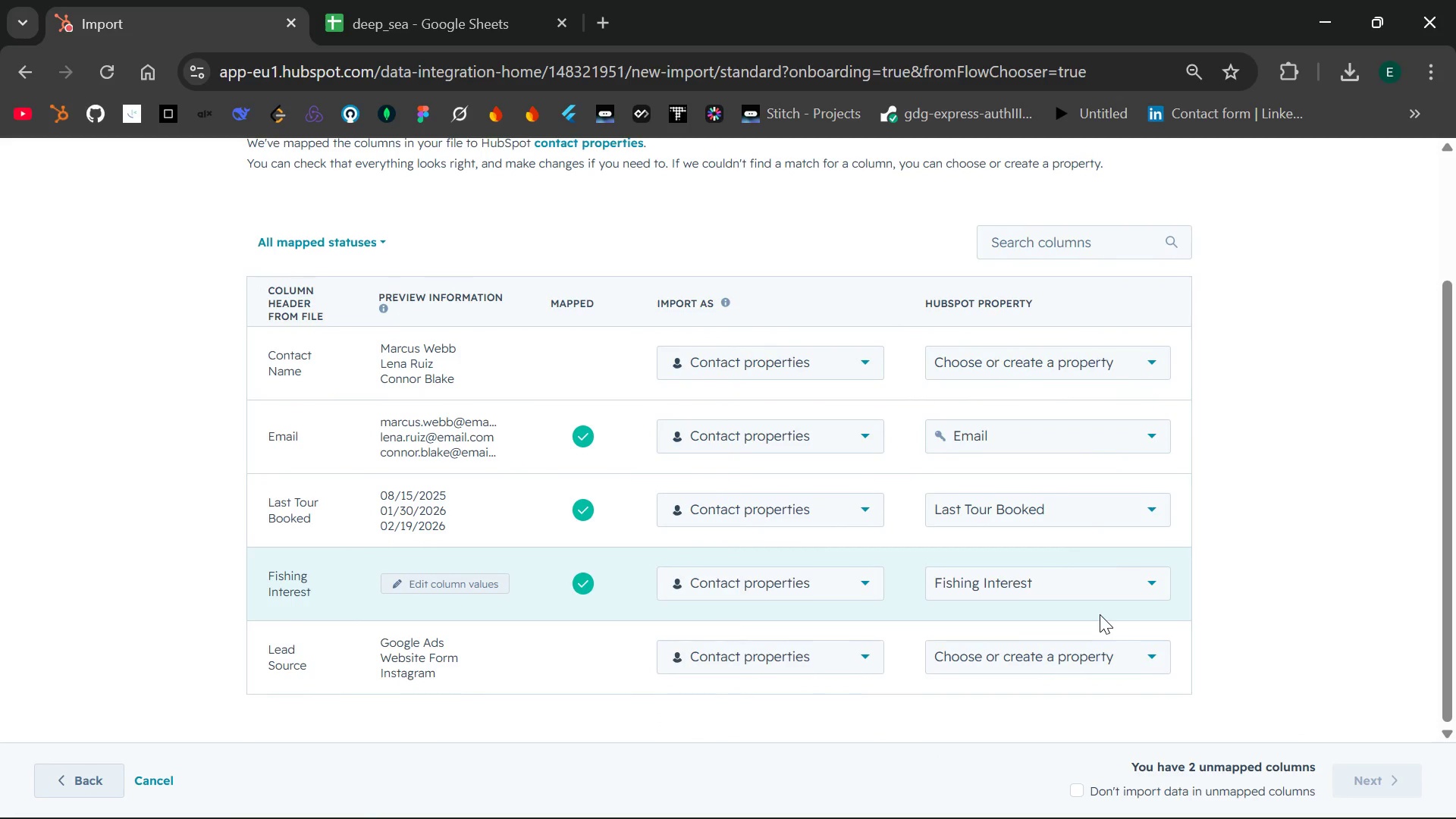 
wait(9.84)
 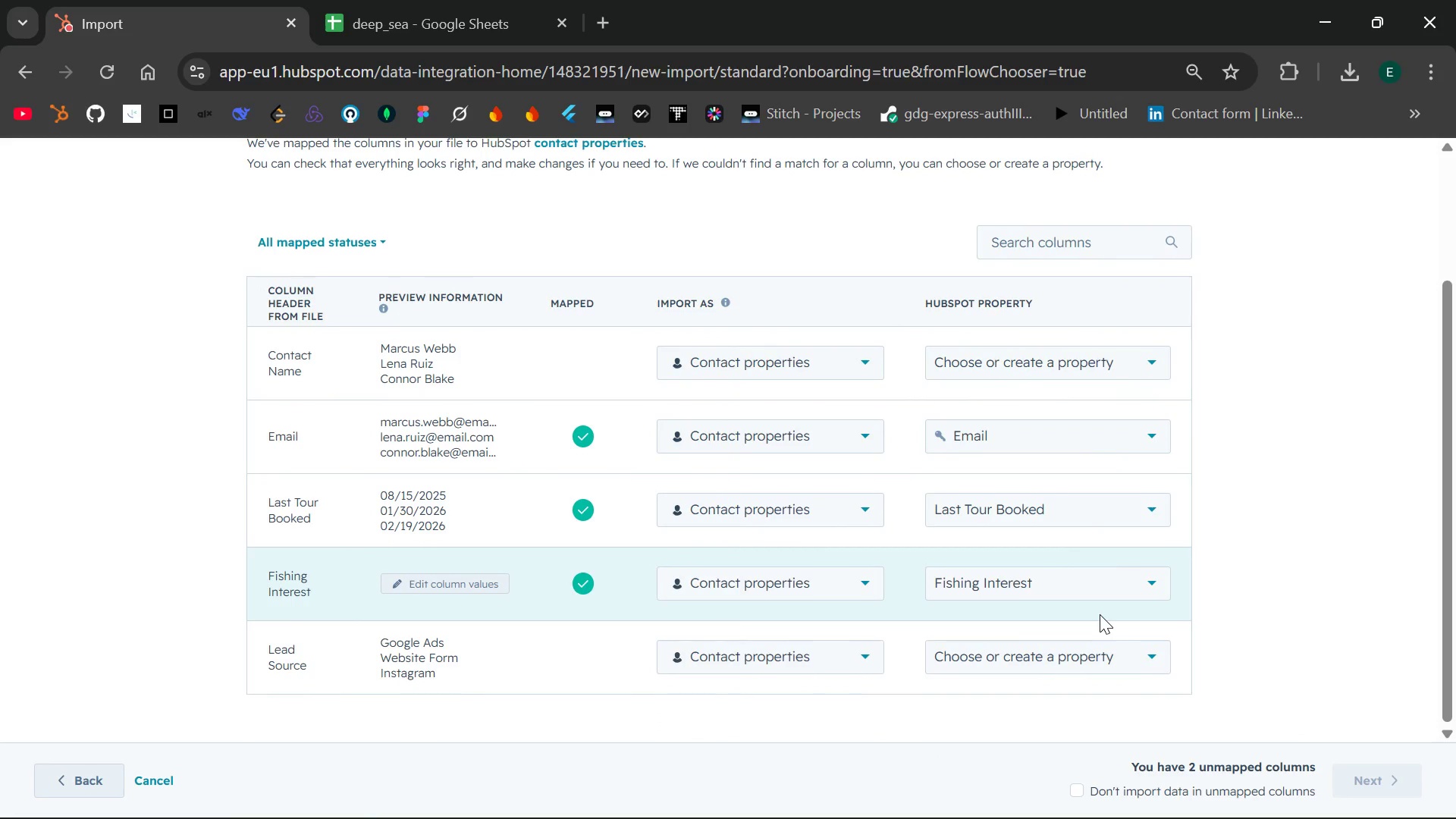 
left_click([1163, 359])
 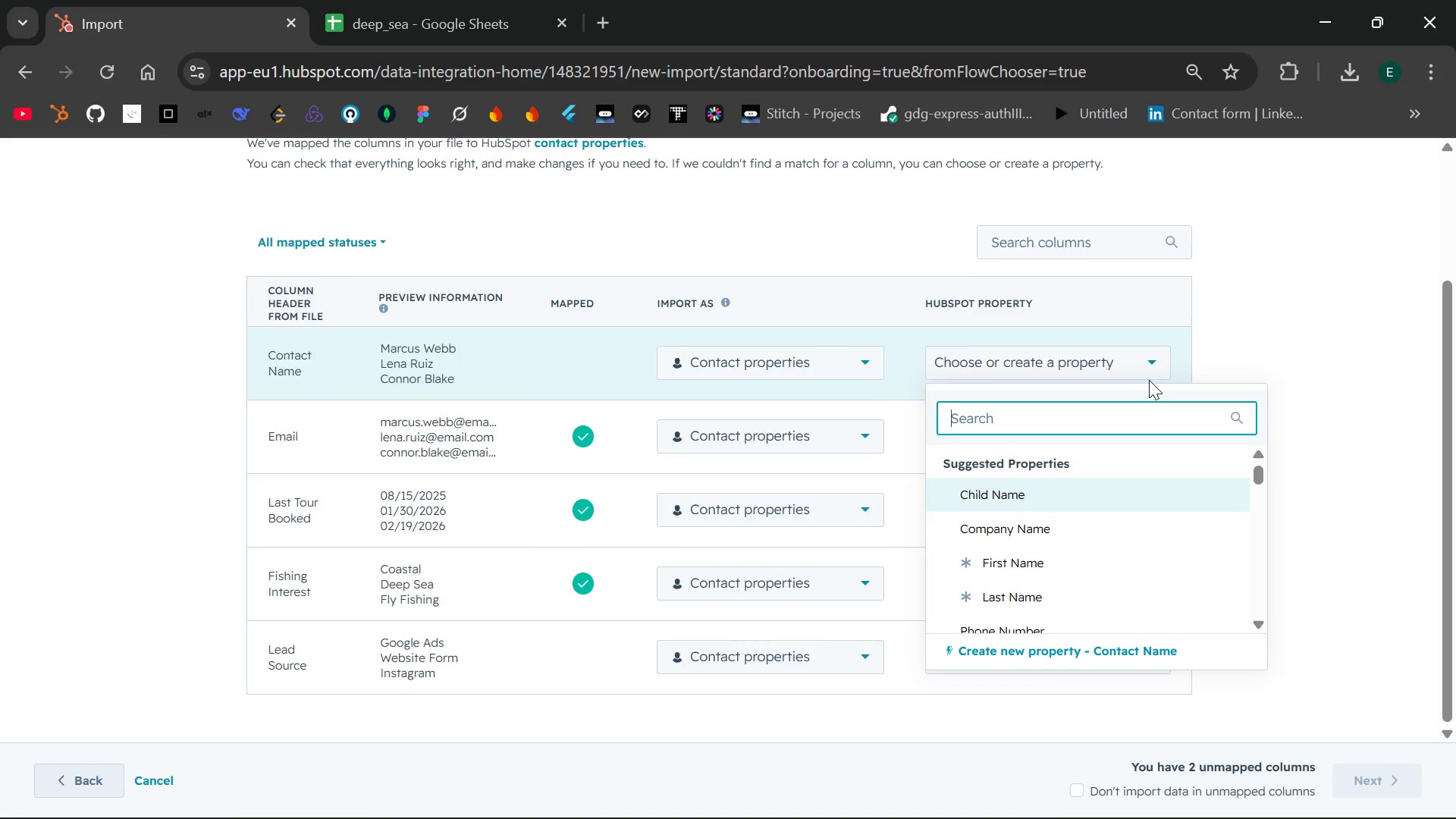 
wait(5.86)
 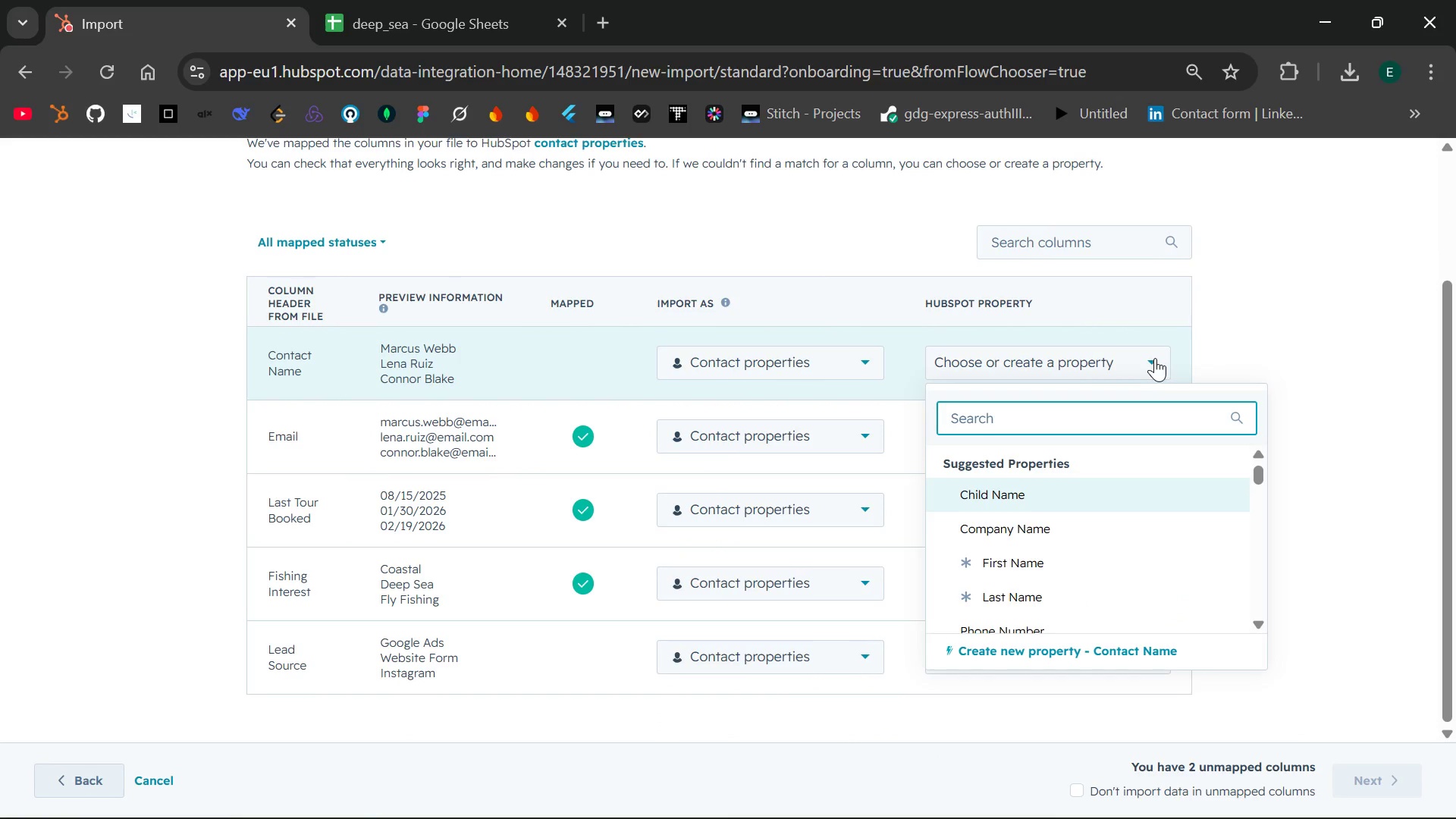 
left_click([1097, 566])
 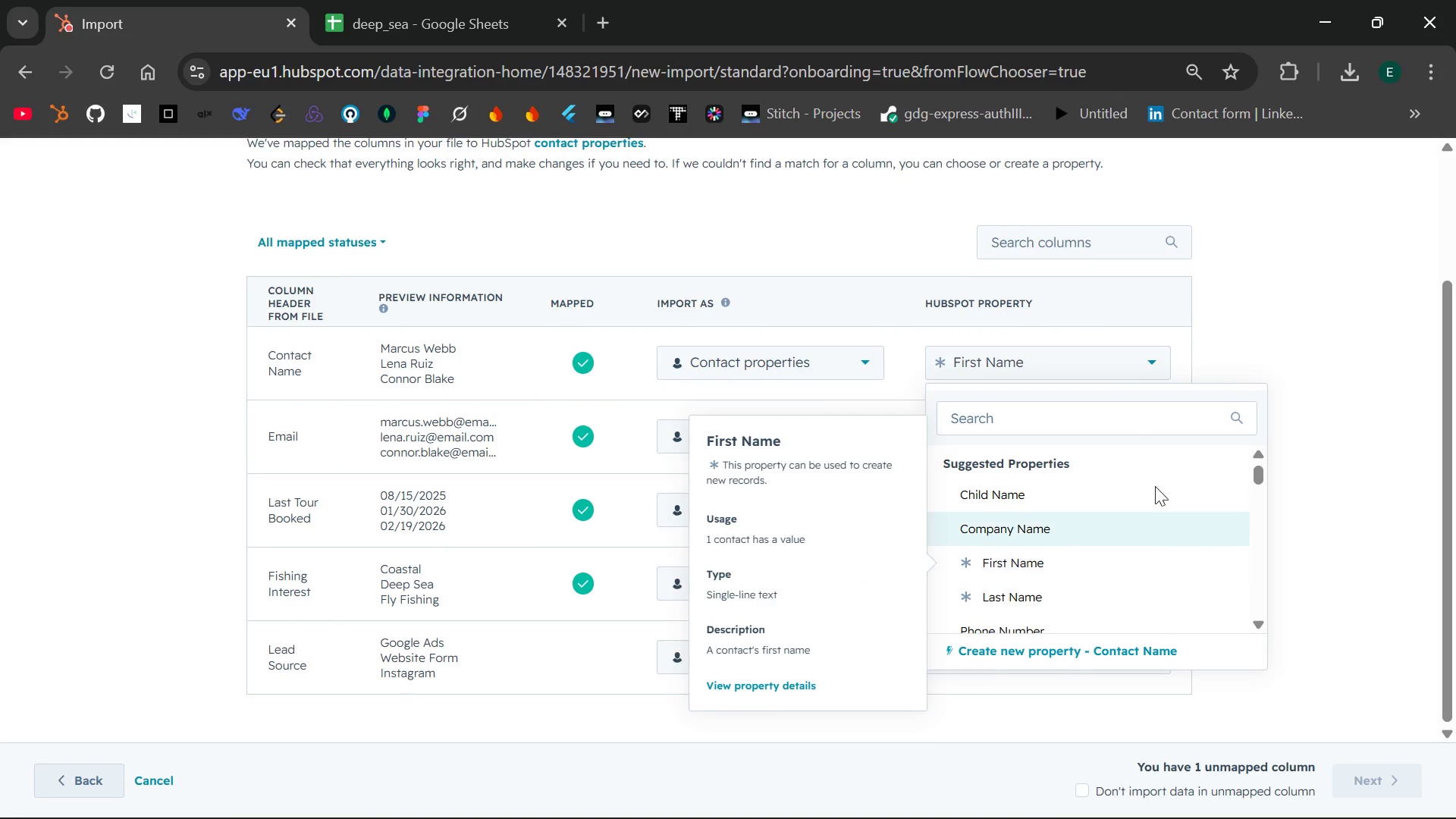 
left_click([1294, 343])
 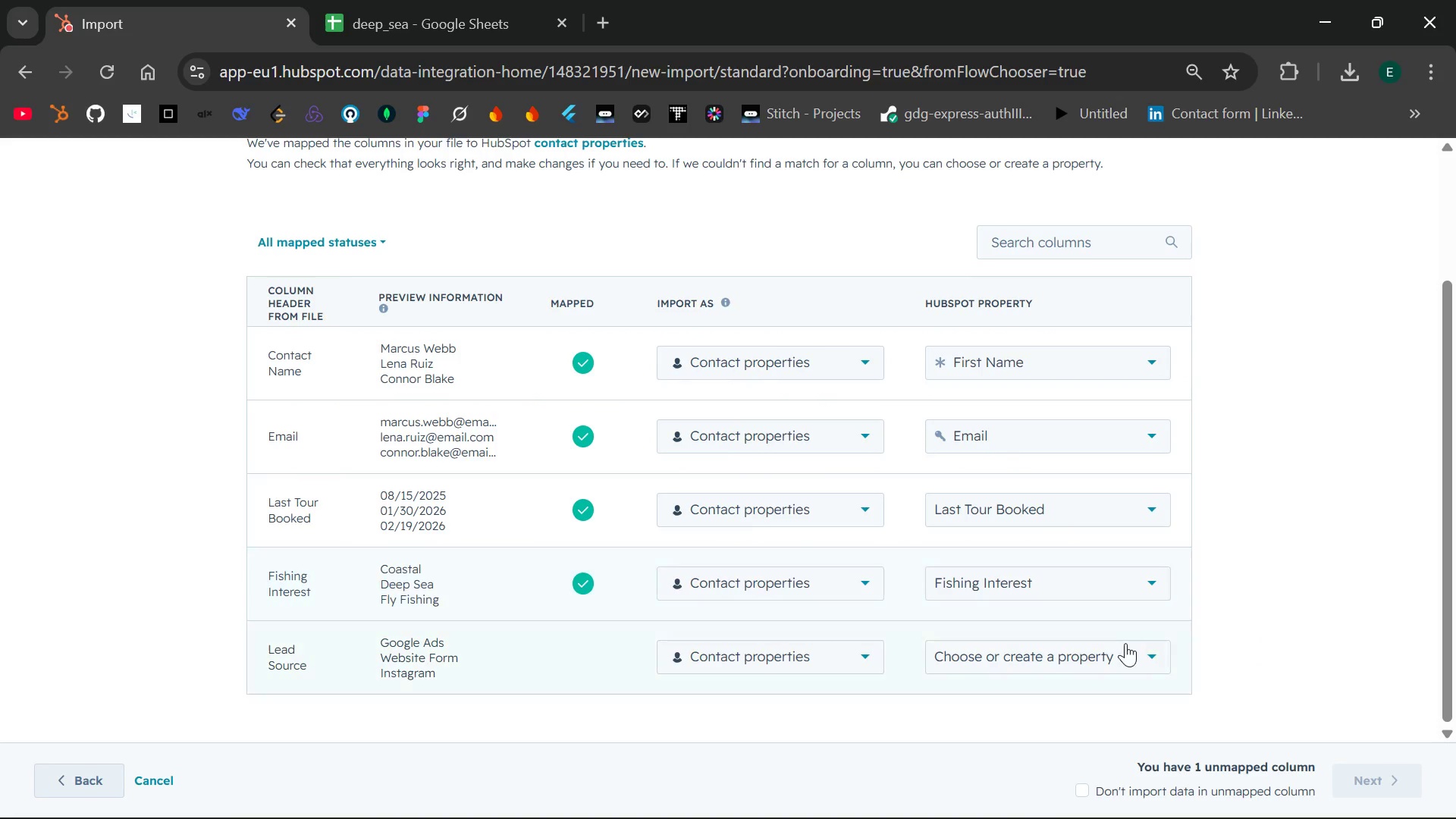 
left_click([1144, 657])
 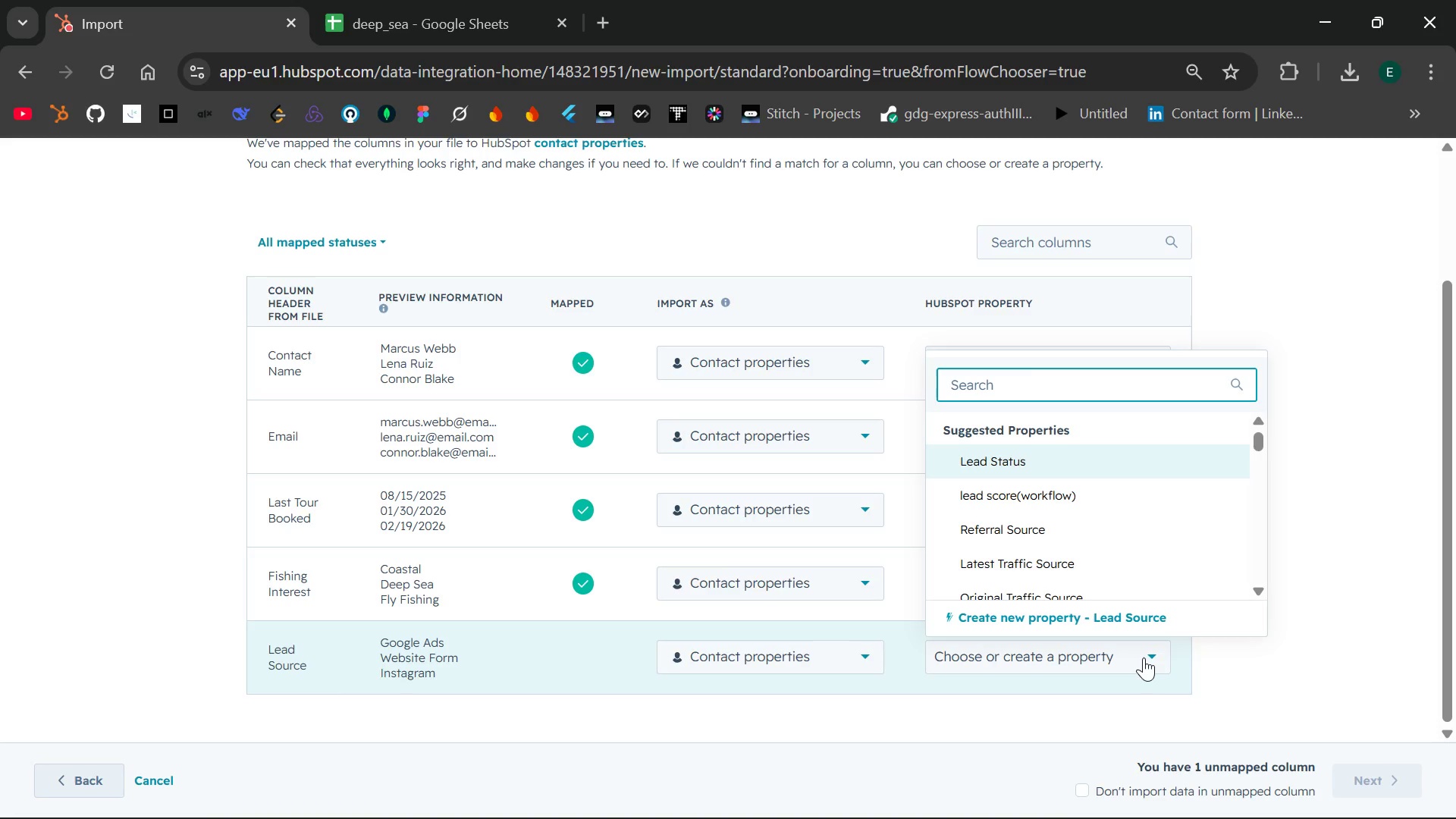 
type(Lead)
 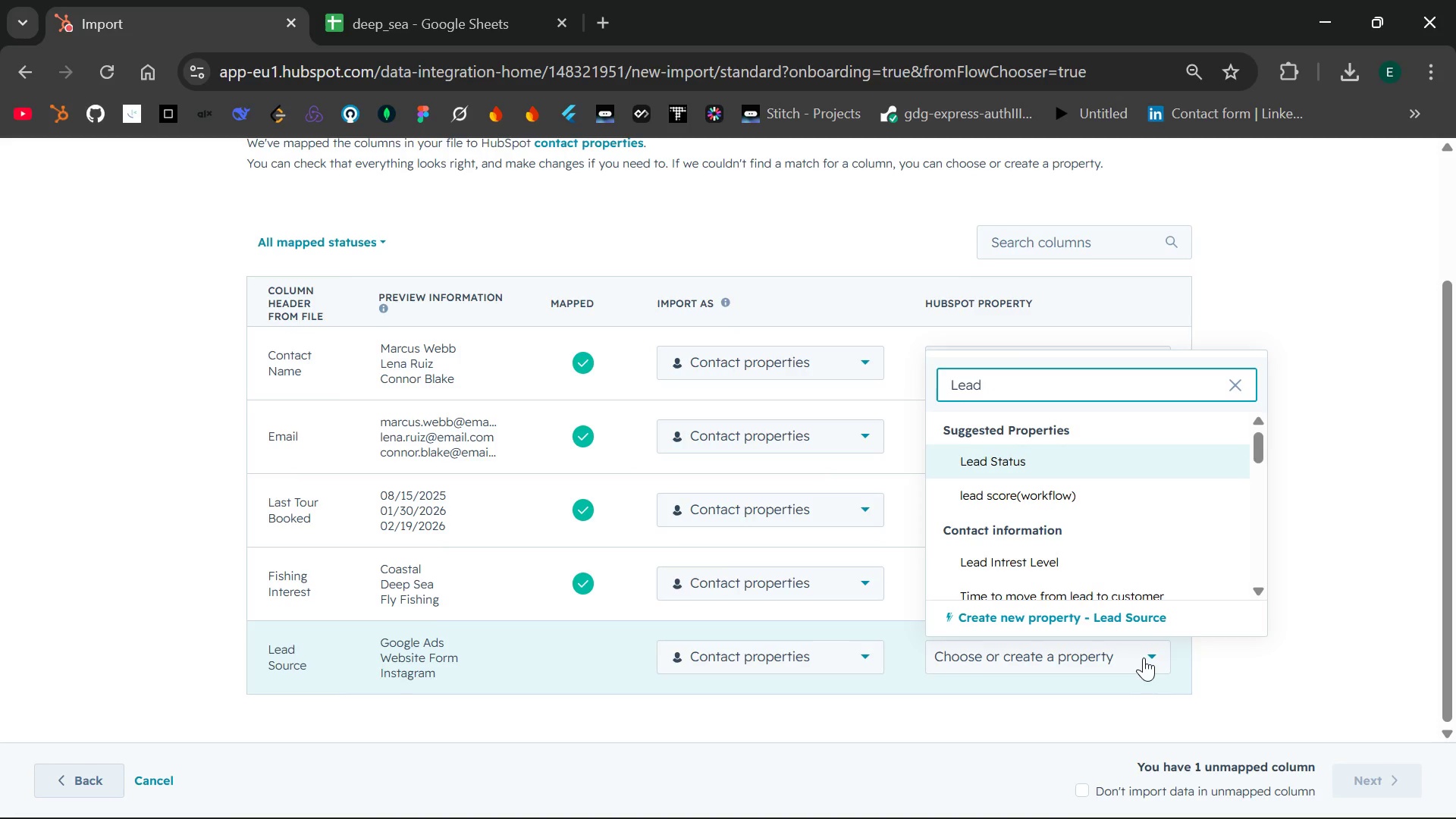 
key(Space)
 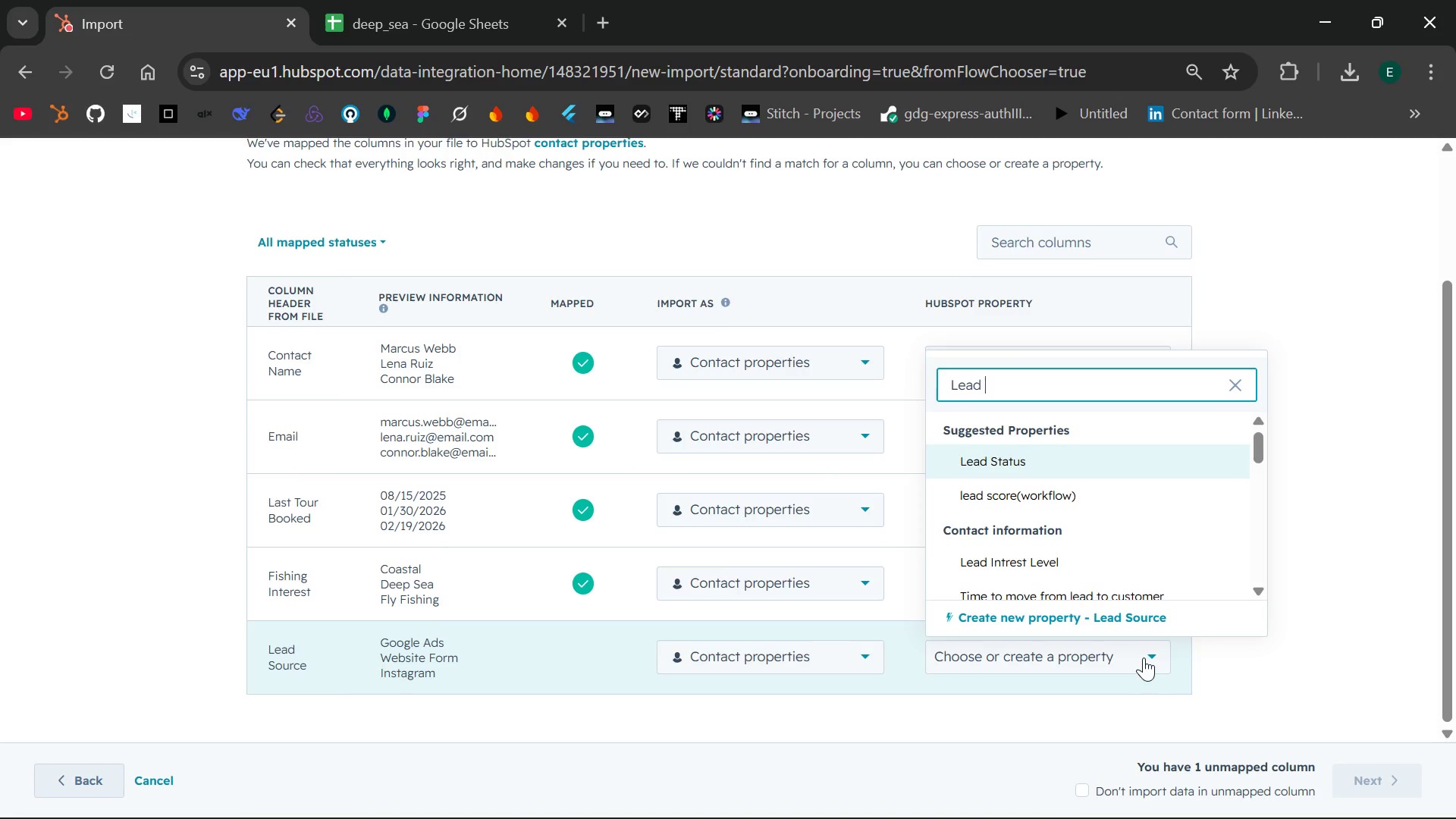 
key(Shift+S)
 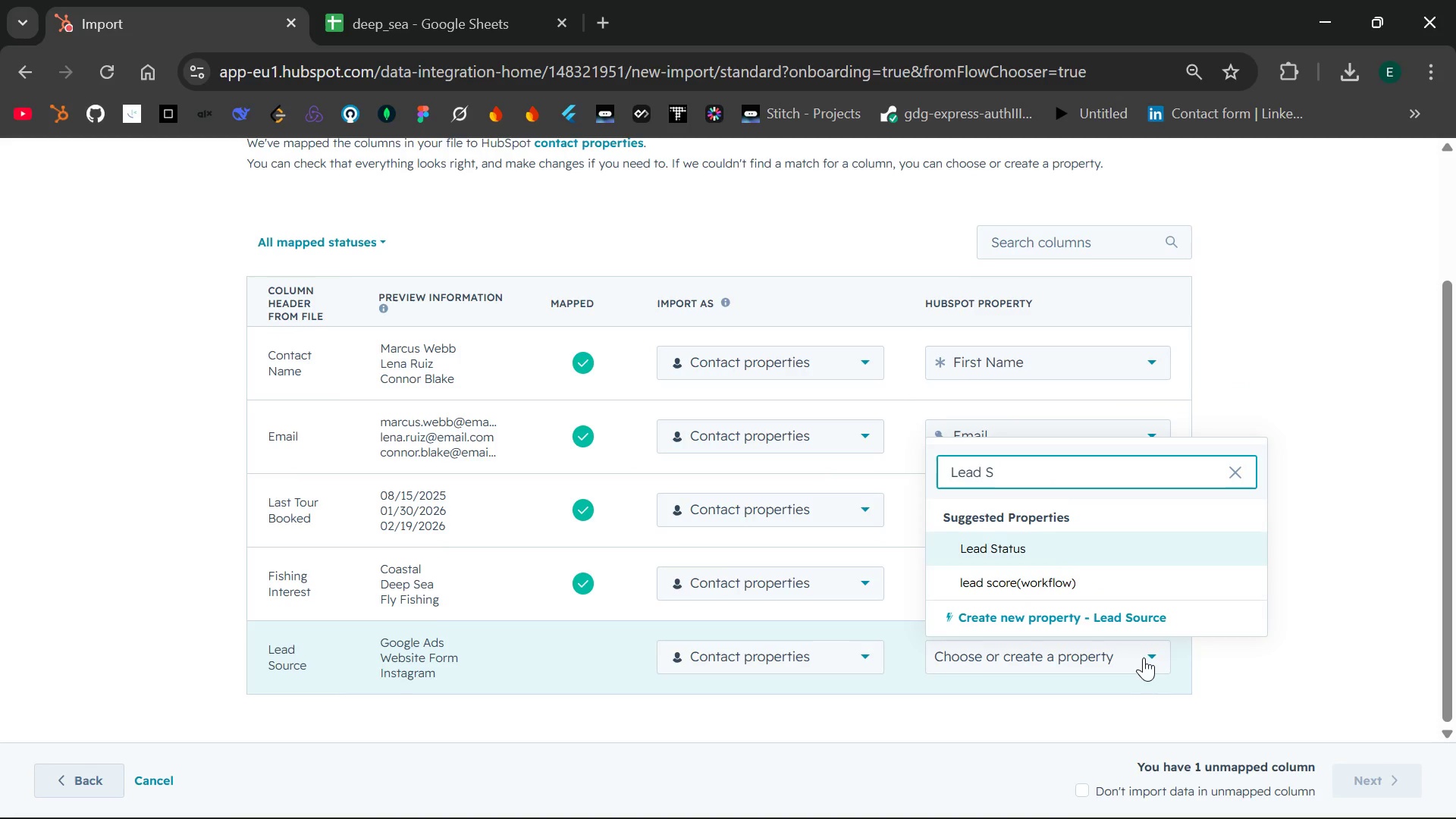 
hold_key(key=Backspace, duration=0.78)
 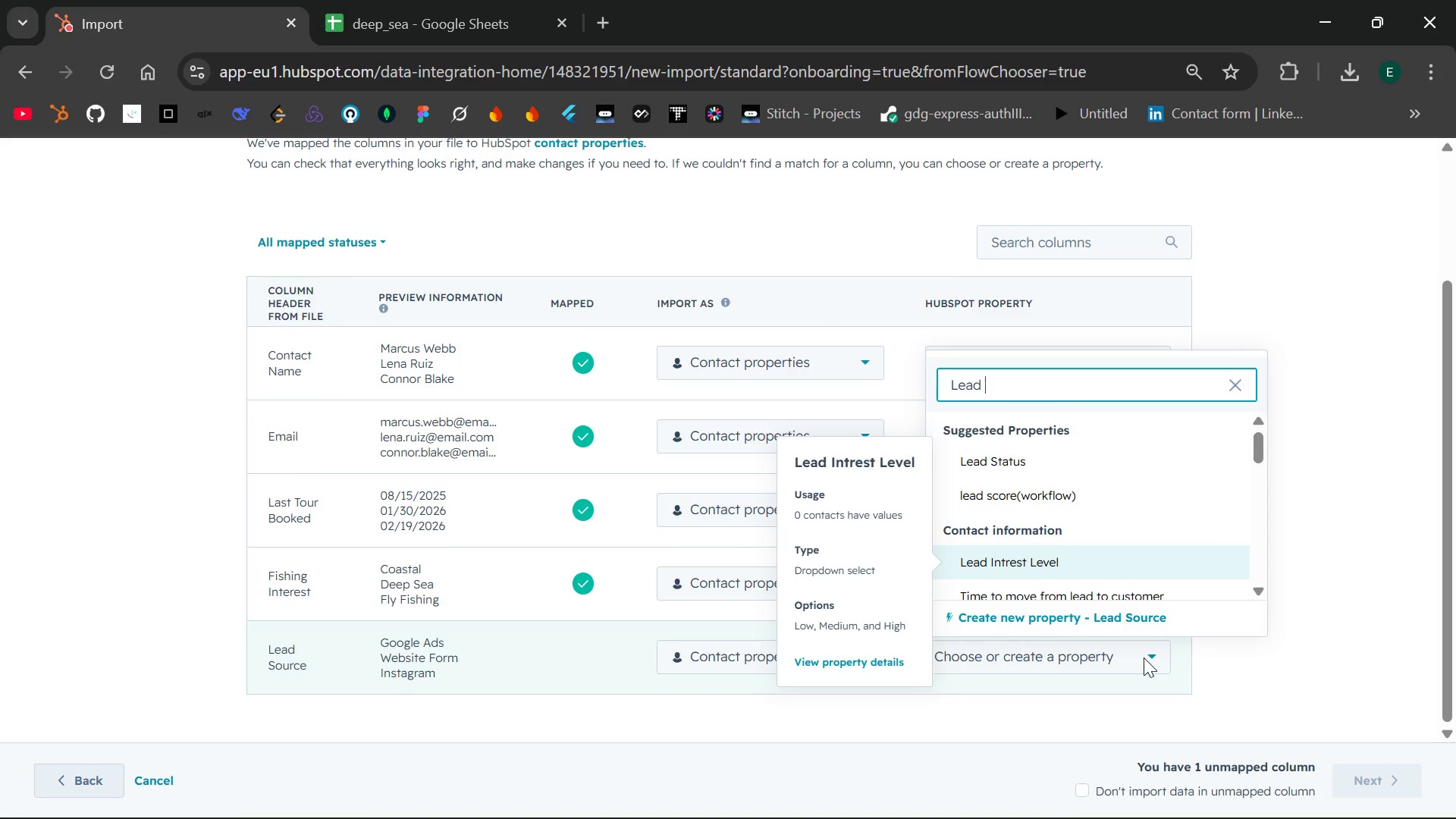 
key(Backspace)
 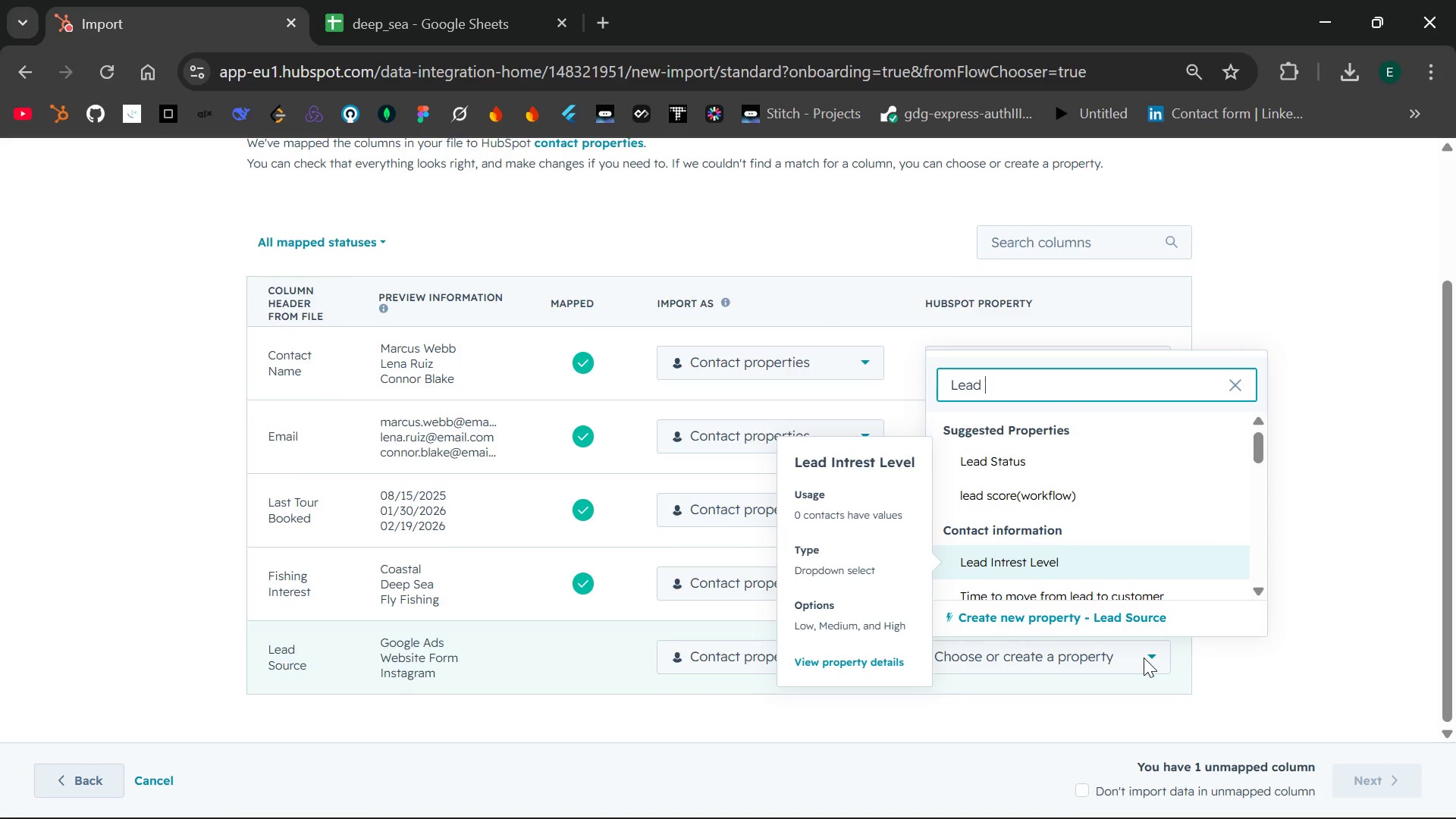 
key(Backspace)
 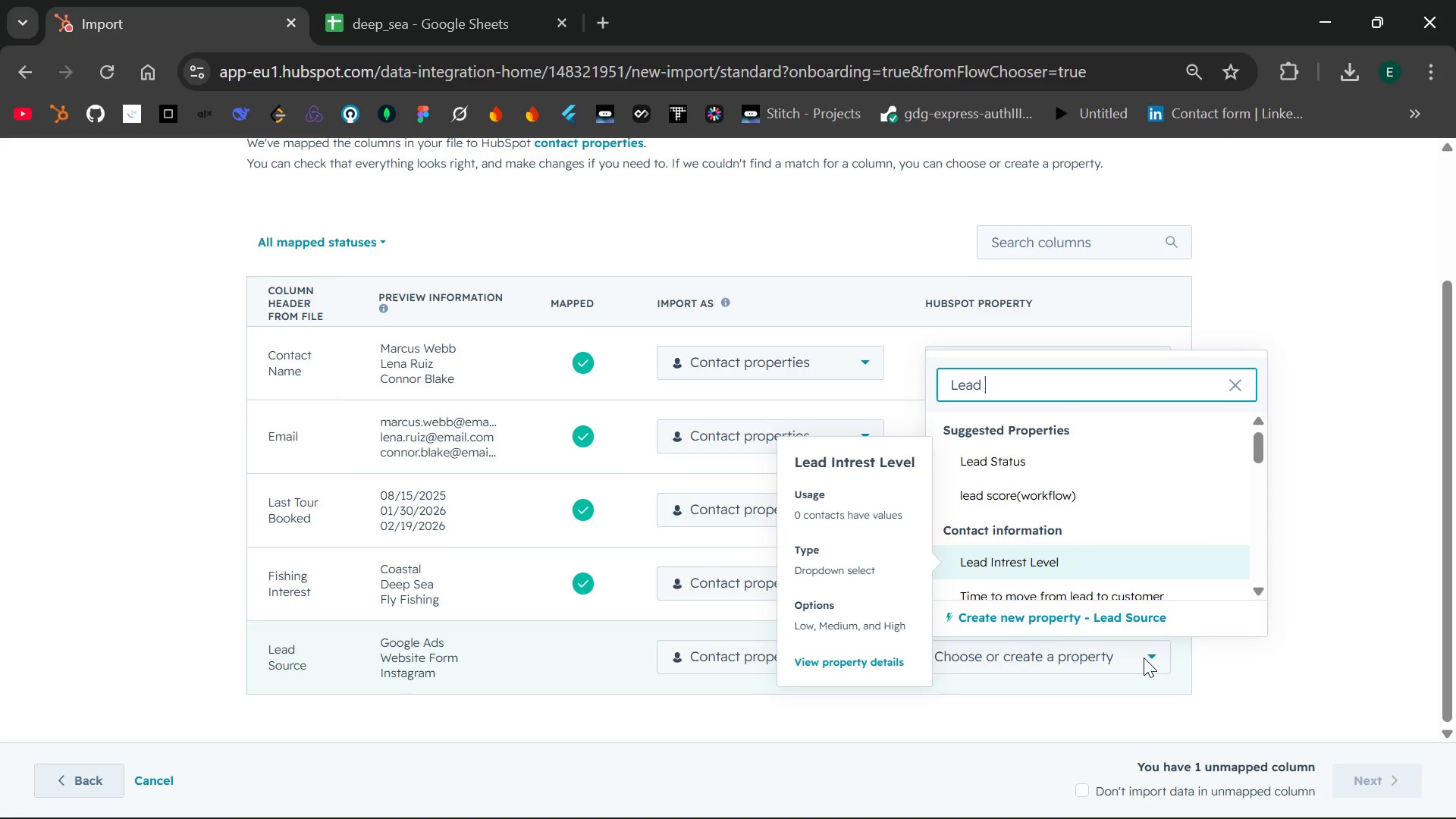 
key(Backspace)
 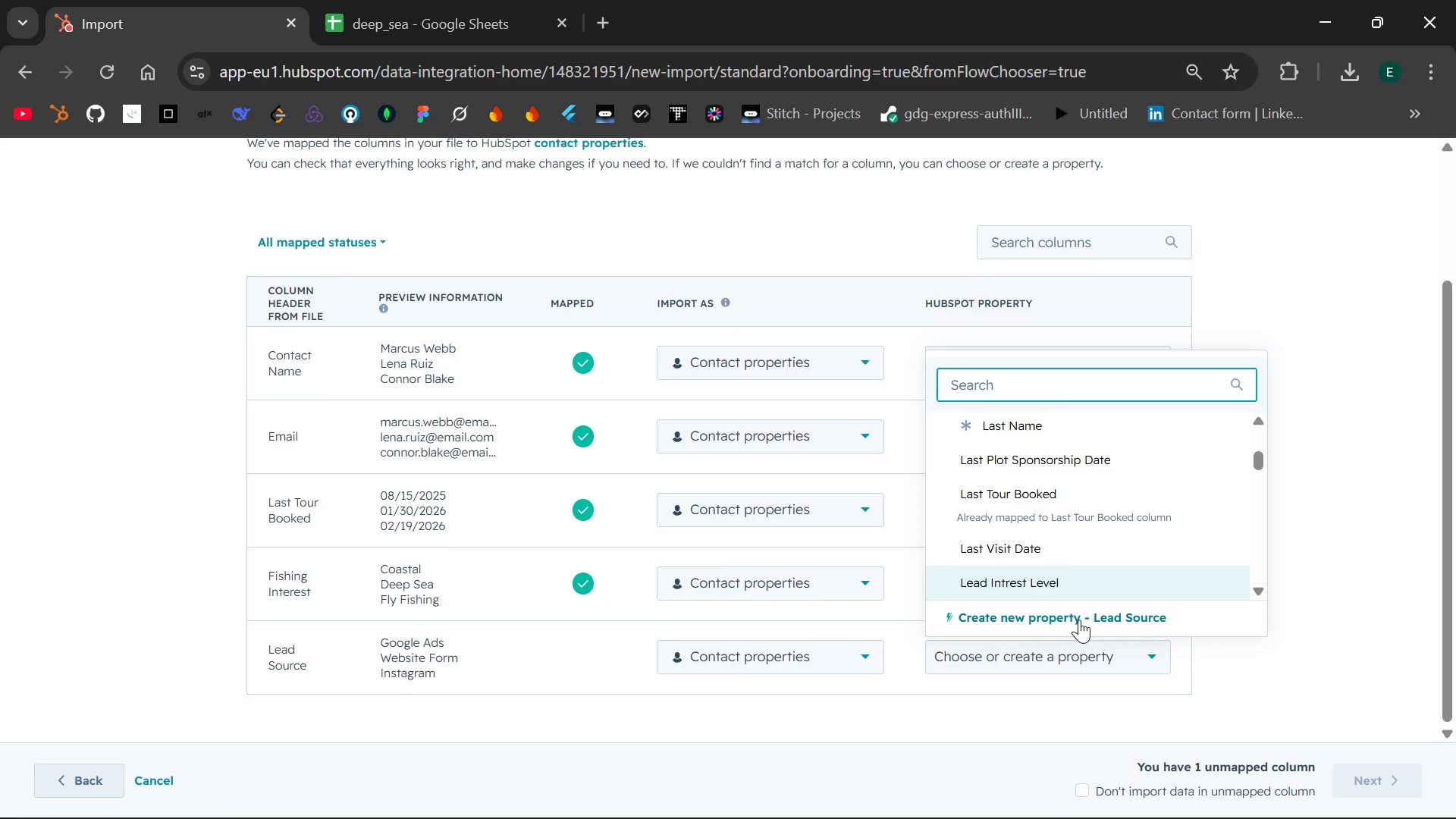 
left_click([1079, 620])
 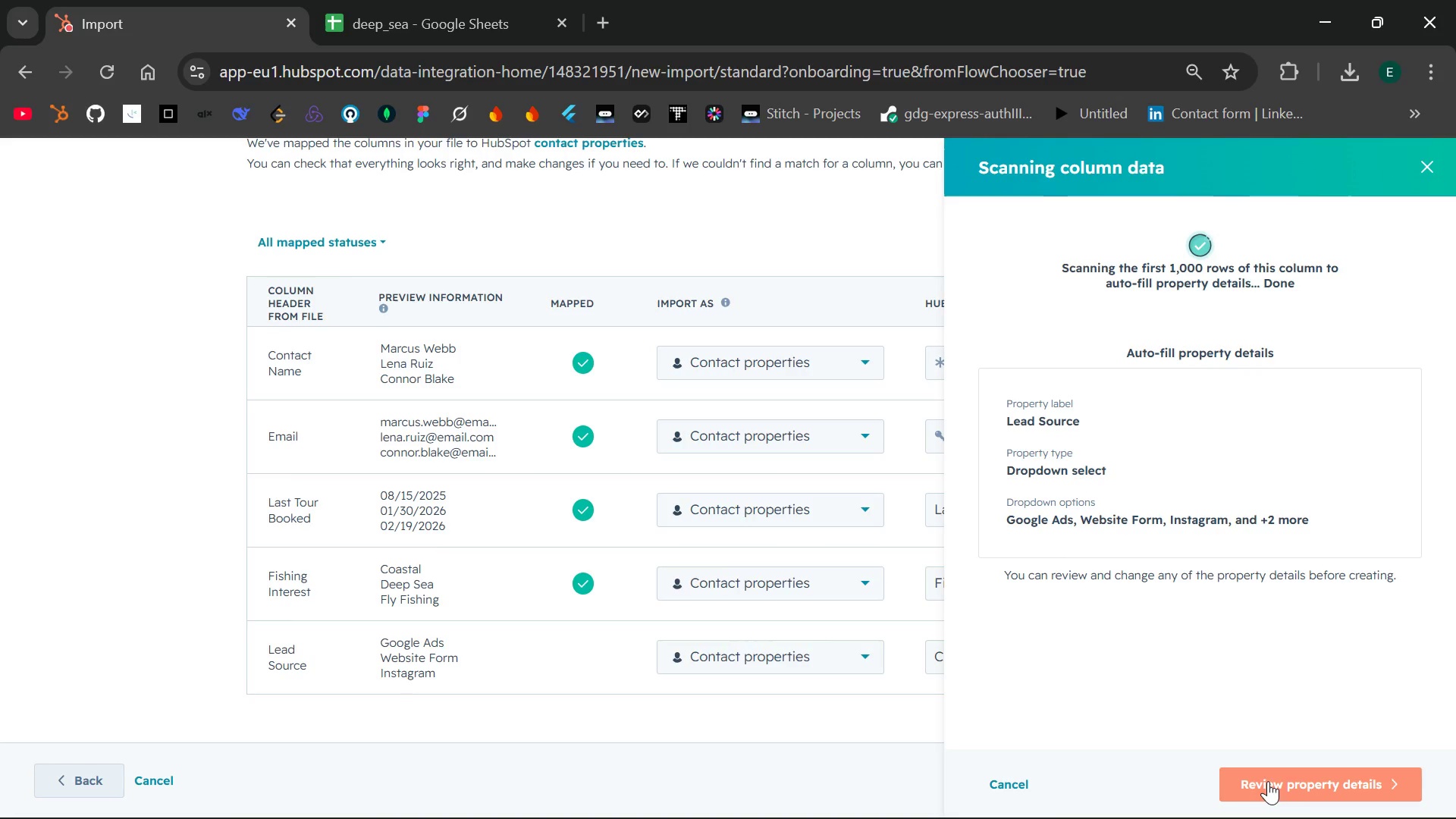 
wait(15.08)
 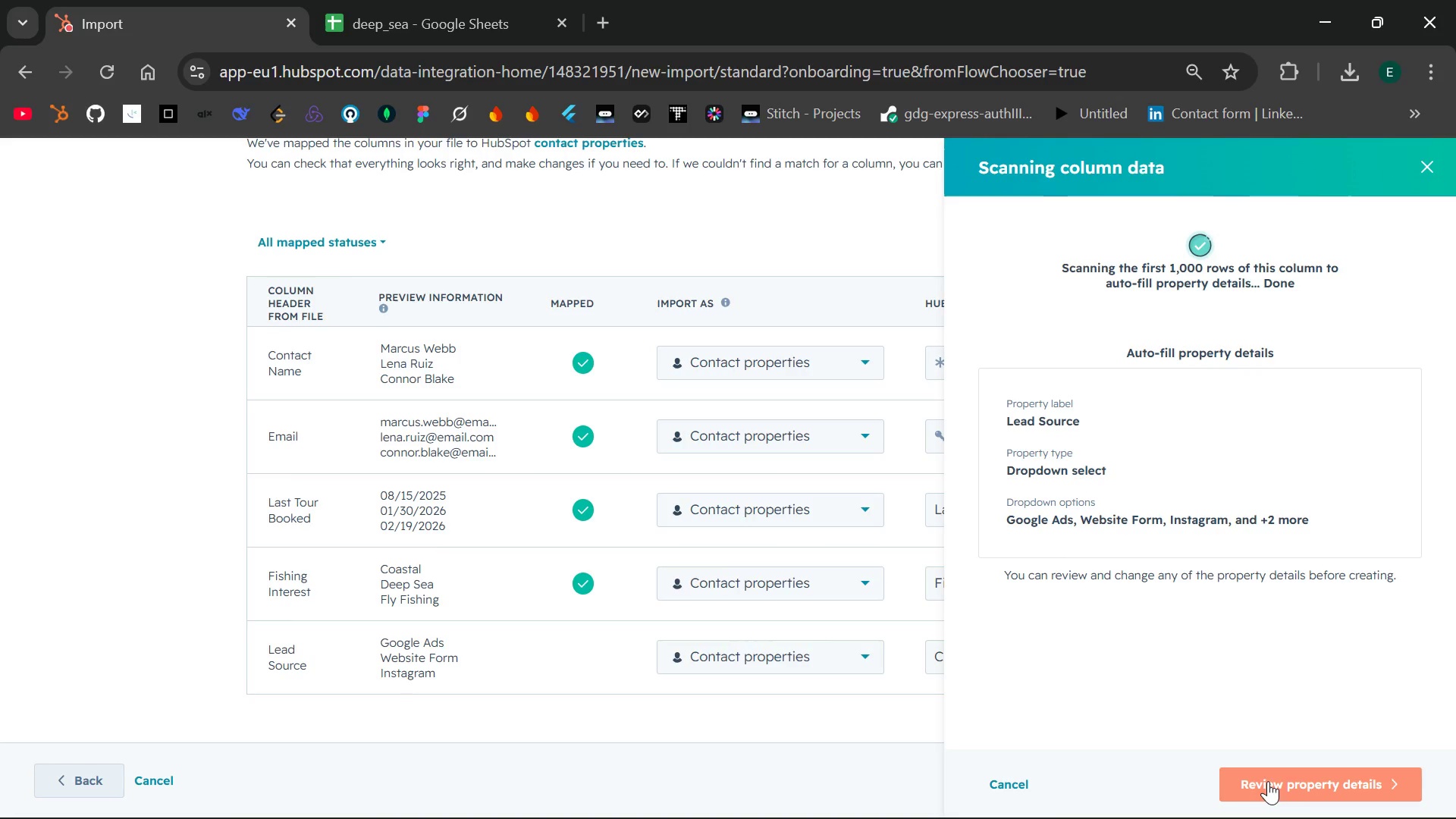 
left_click([1268, 781])
 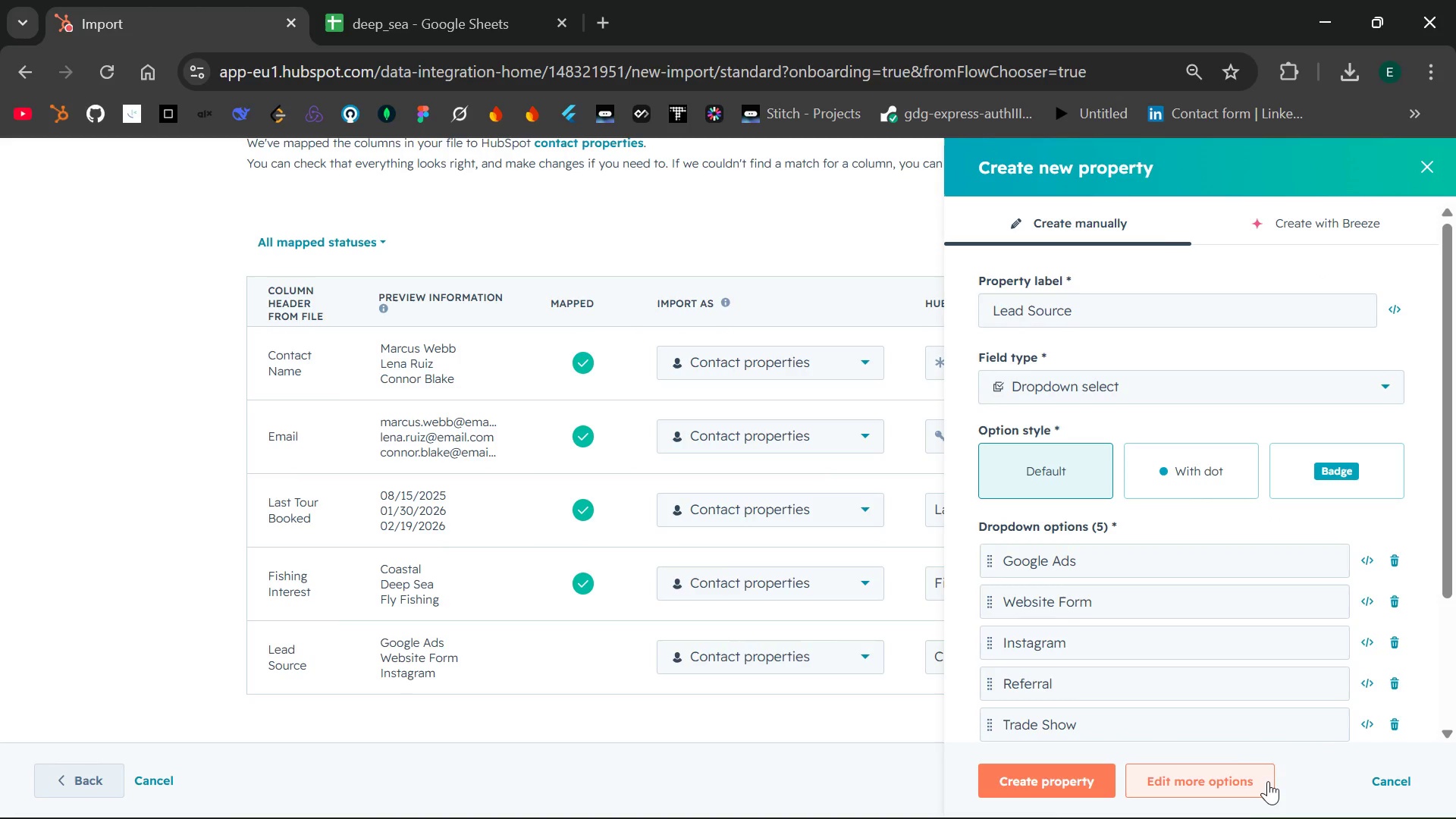 
mouse_move([1160, 645])
 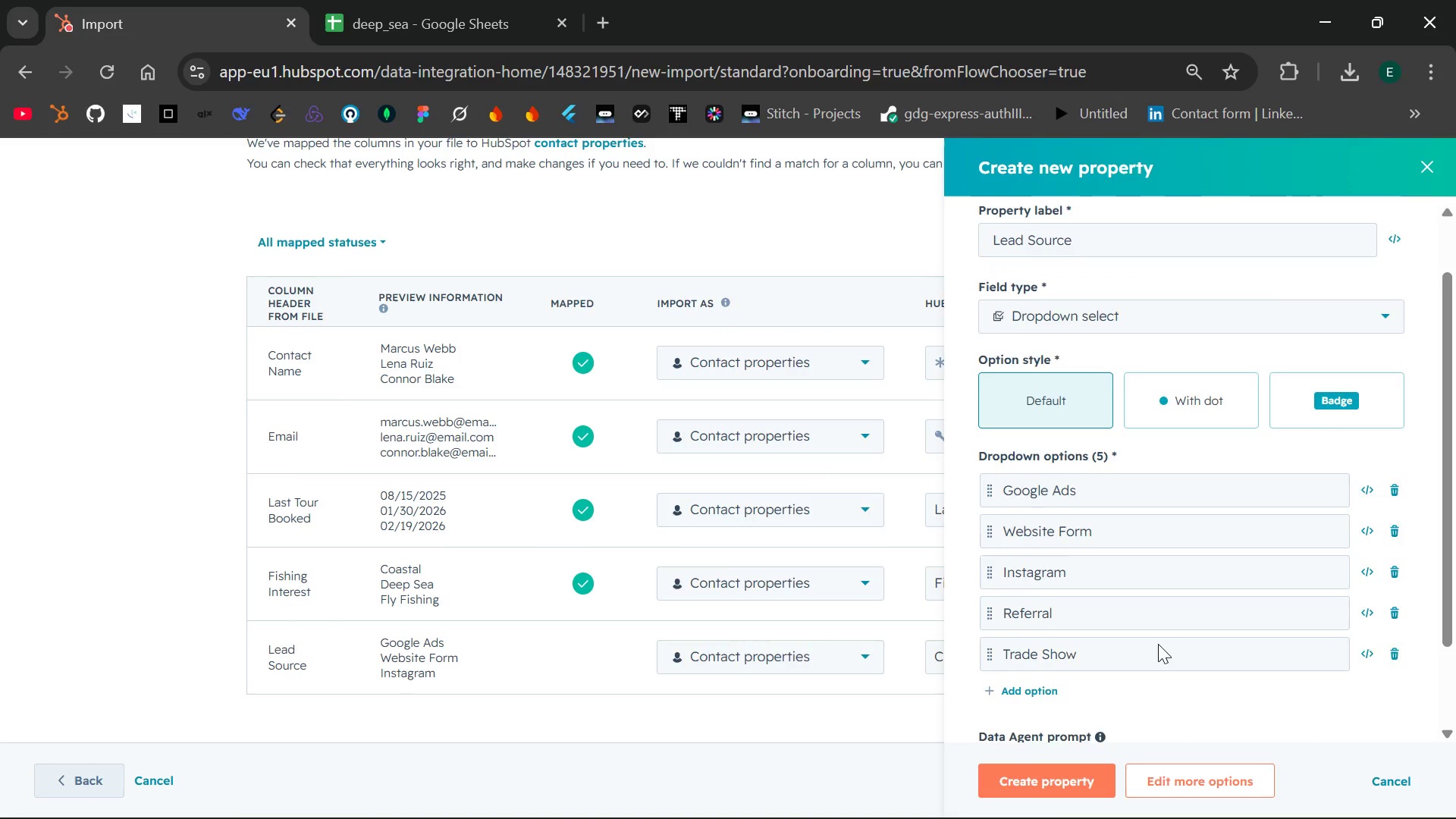 
mouse_move([1146, 664])
 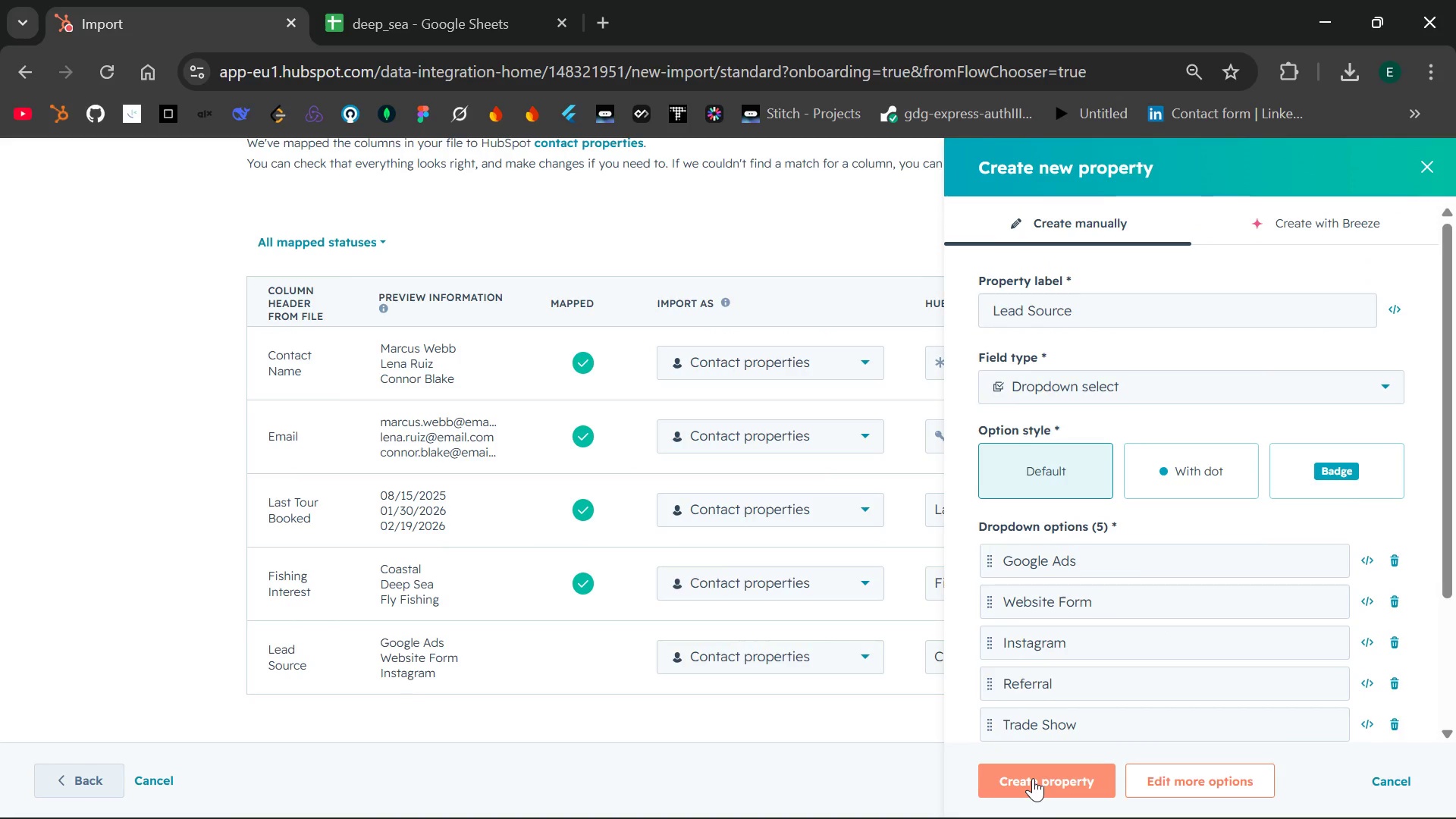 
left_click([1033, 778])
 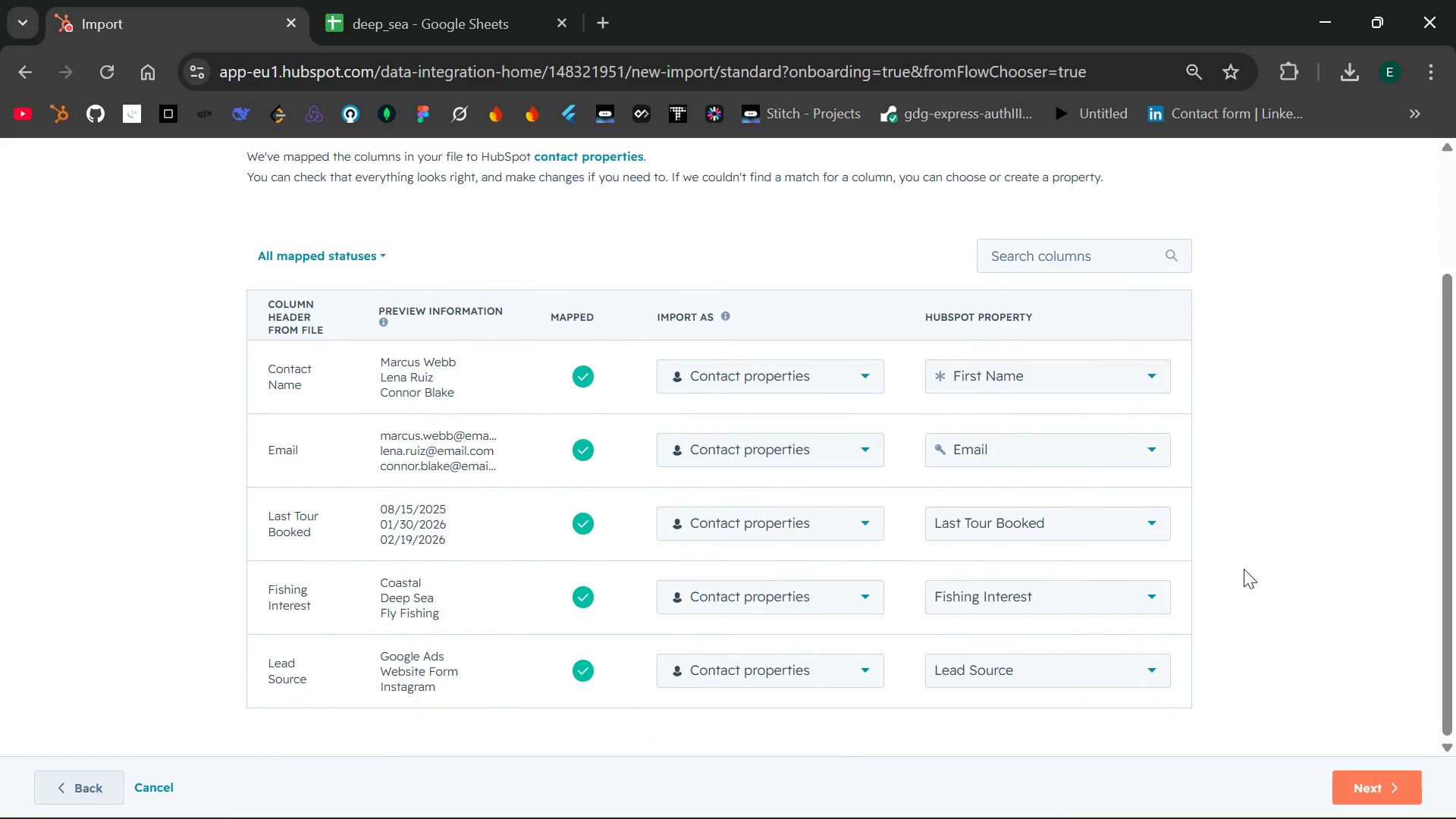 
wait(7.06)
 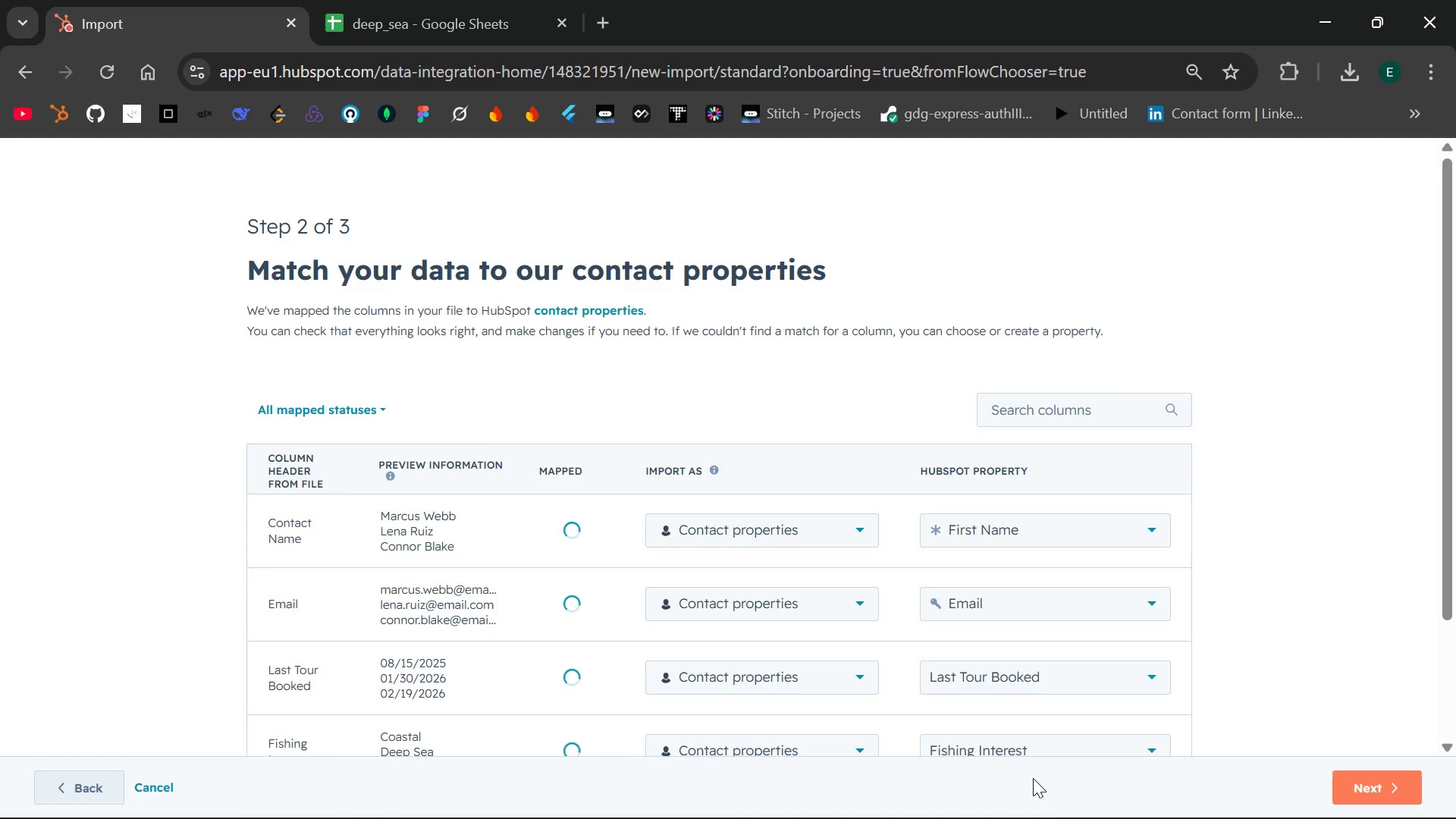 
left_click([1356, 793])
 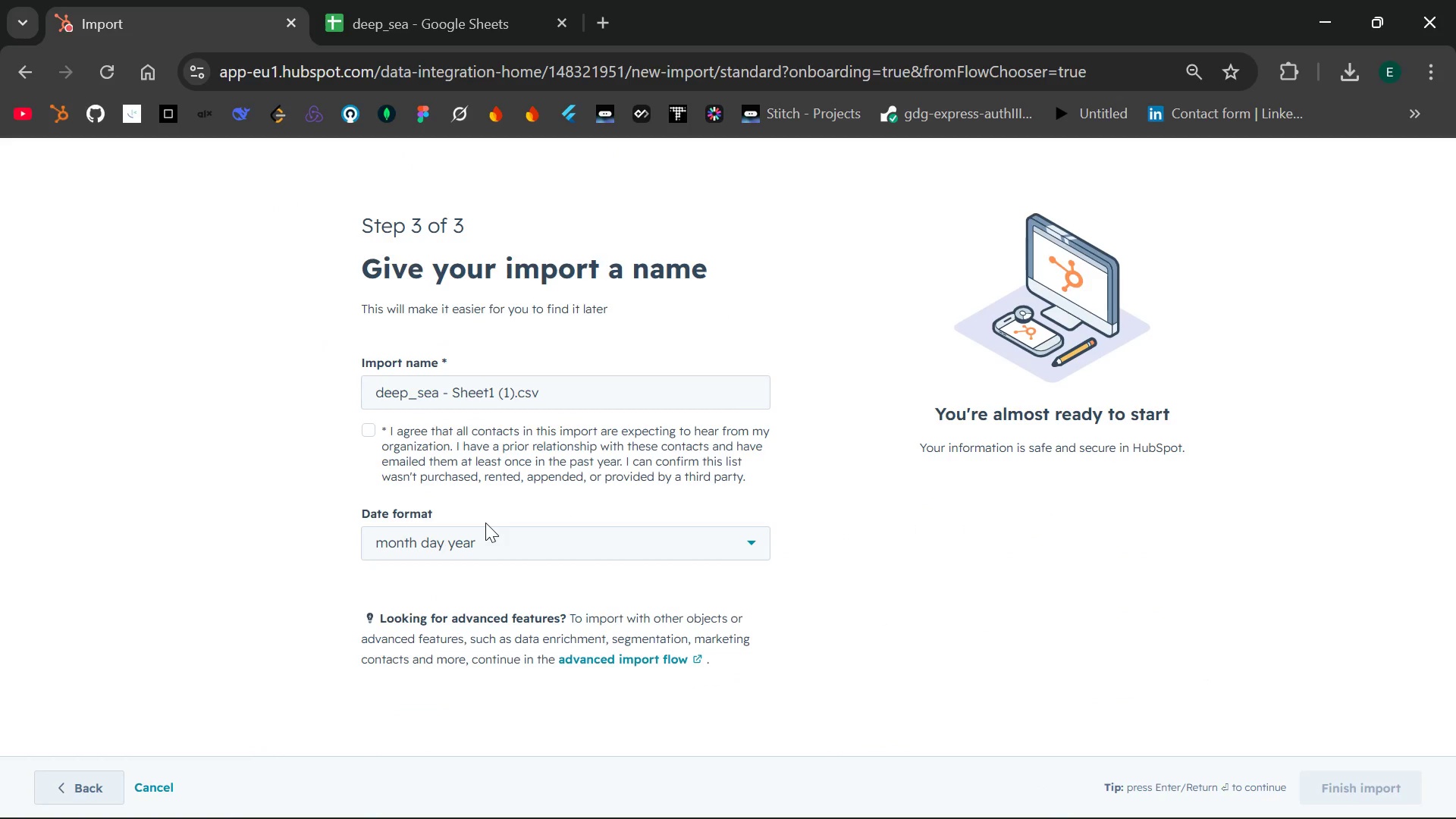 
wait(5.48)
 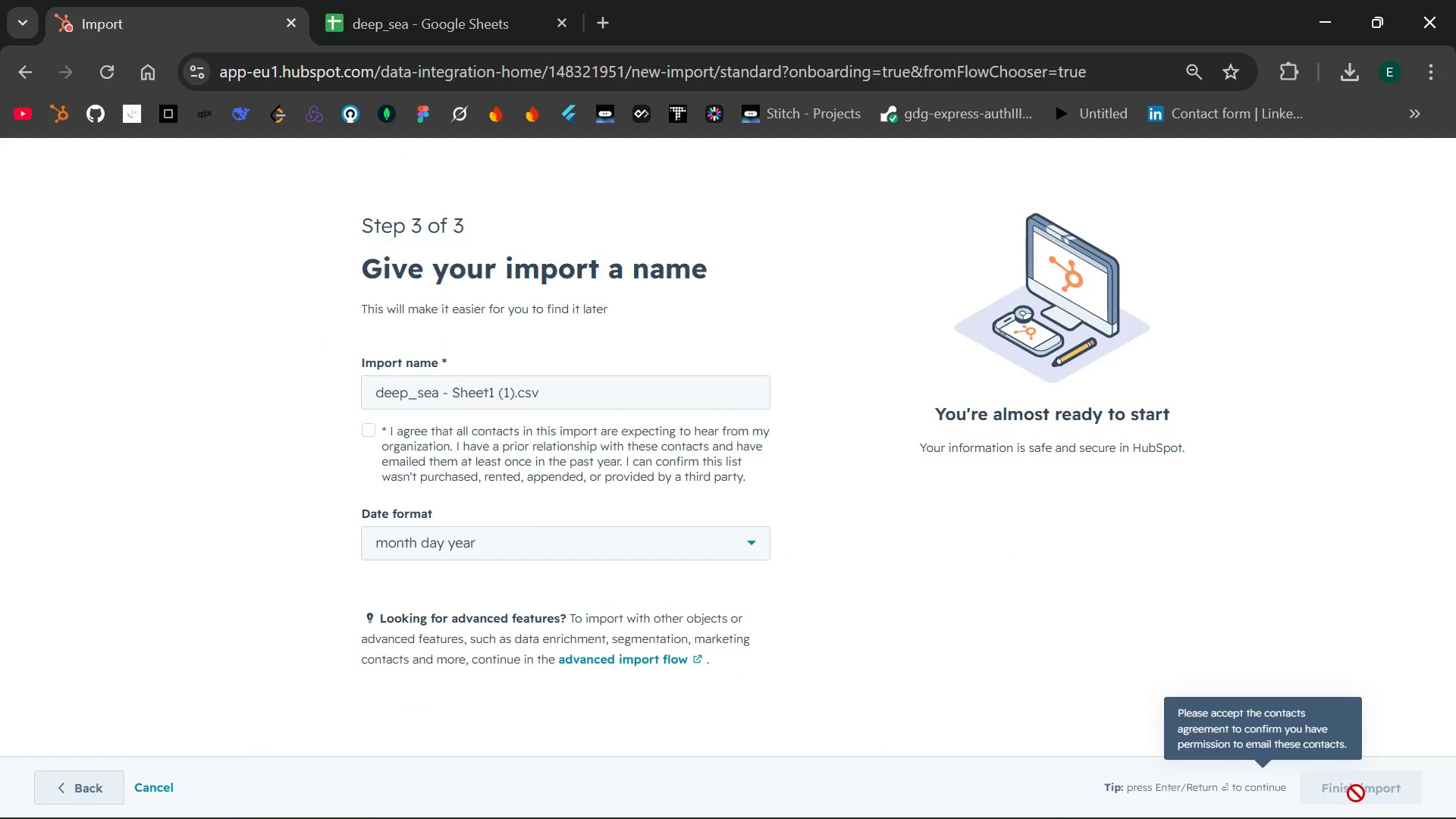 
left_click([369, 428])
 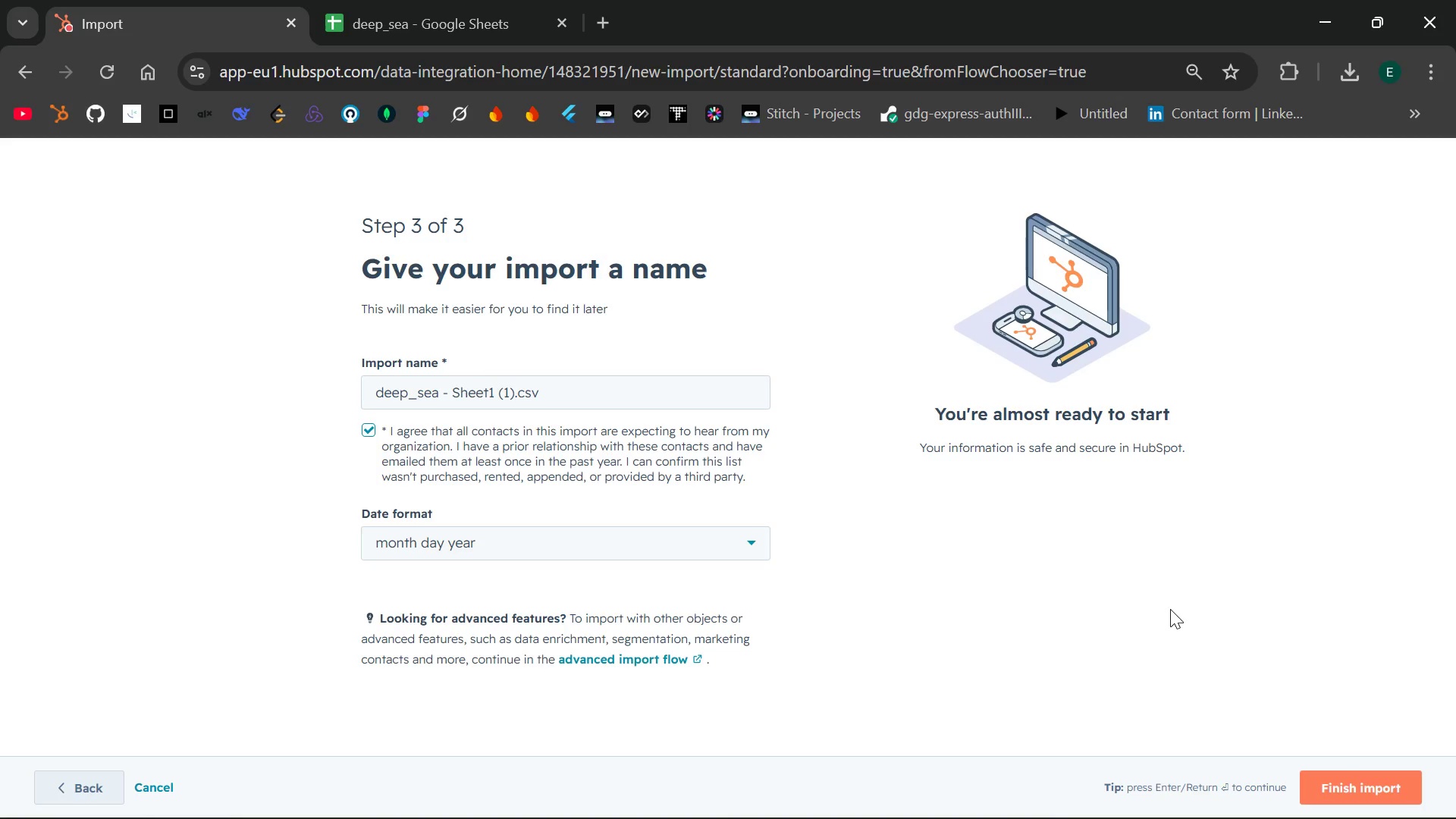 
wait(7.02)
 